 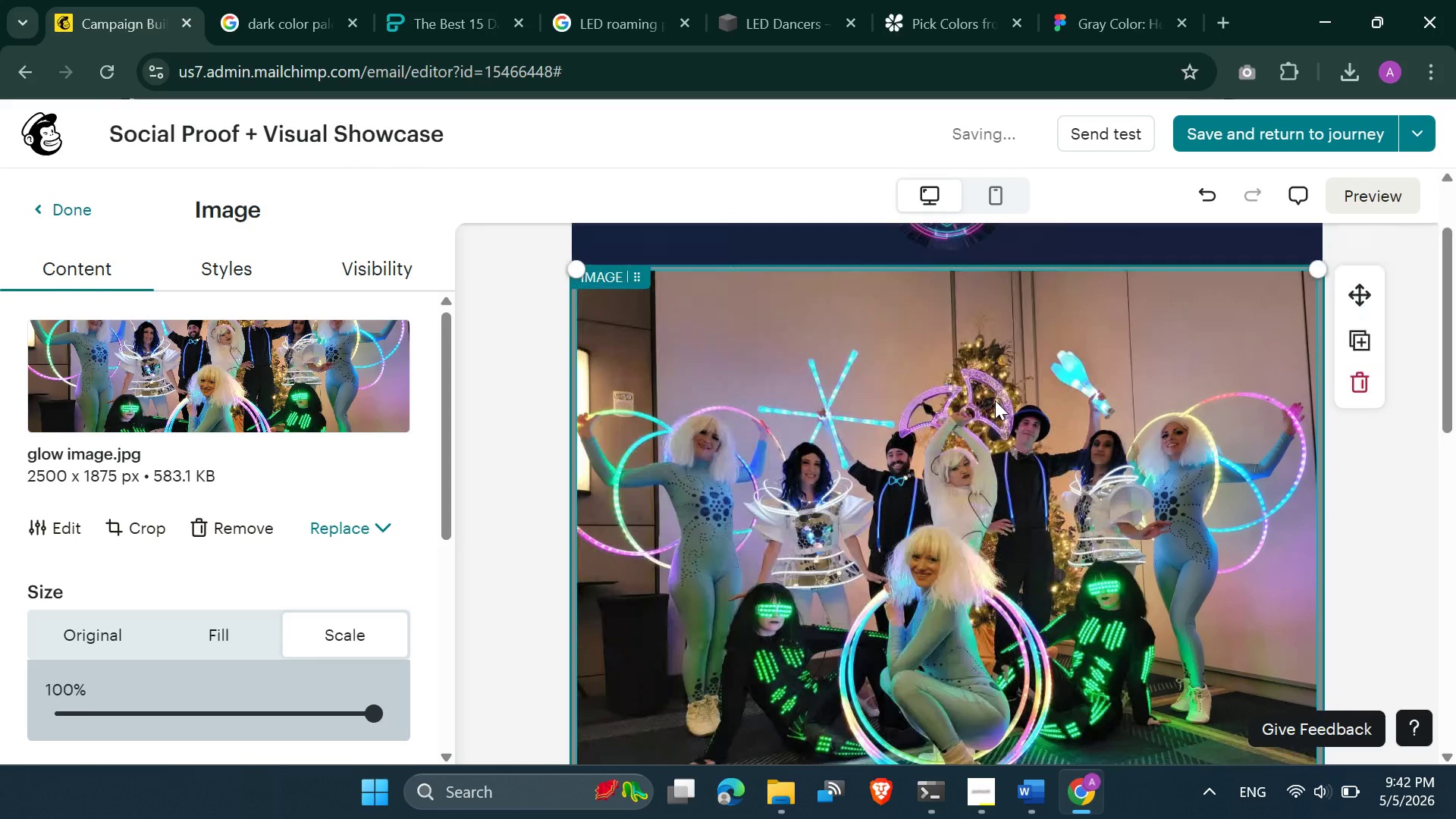 
scroll: coordinate [995, 400], scroll_direction: down, amount: 1.0
 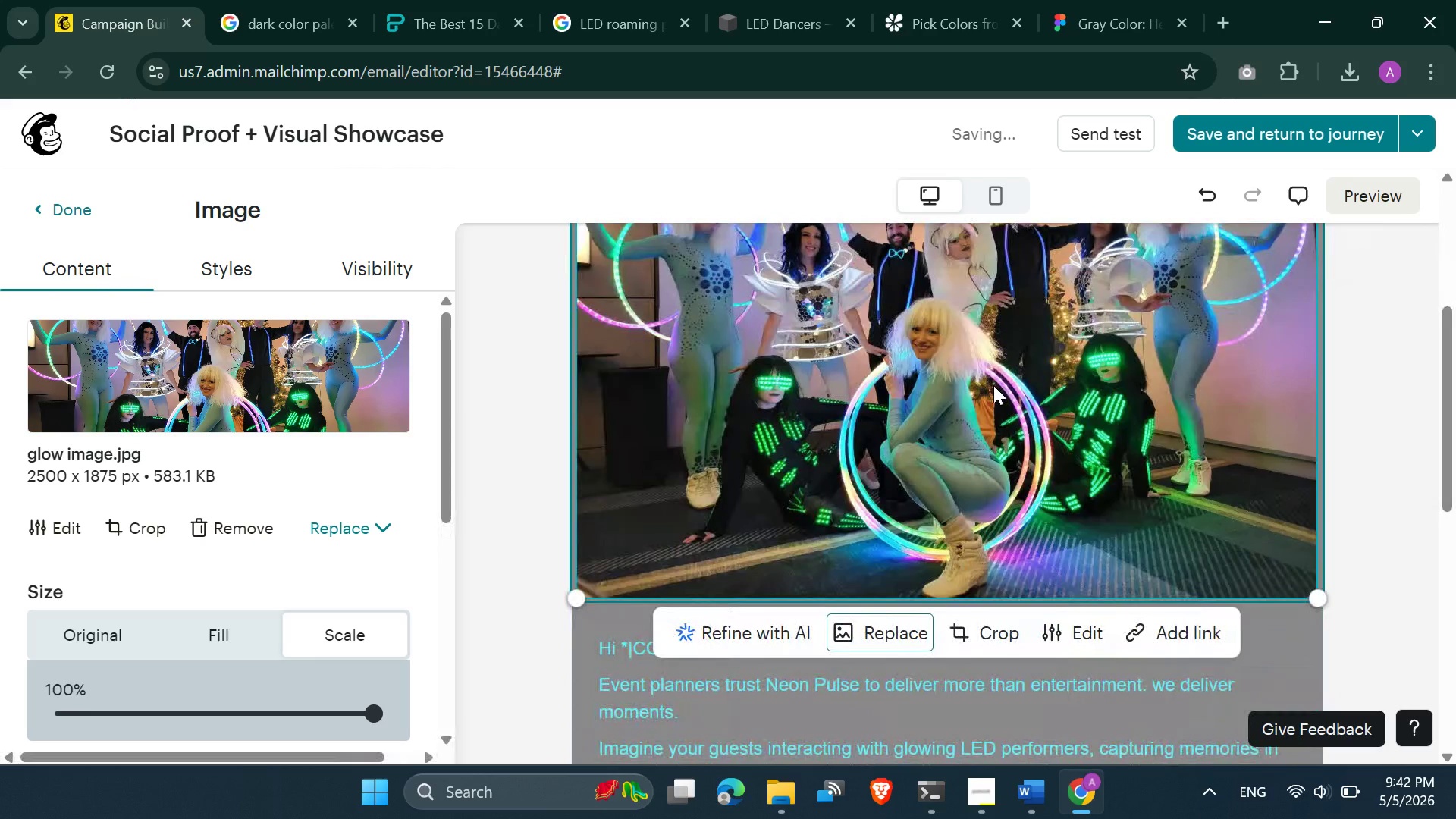 
scroll: coordinate [993, 385], scroll_direction: up, amount: 1.0
 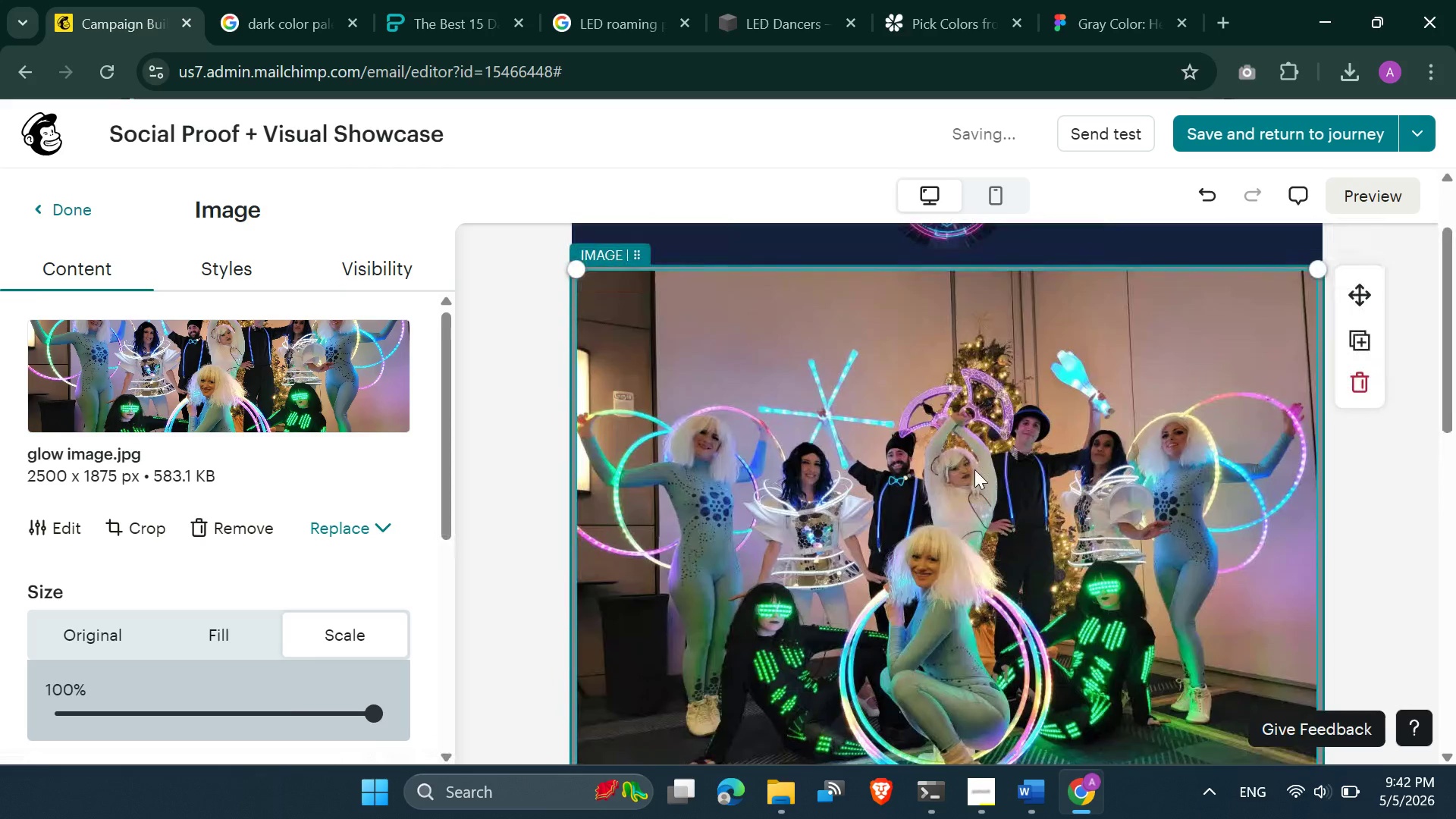 
scroll: coordinate [971, 490], scroll_direction: down, amount: 1.0
 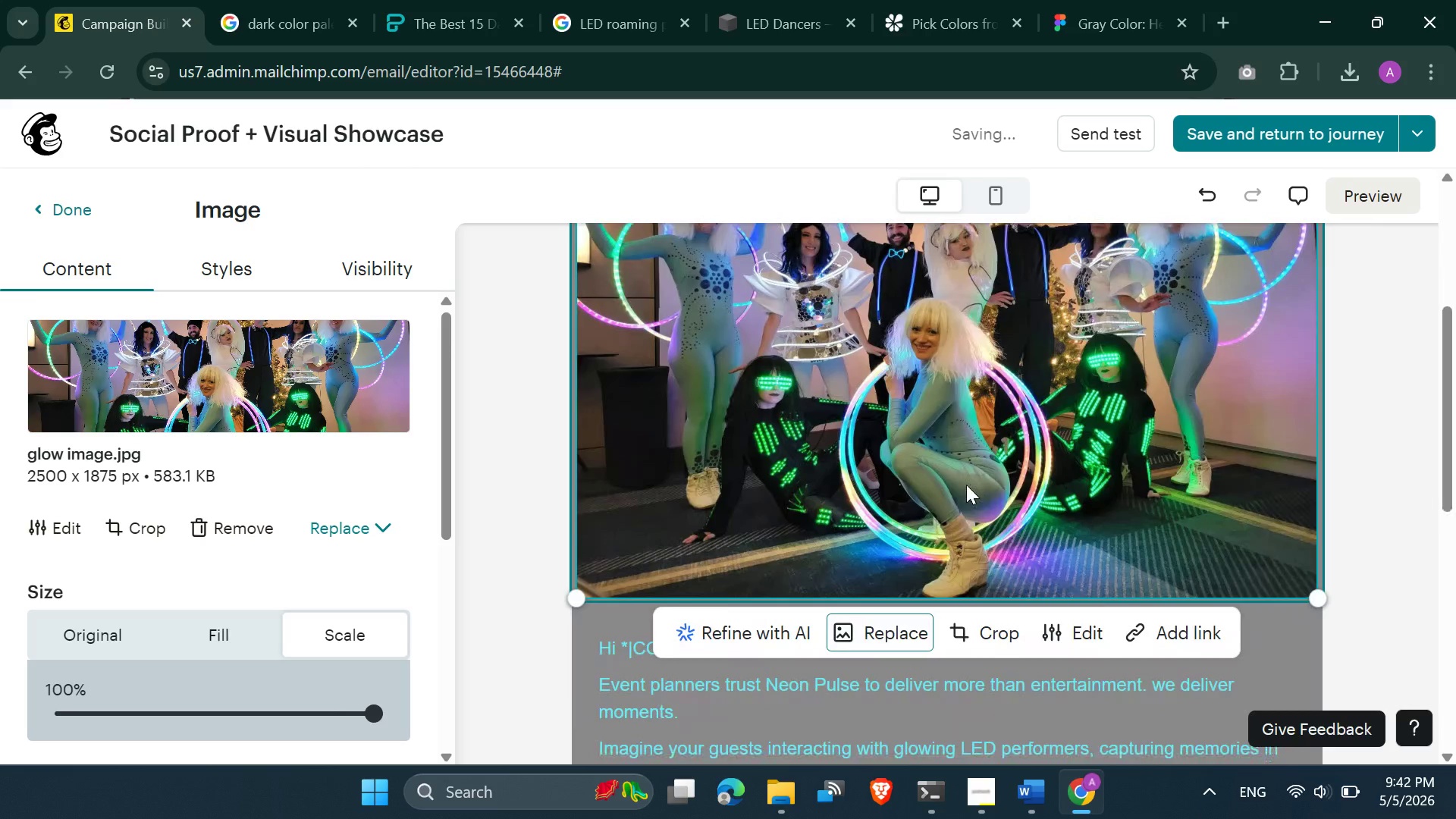 
left_click([966, 485])
 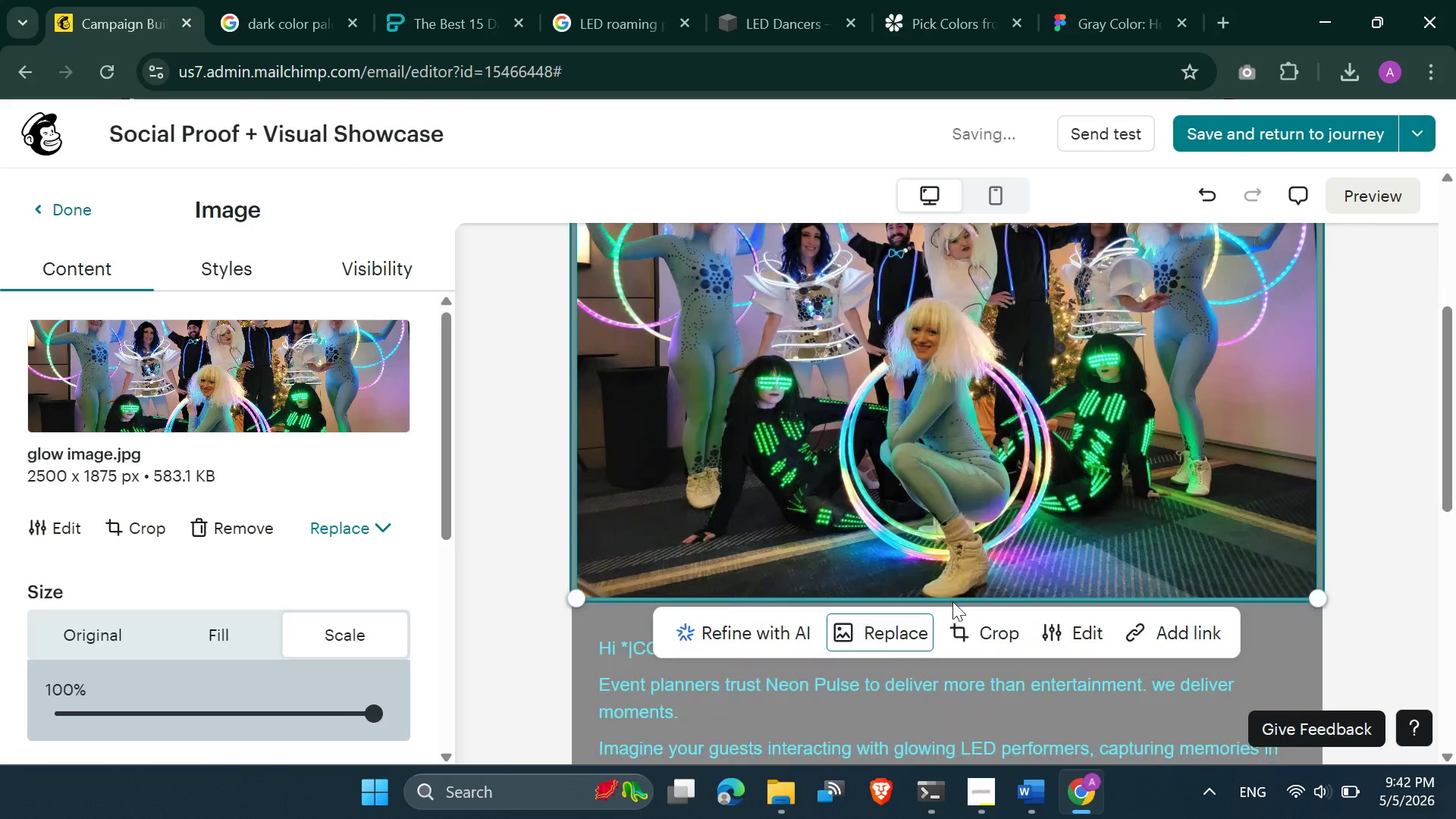 
left_click([986, 636])
 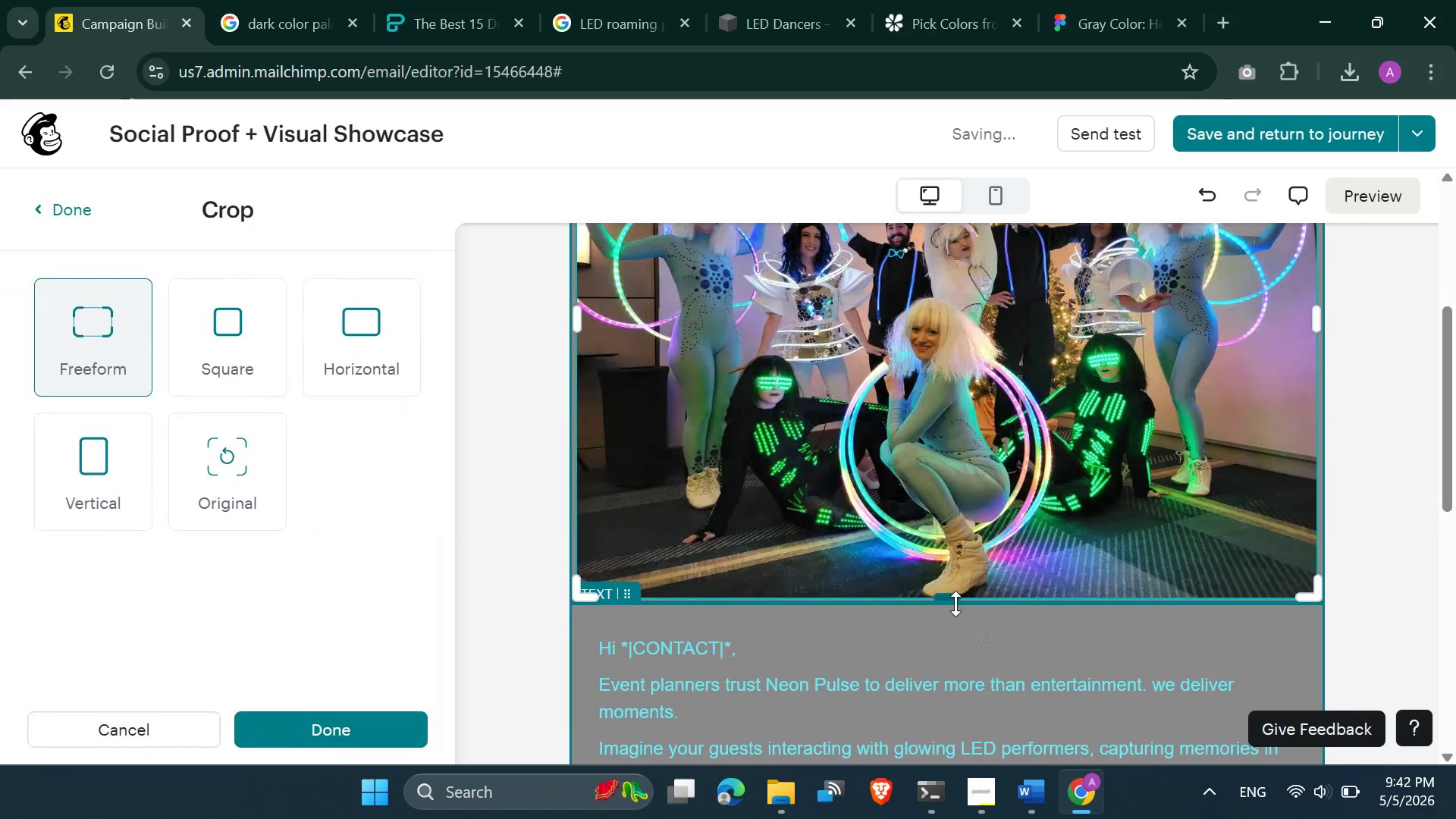 
left_click_drag(start_coordinate=[957, 604], to_coordinate=[959, 504])
 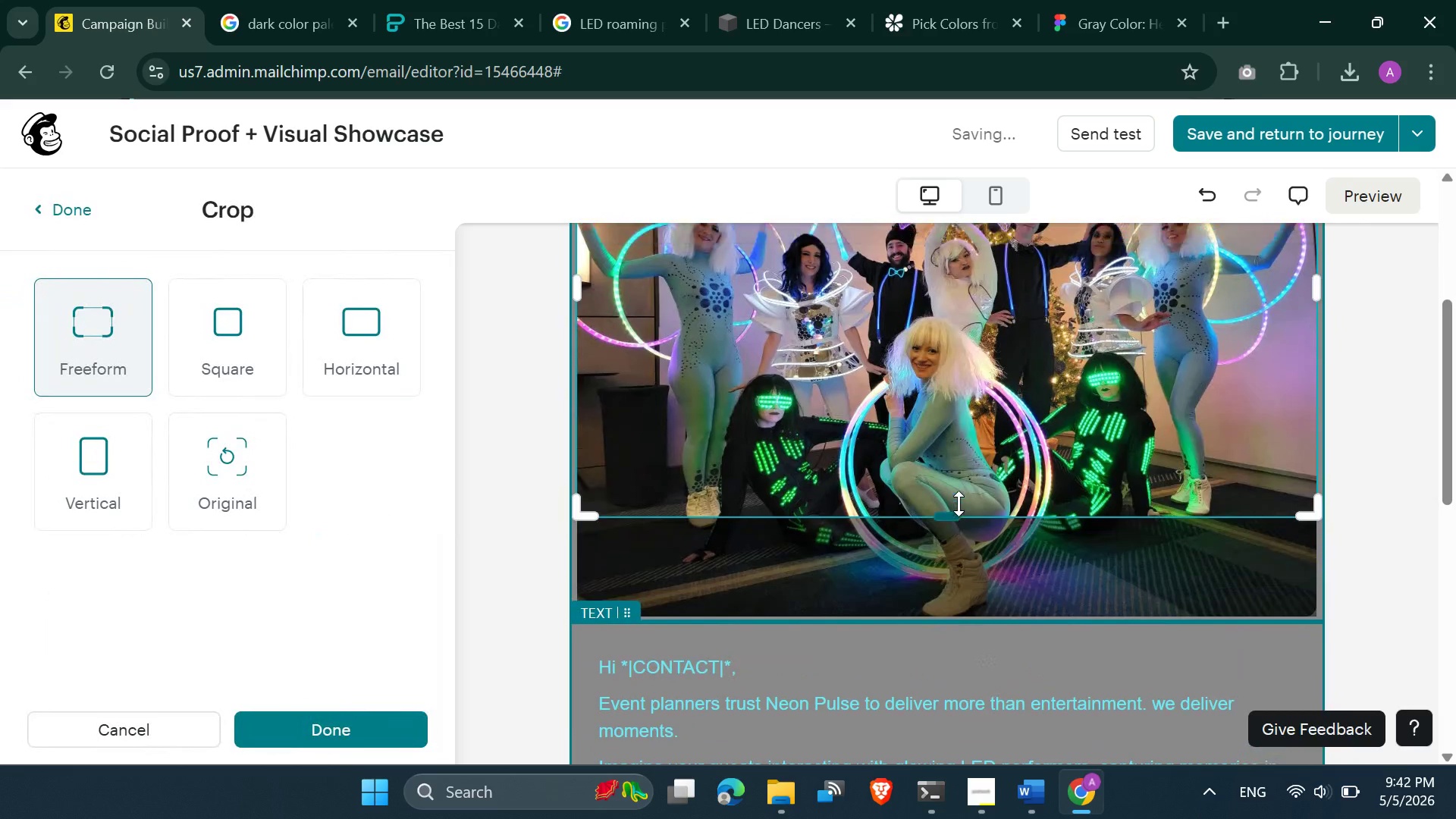 
scroll: coordinate [959, 504], scroll_direction: up, amount: 3.0
 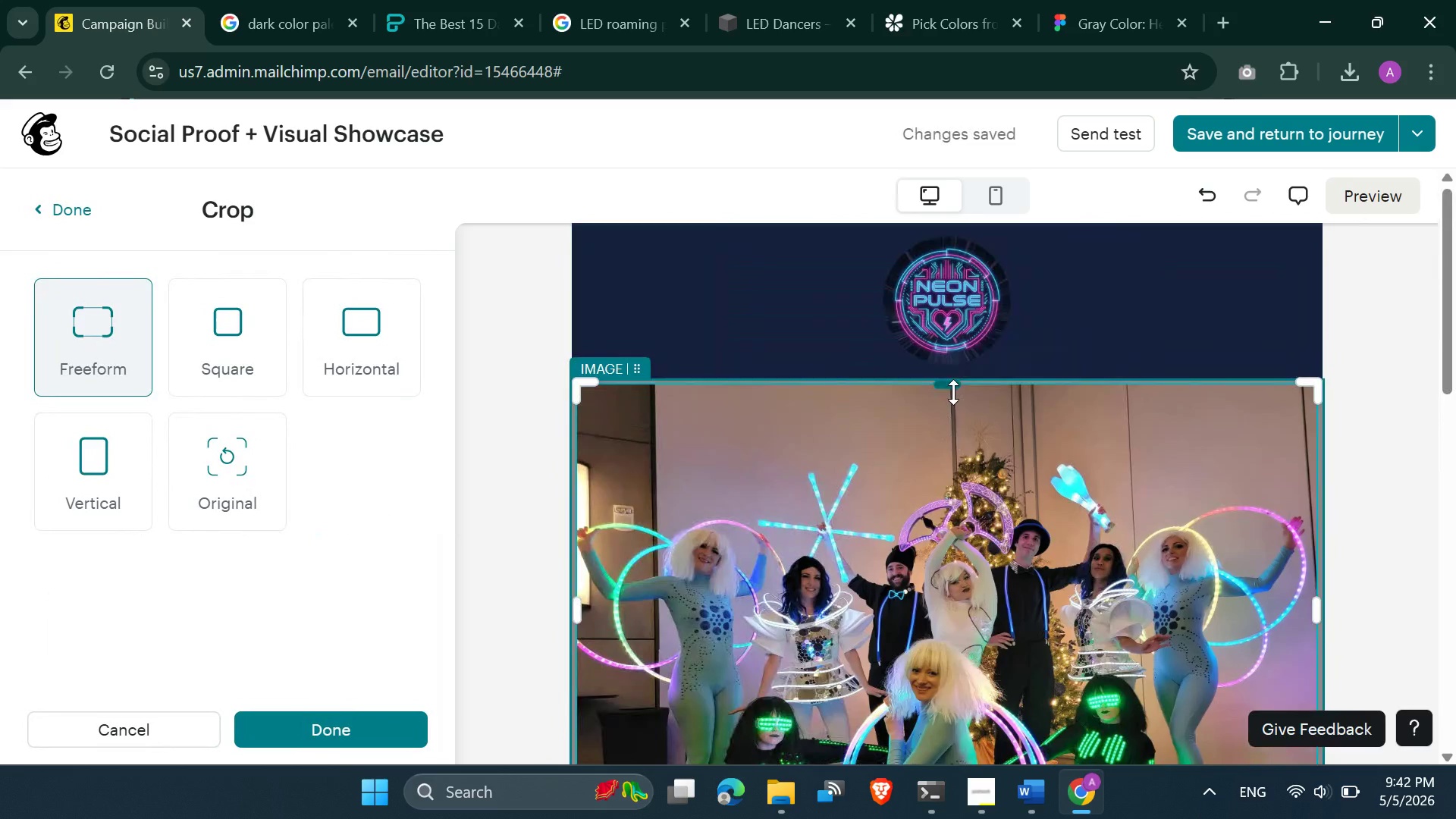 
left_click_drag(start_coordinate=[953, 389], to_coordinate=[967, 460])
 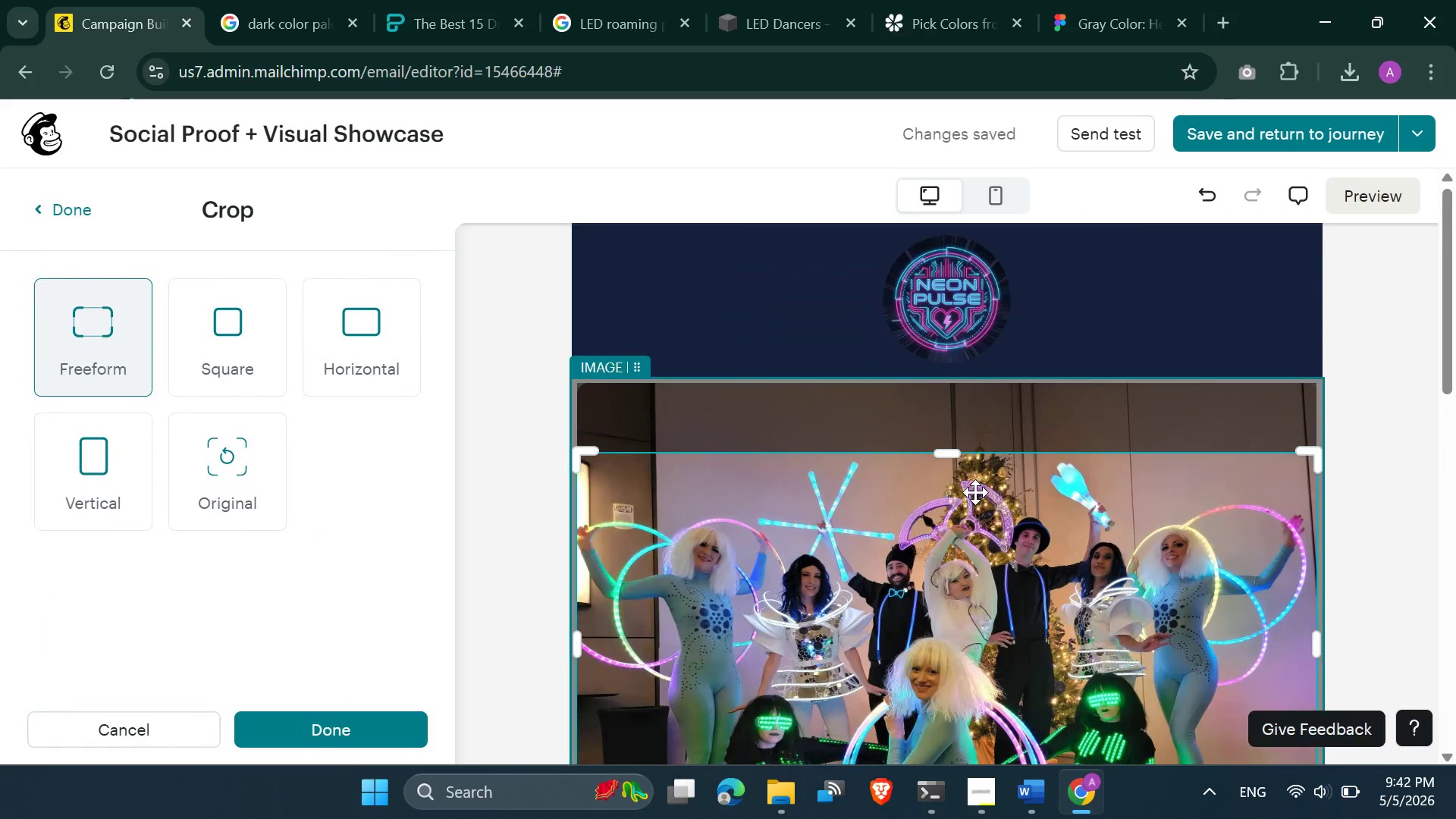 
scroll: coordinate [975, 492], scroll_direction: down, amount: 2.0
 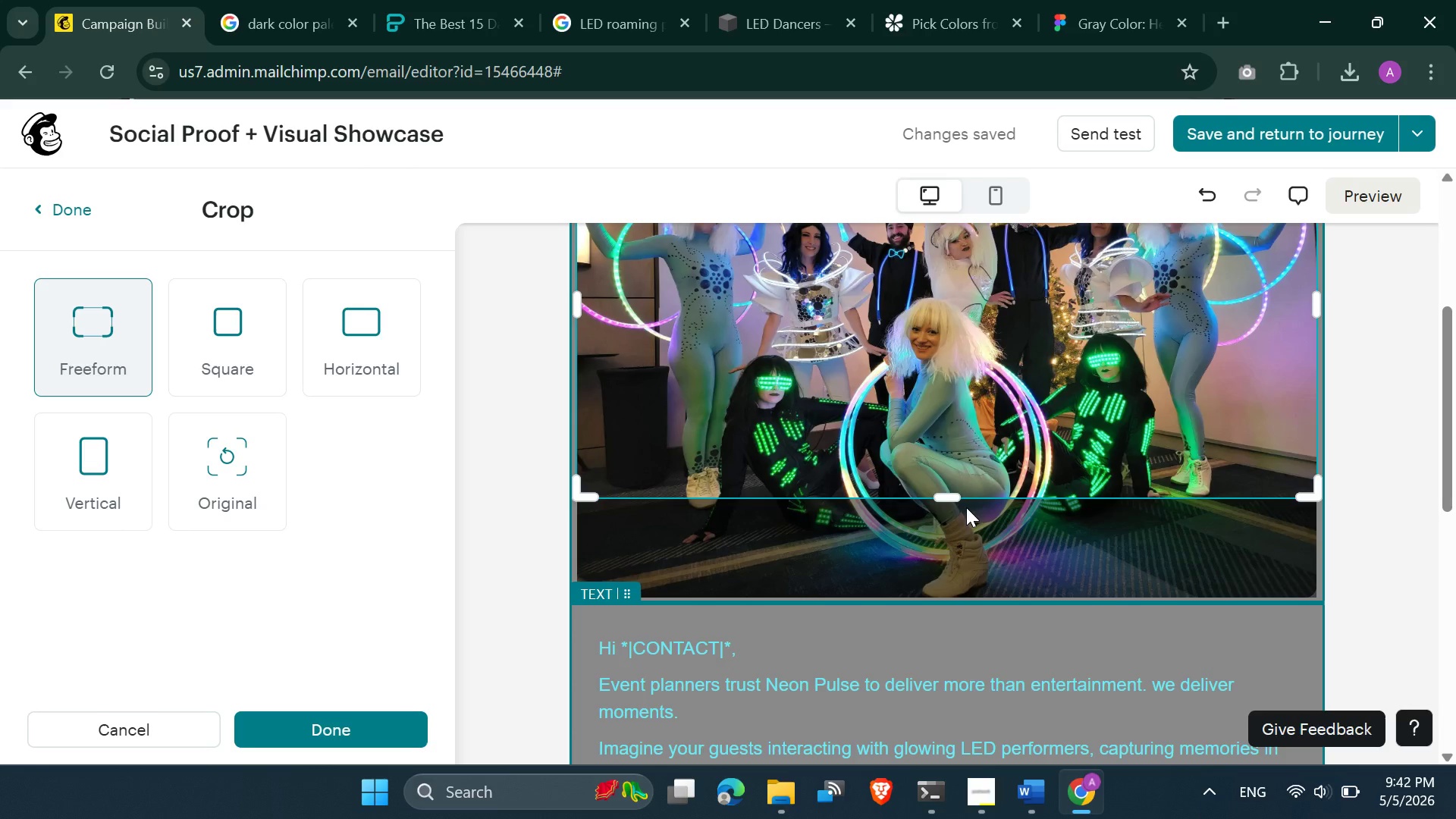 
left_click_drag(start_coordinate=[946, 496], to_coordinate=[948, 510])
 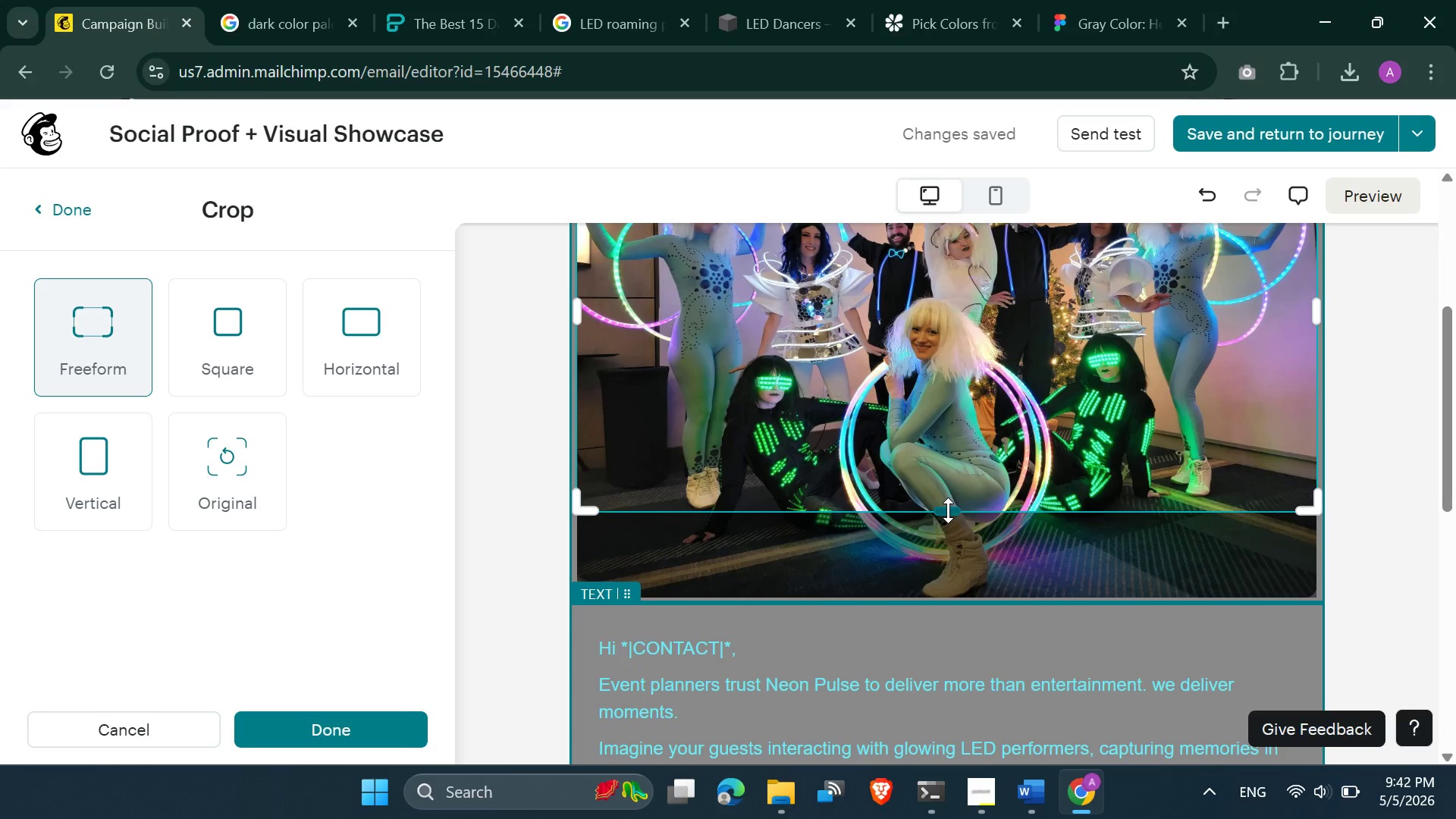 
left_click_drag(start_coordinate=[948, 510], to_coordinate=[950, 547])
 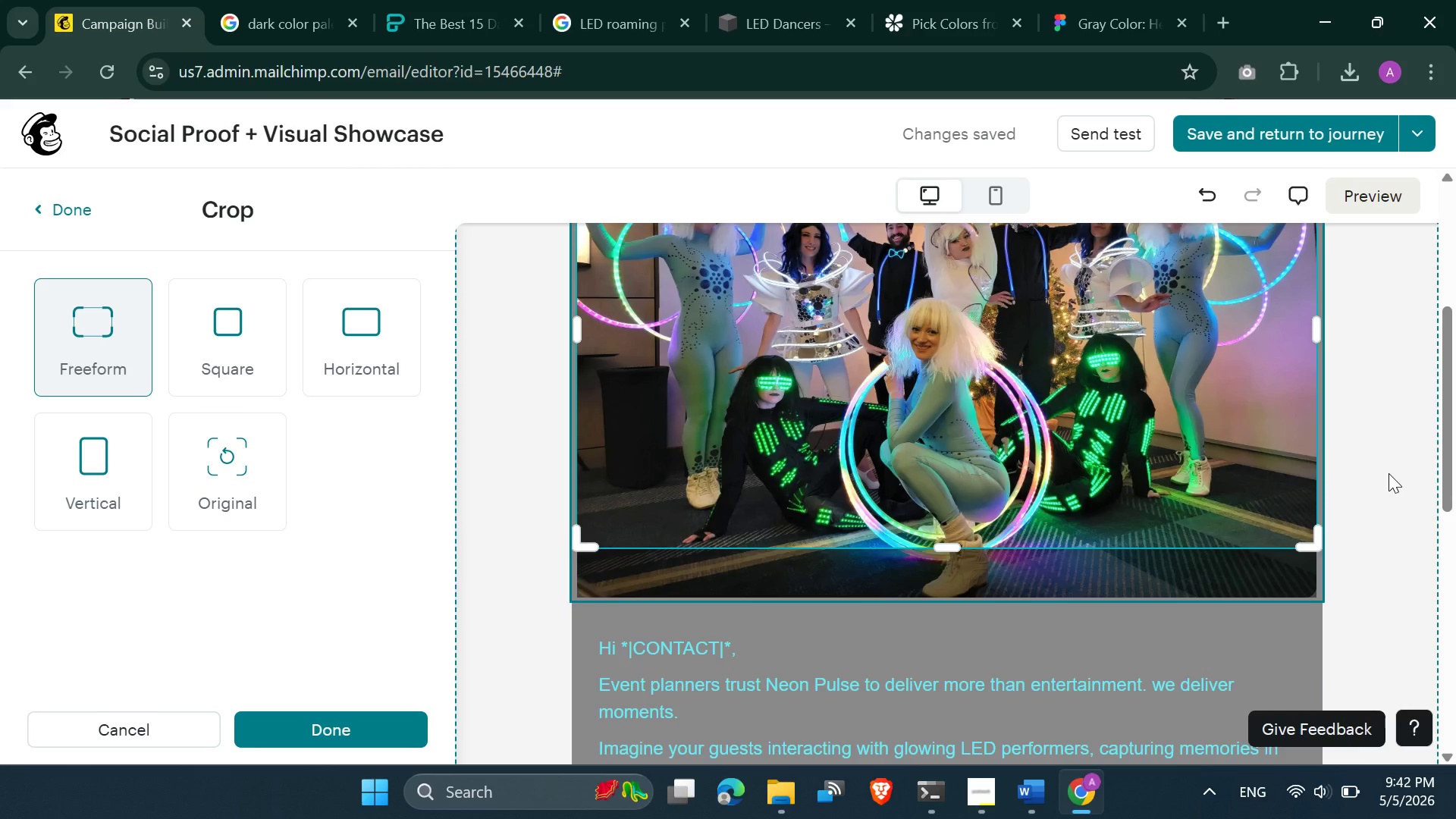 
left_click([1389, 473])
 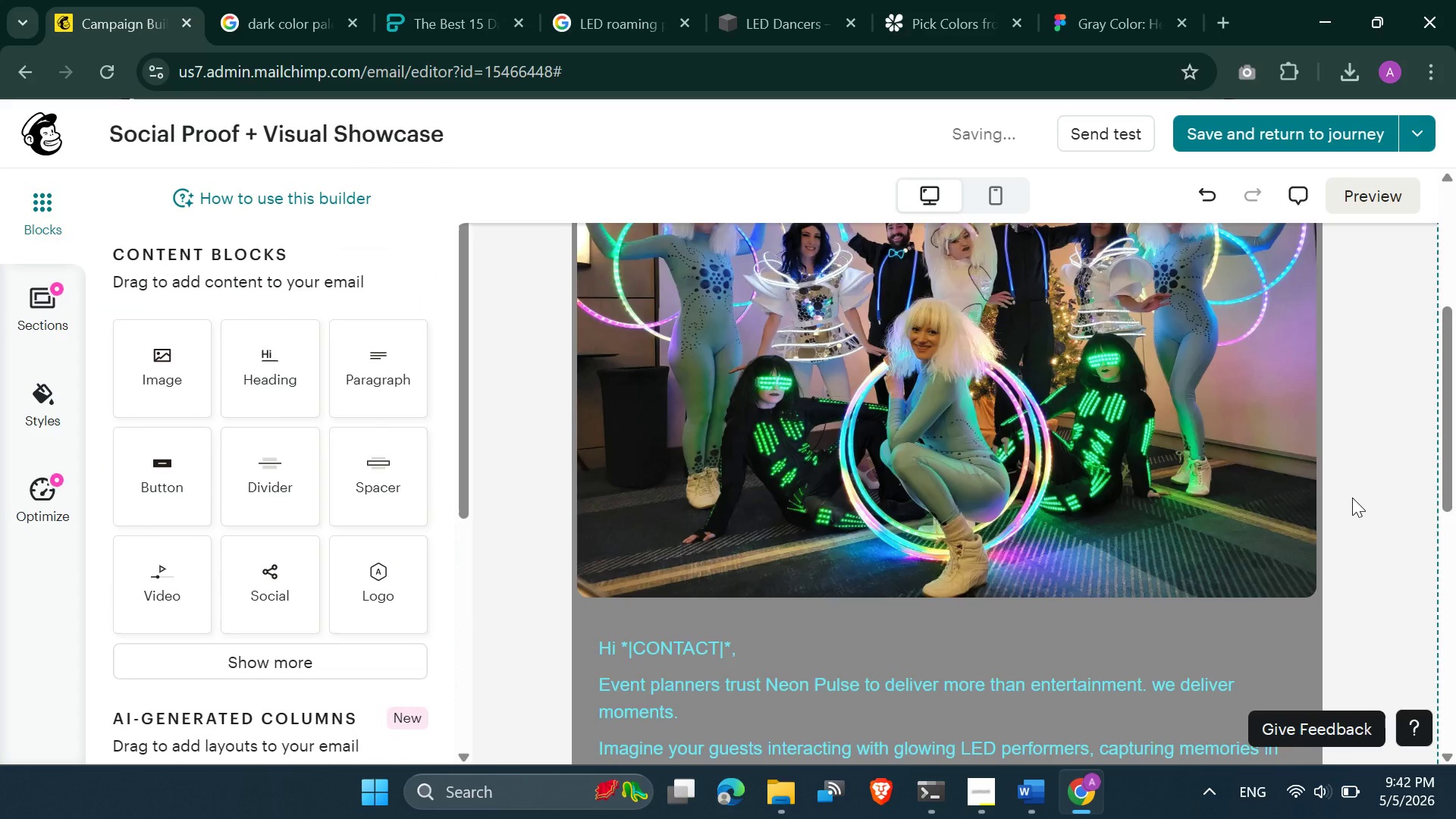 
left_click([1352, 497])
 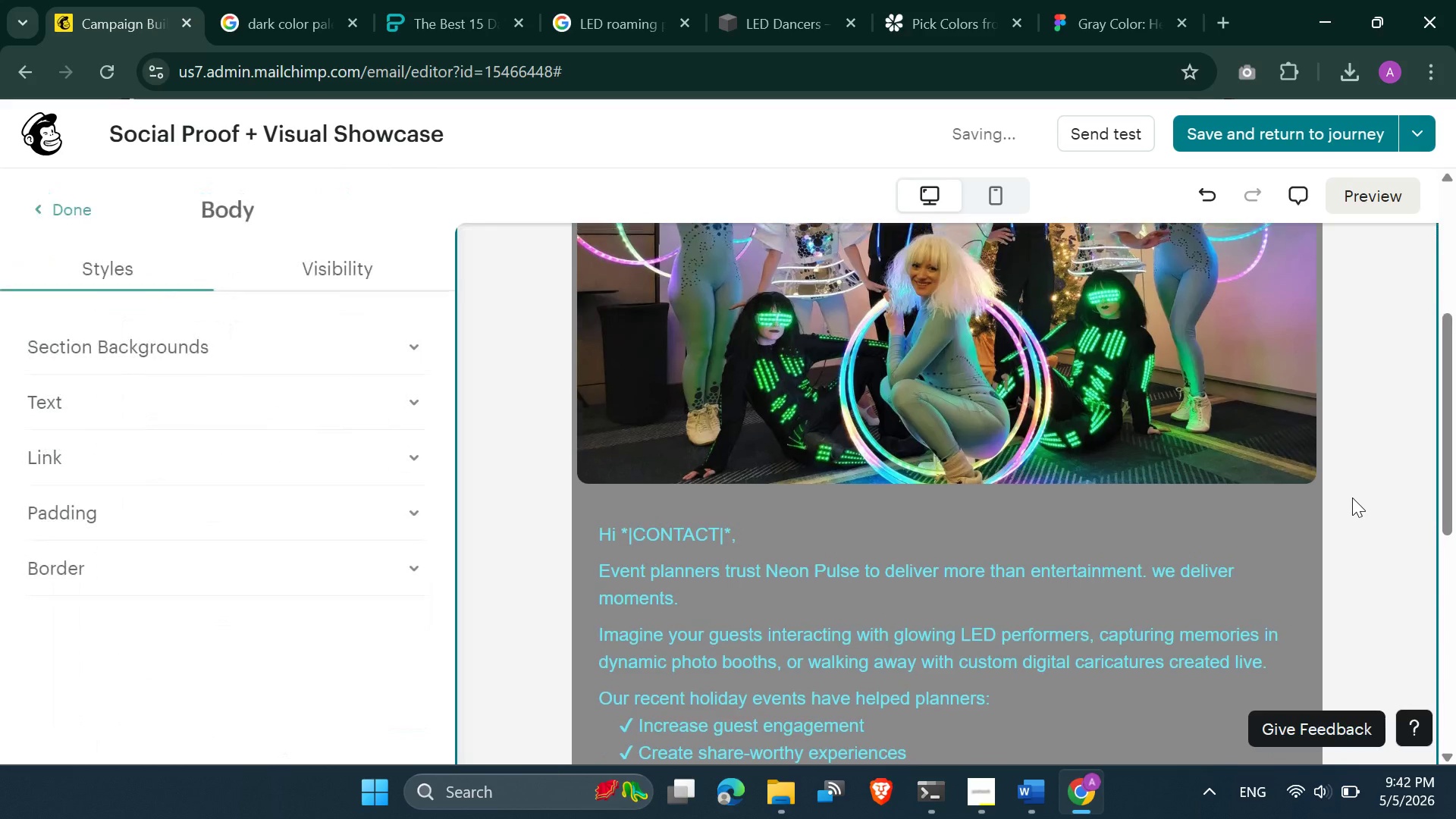 
scroll: coordinate [1352, 497], scroll_direction: up, amount: 2.0
 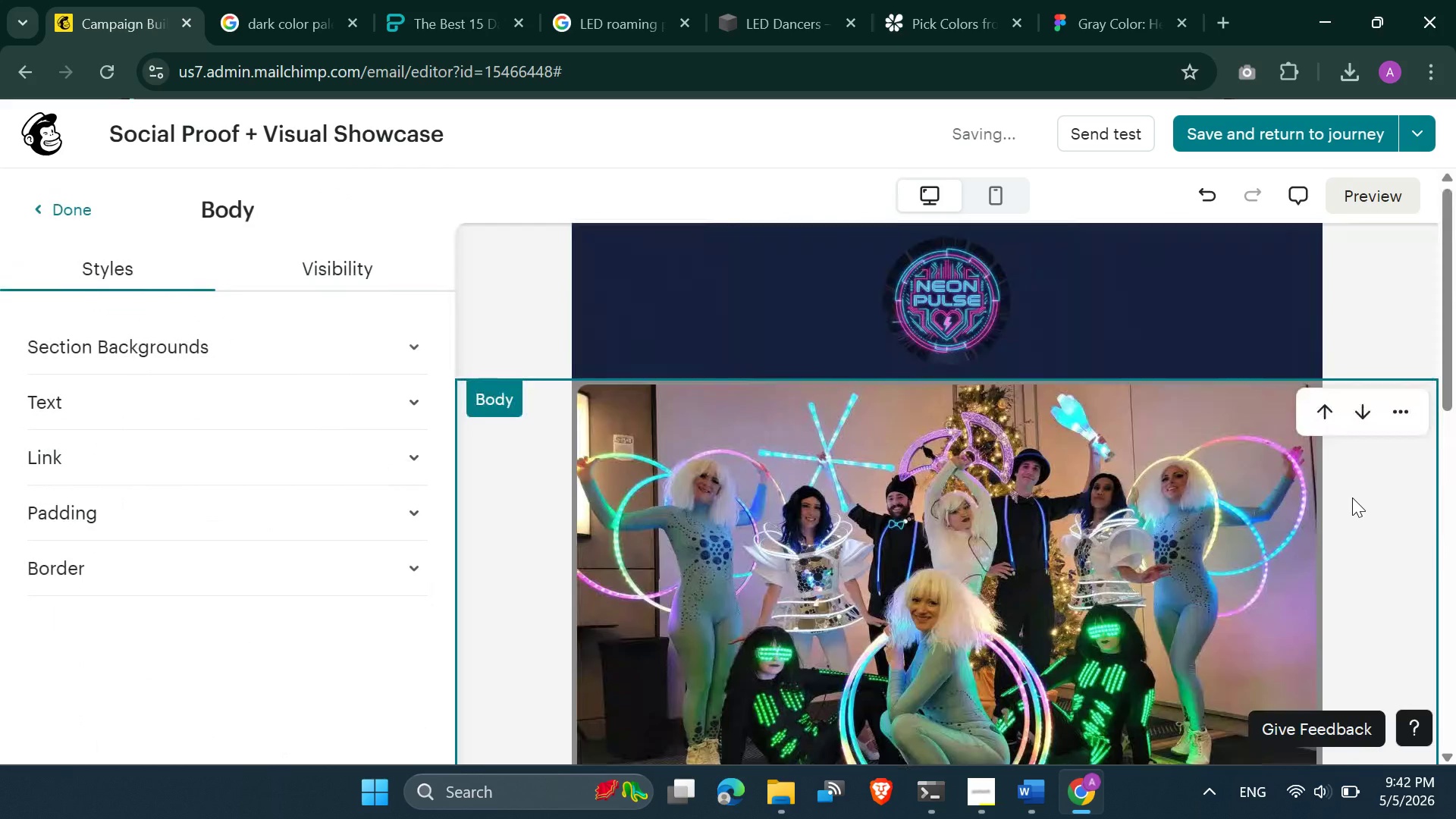 
scroll: coordinate [1352, 497], scroll_direction: none, amount: 0.0
 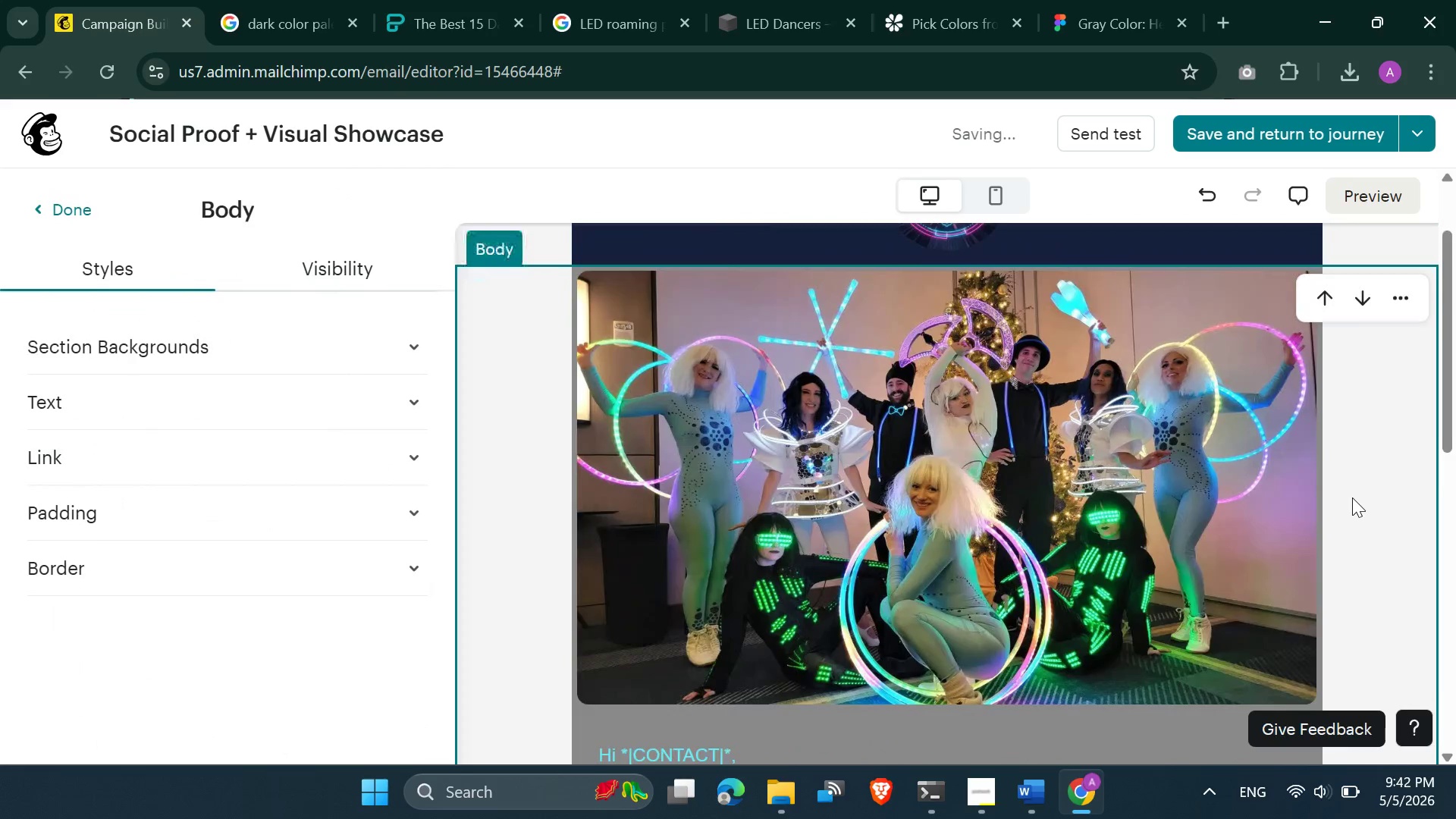 
scroll: coordinate [977, 441], scroll_direction: down, amount: 7.0
 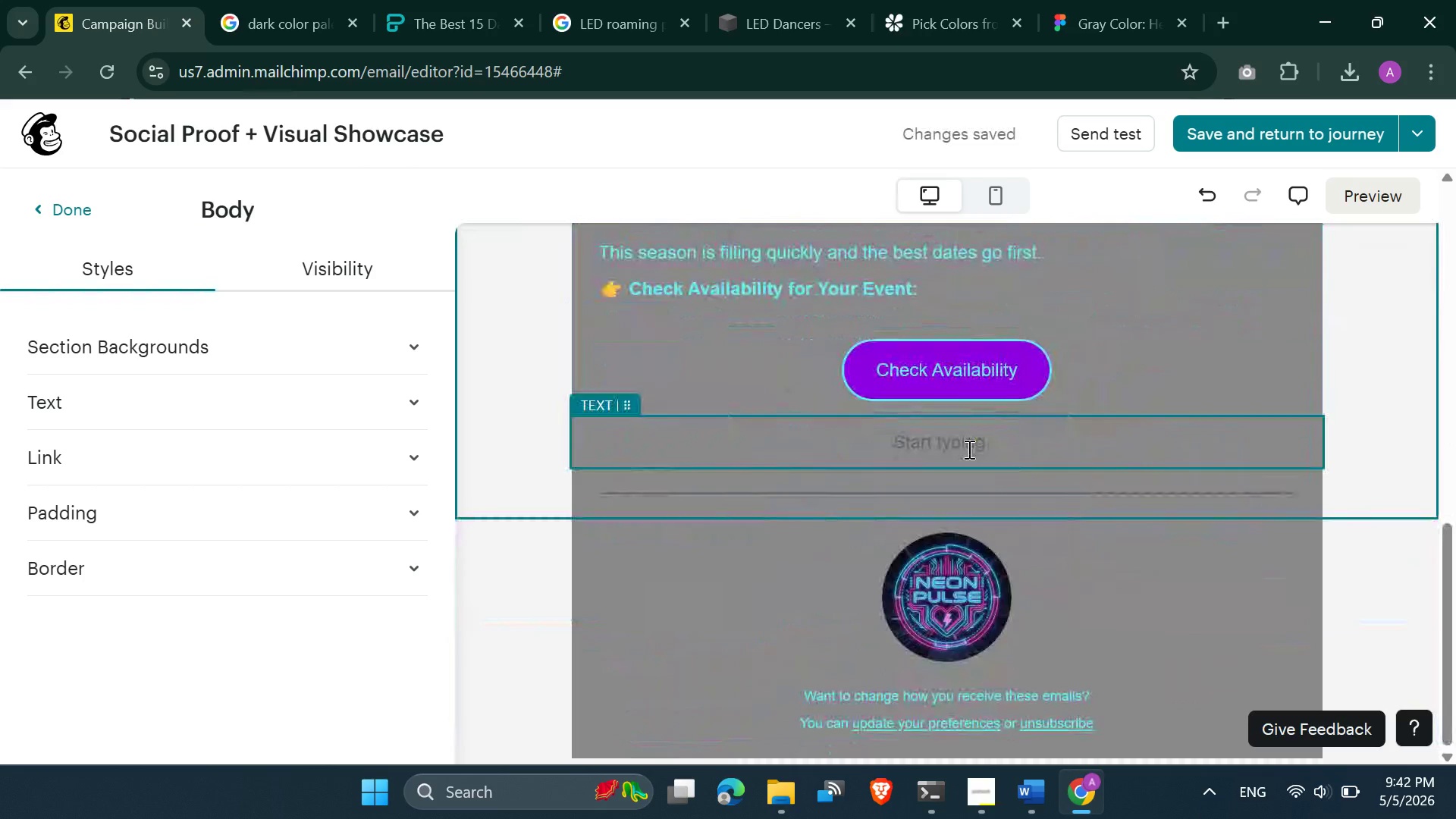 
left_click([965, 447])
 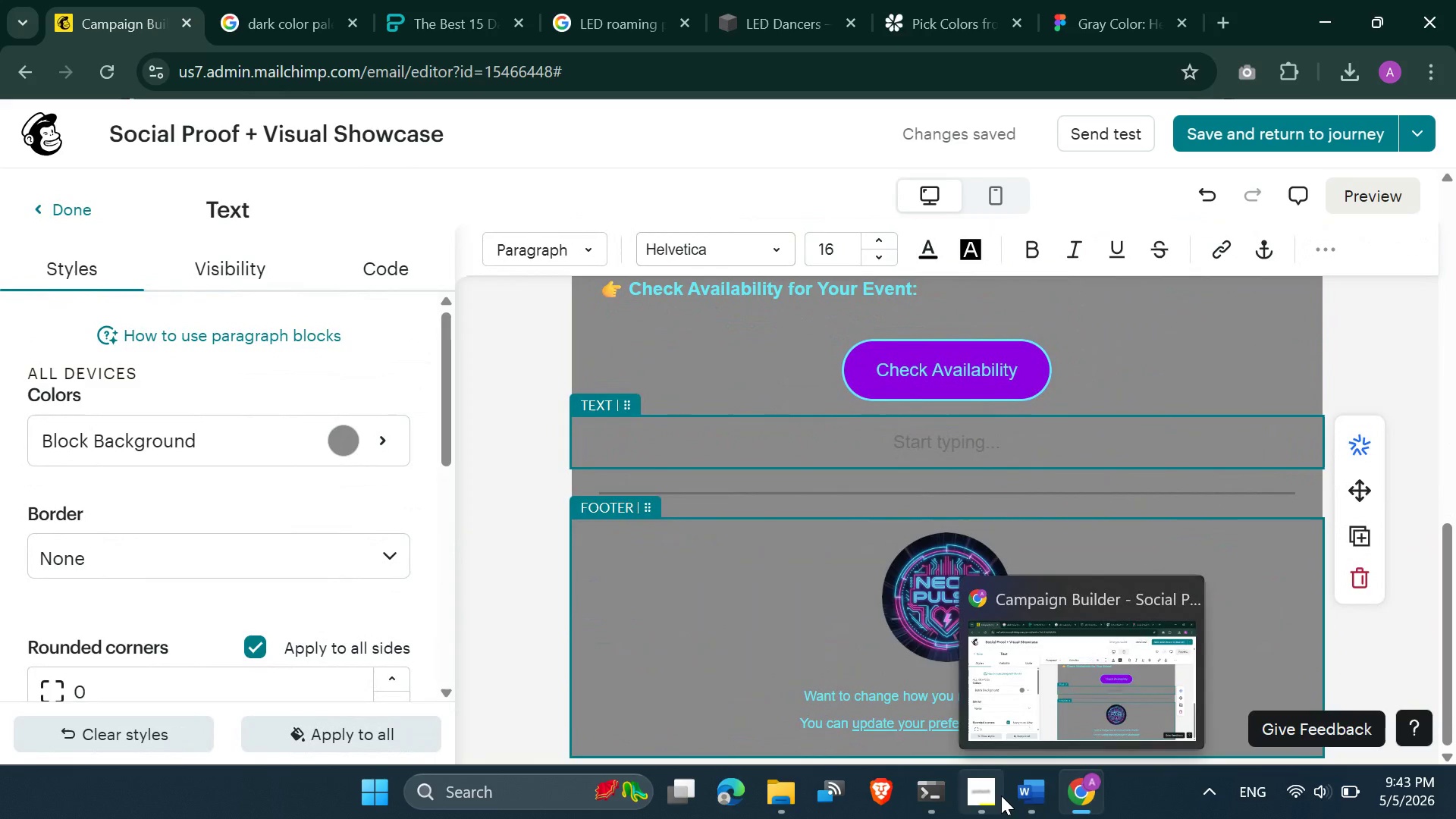 
wait(5.61)
 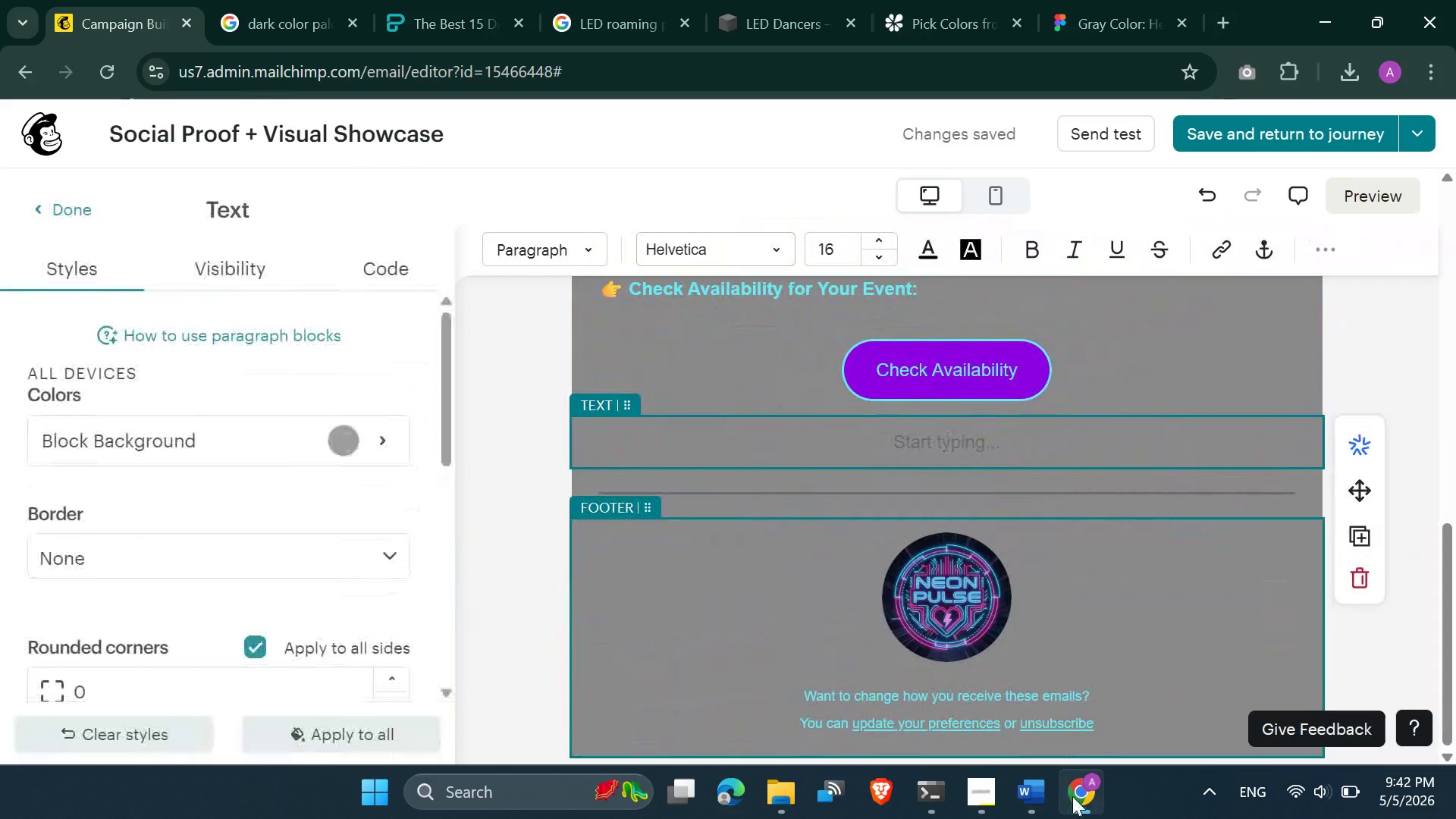 
left_click([1015, 700])
 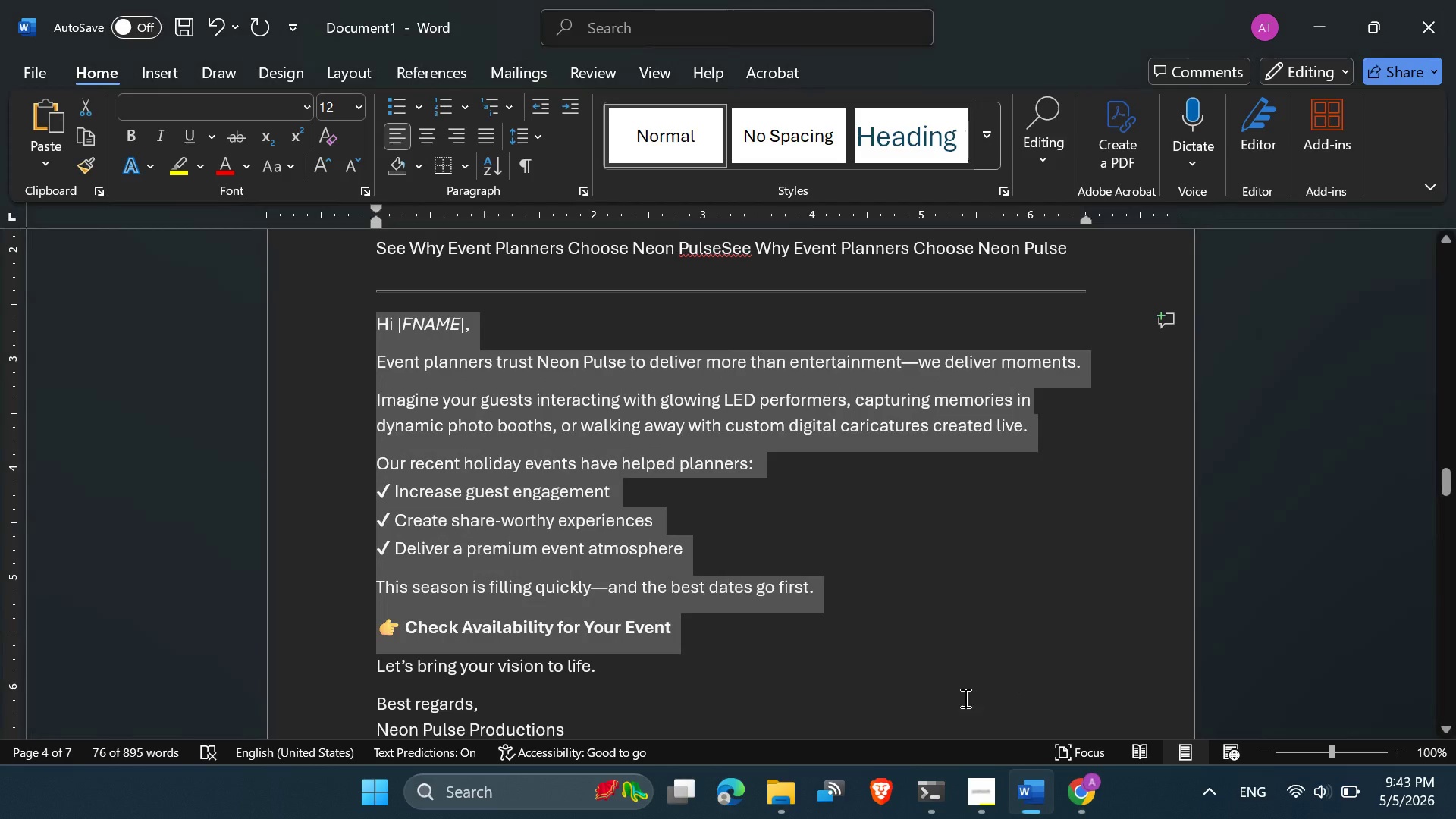 
scroll: coordinate [950, 707], scroll_direction: down, amount: 2.0
 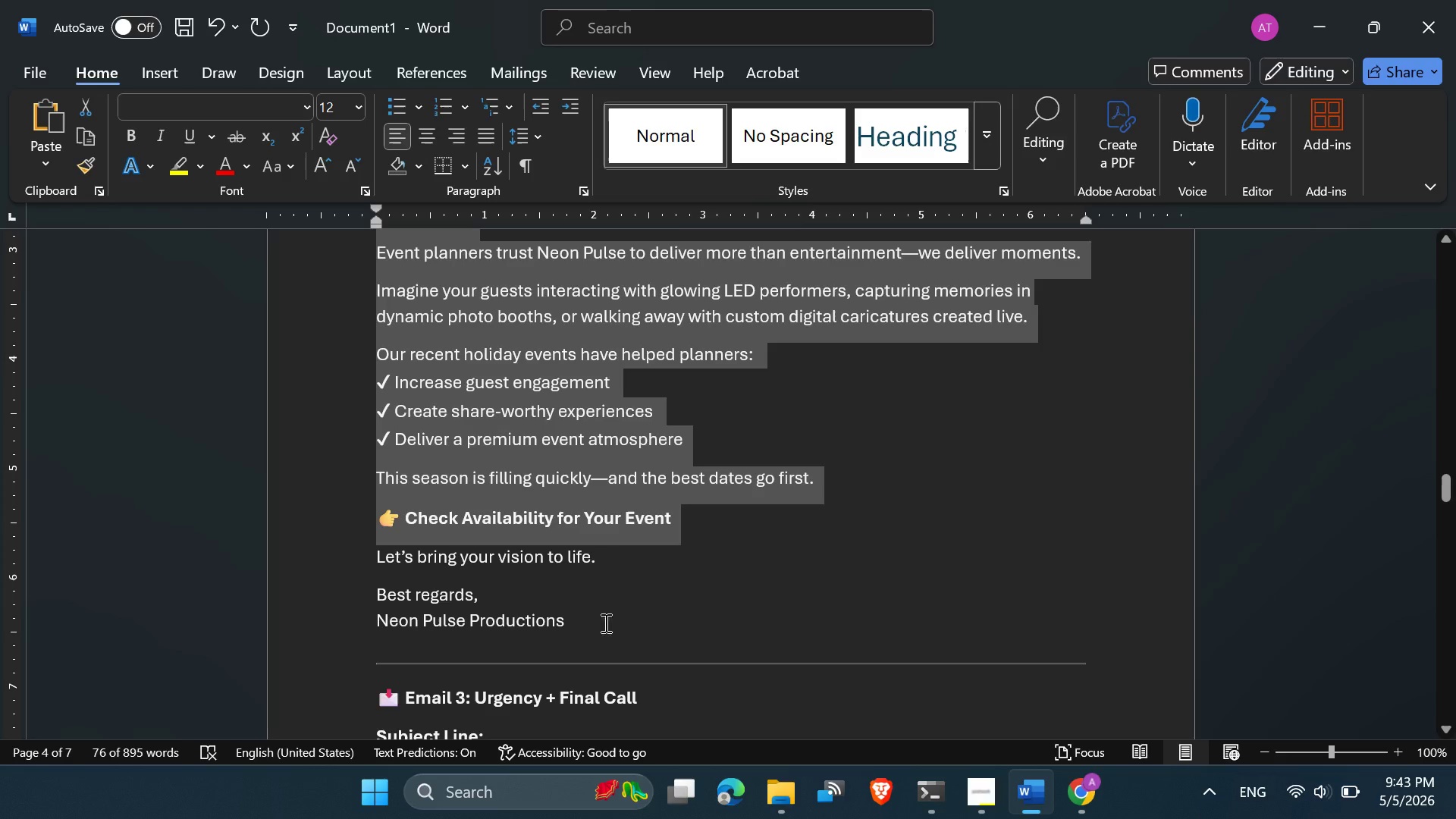 
left_click_drag(start_coordinate=[603, 621], to_coordinate=[384, 576])
 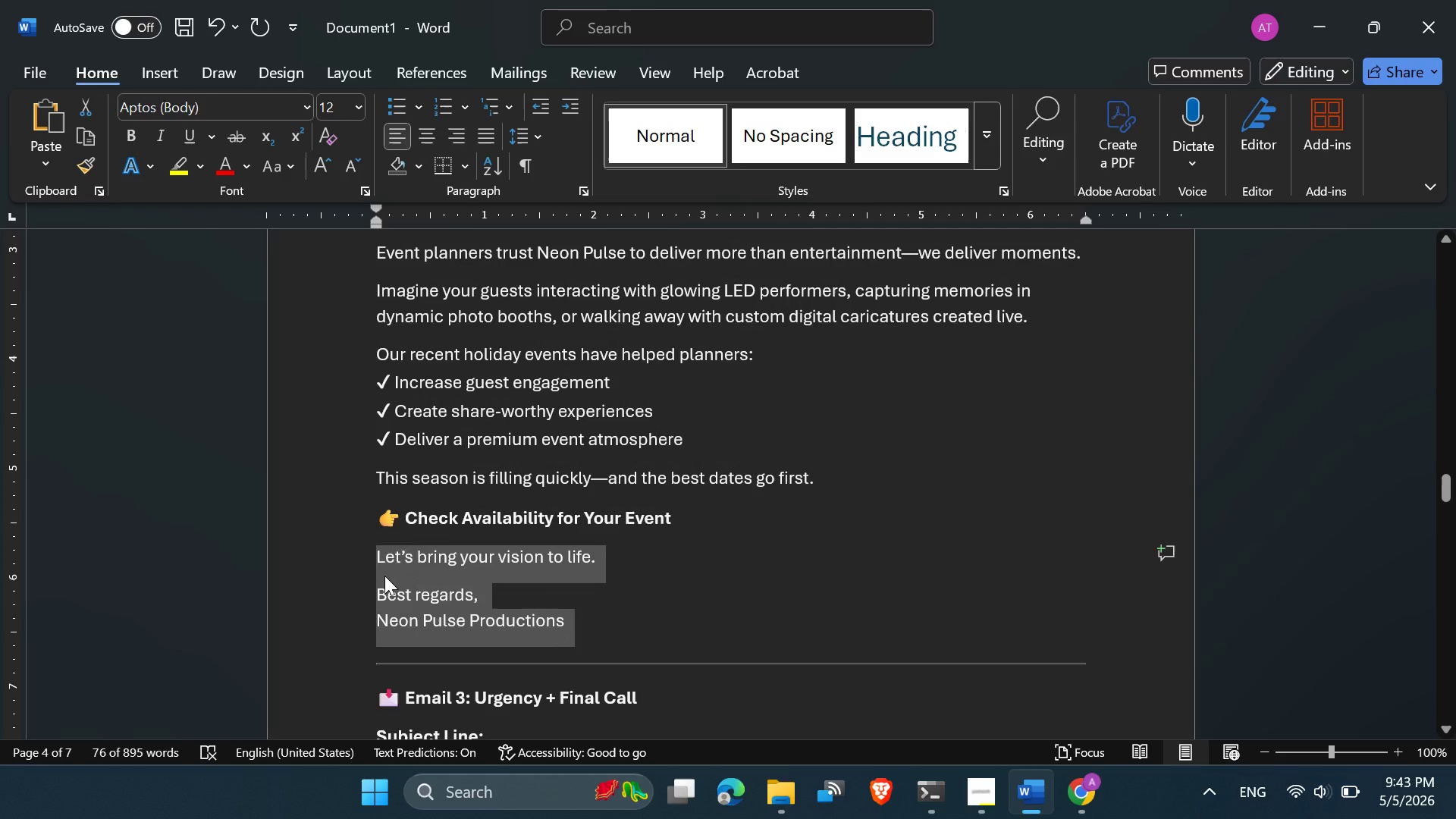 
key(Control+C)
 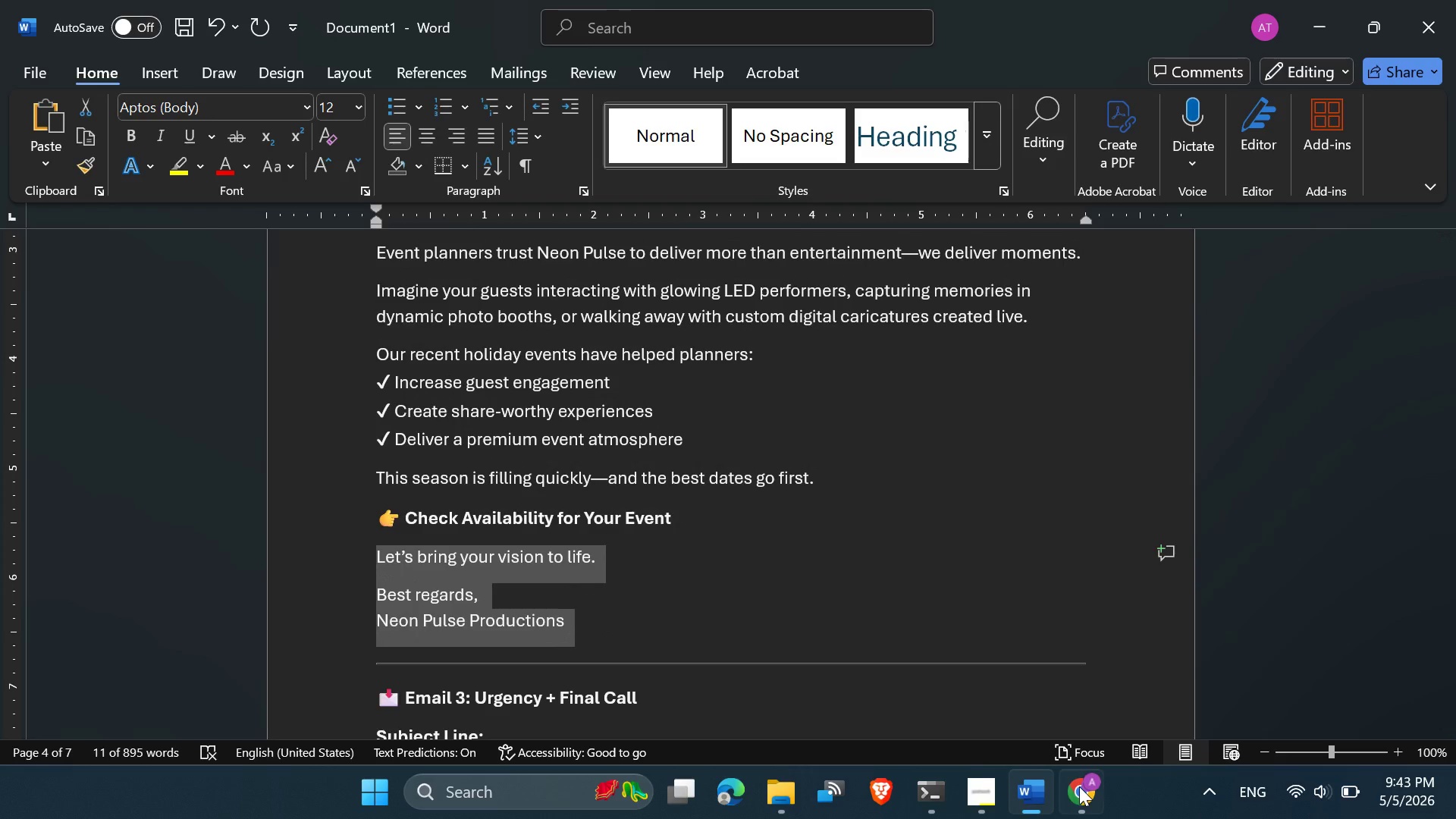 
left_click([1062, 793])
 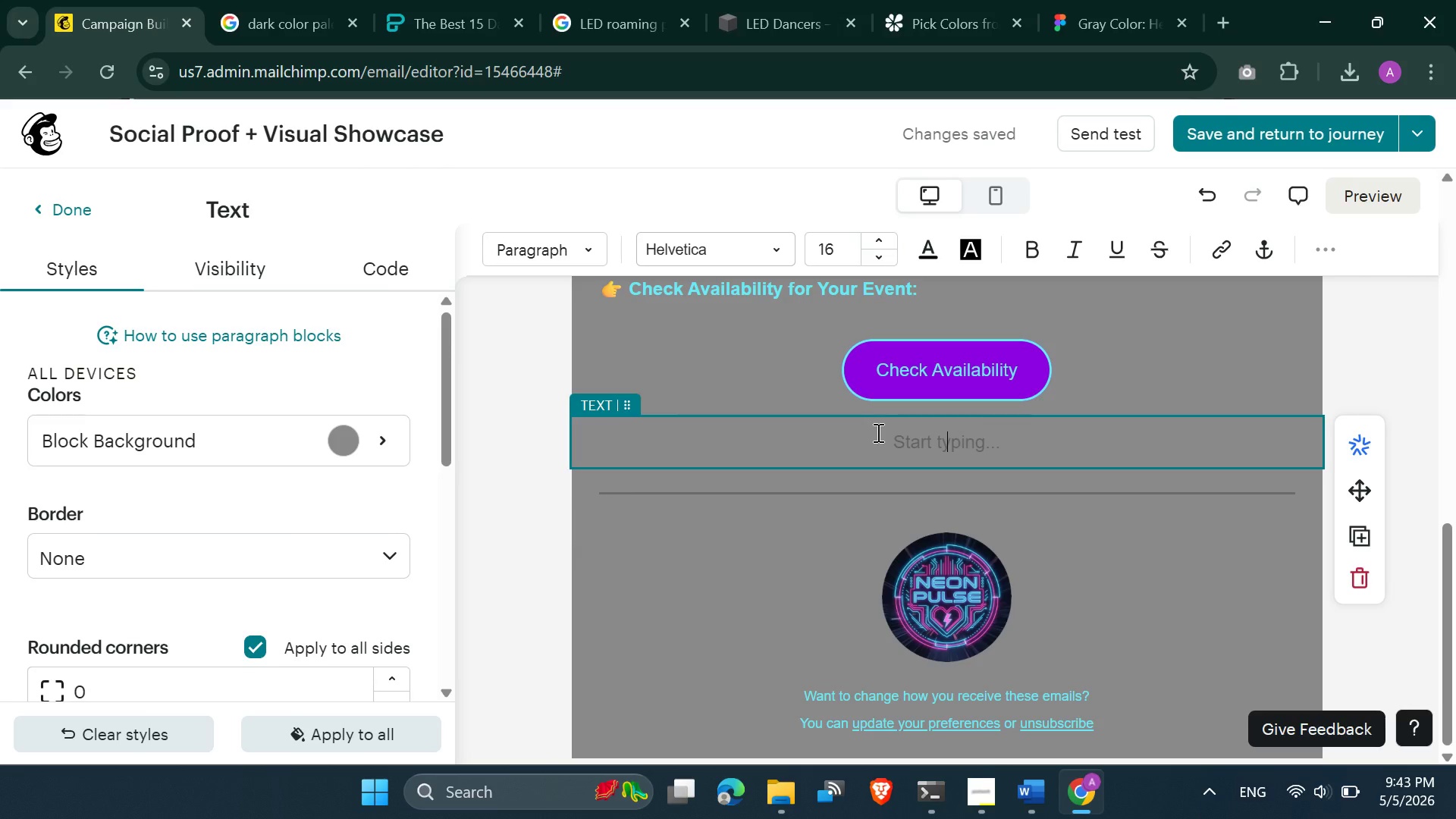 
key(Control+V)
 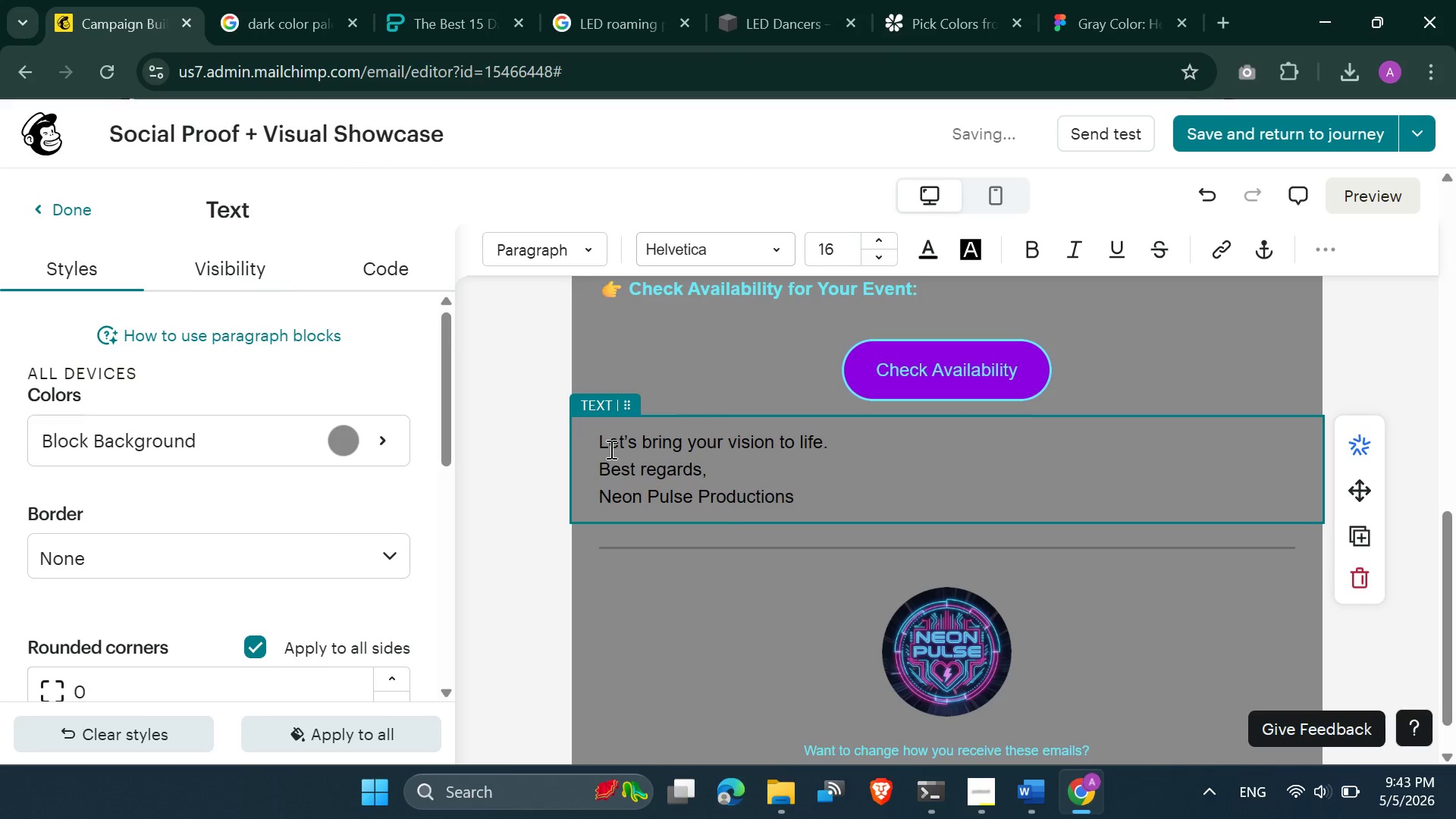 
left_click([592, 466])
 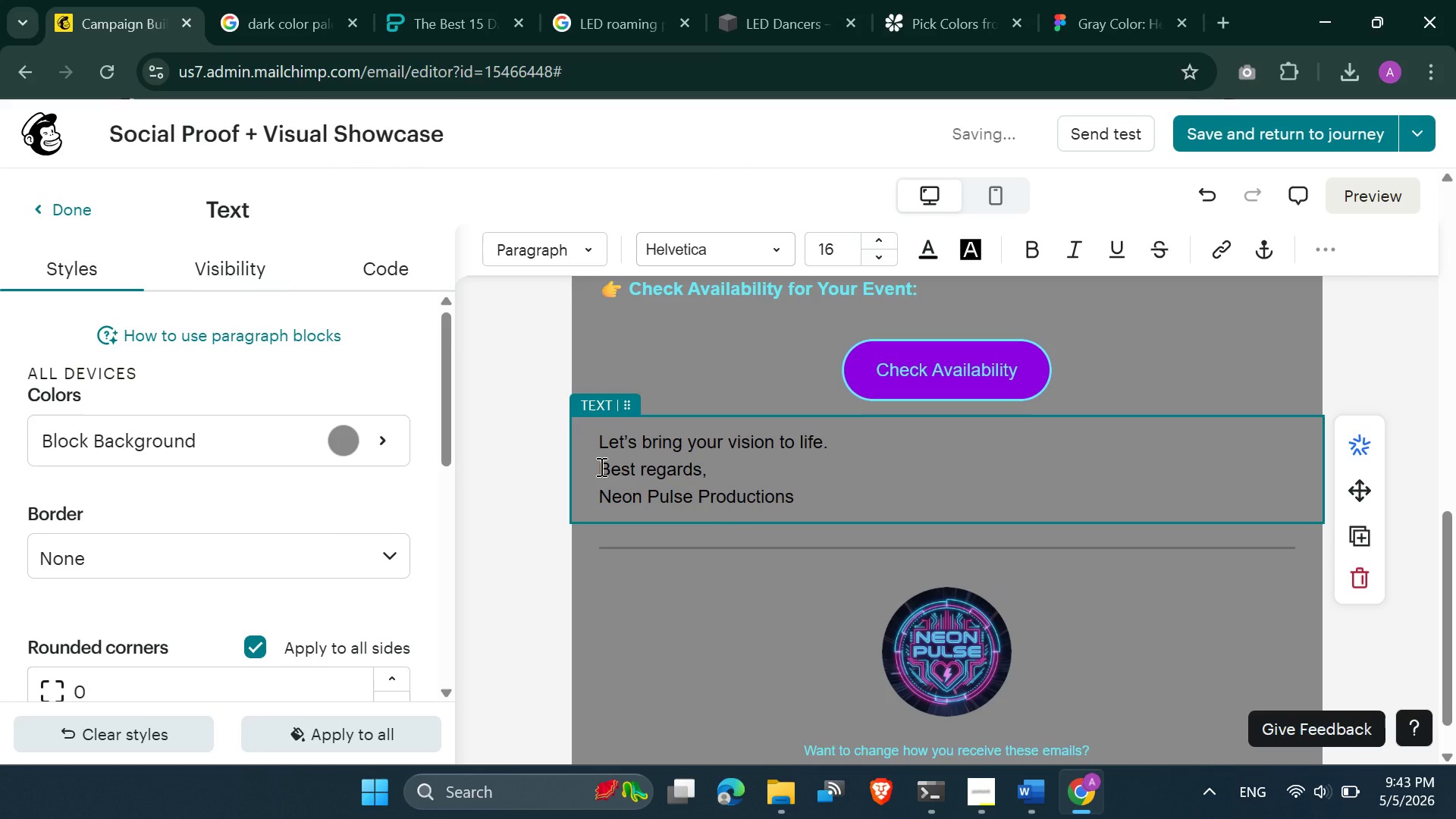 
left_click([600, 466])
 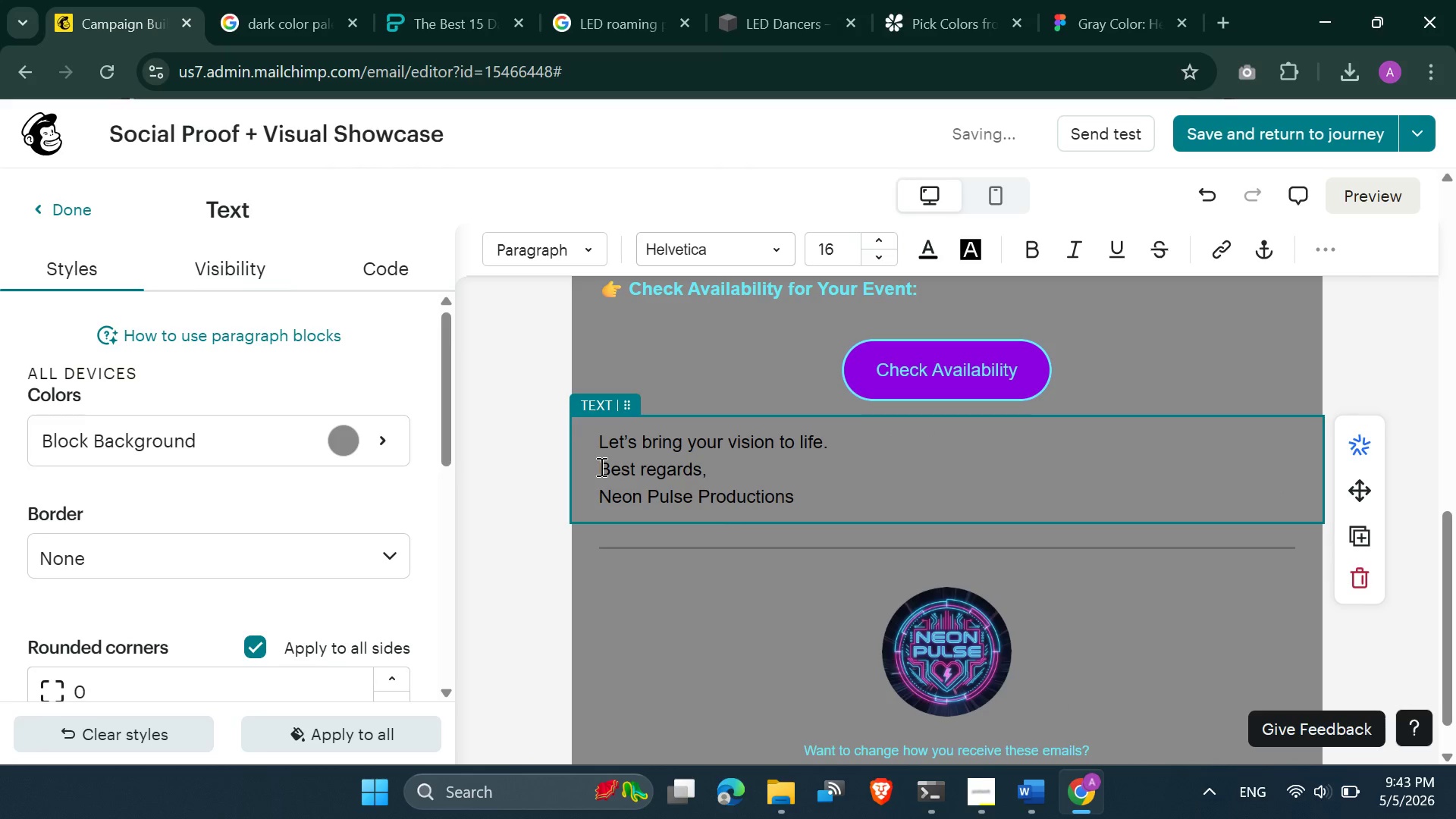 
key(Backspace)
 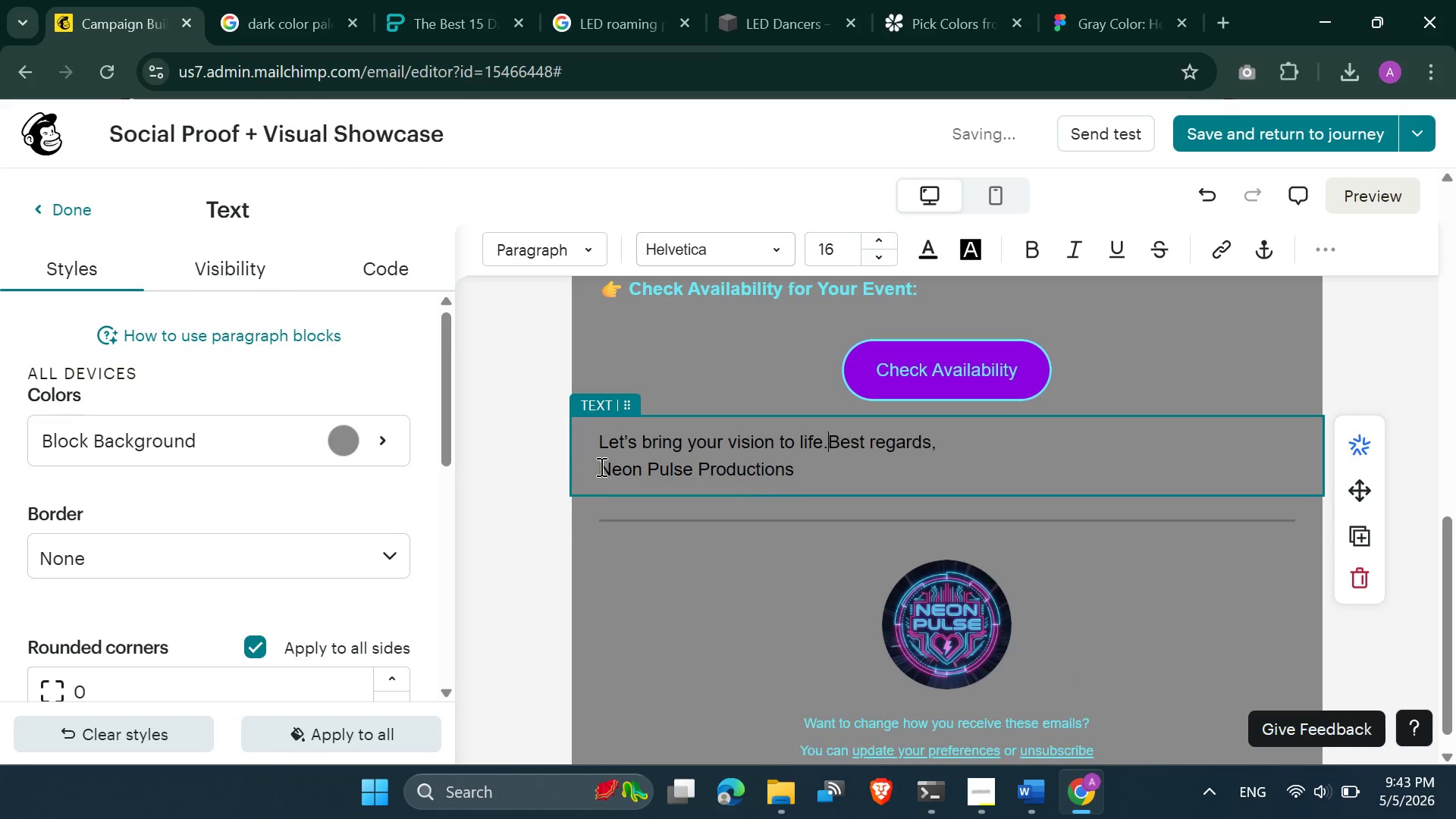 
key(Enter)
 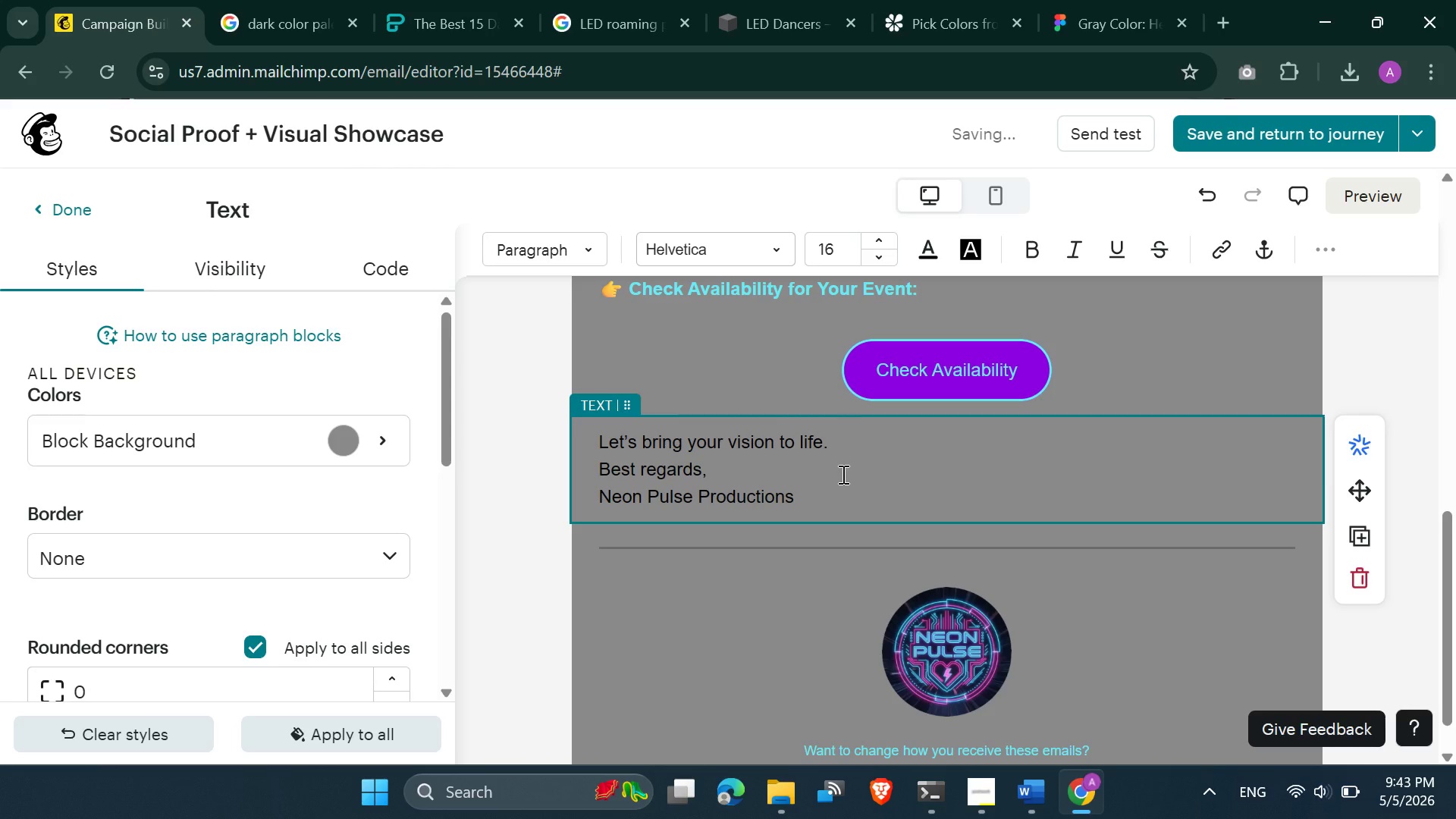 
left_click_drag(start_coordinate=[825, 481], to_coordinate=[573, 435])
 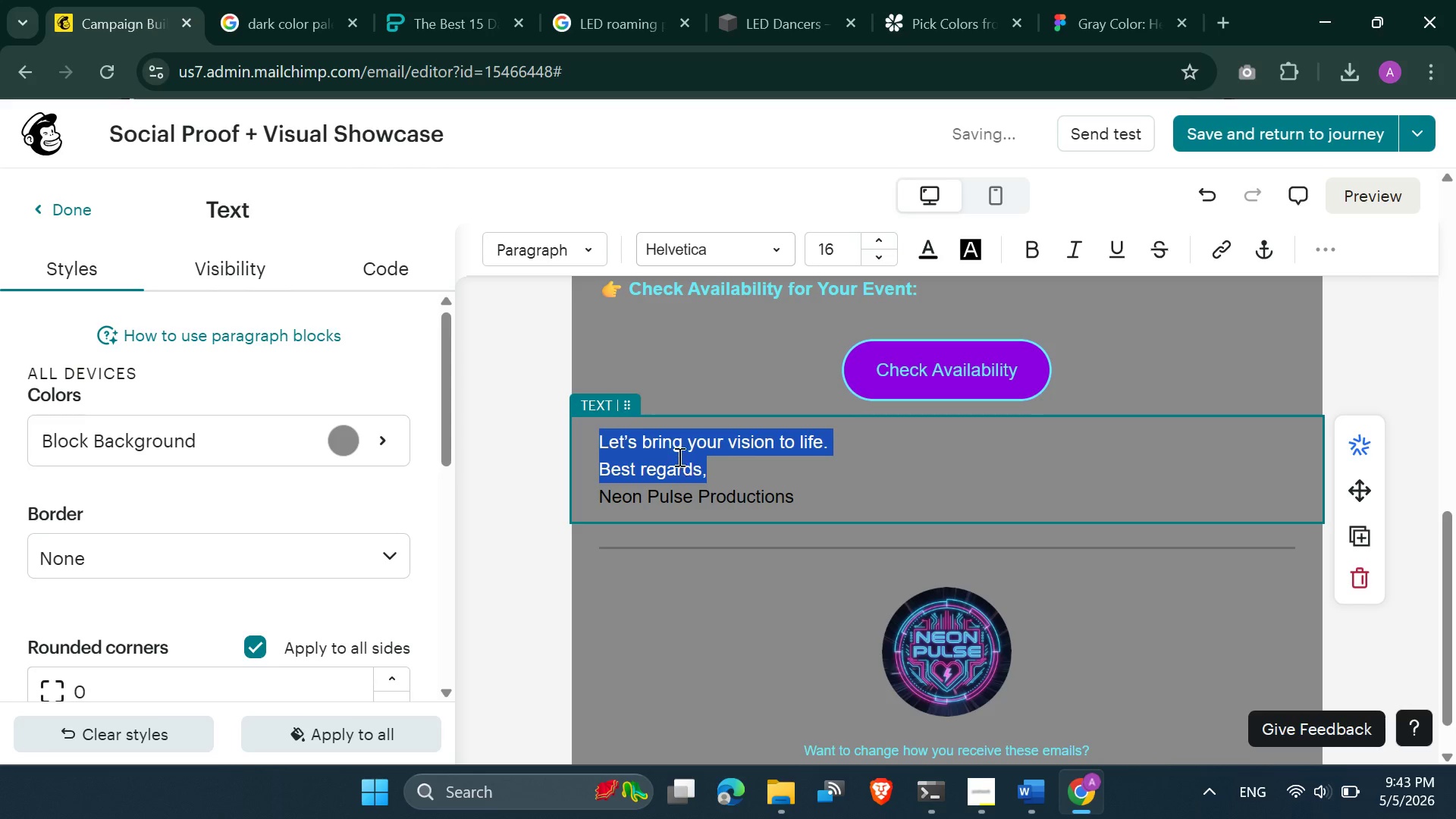 
left_click([678, 457])
 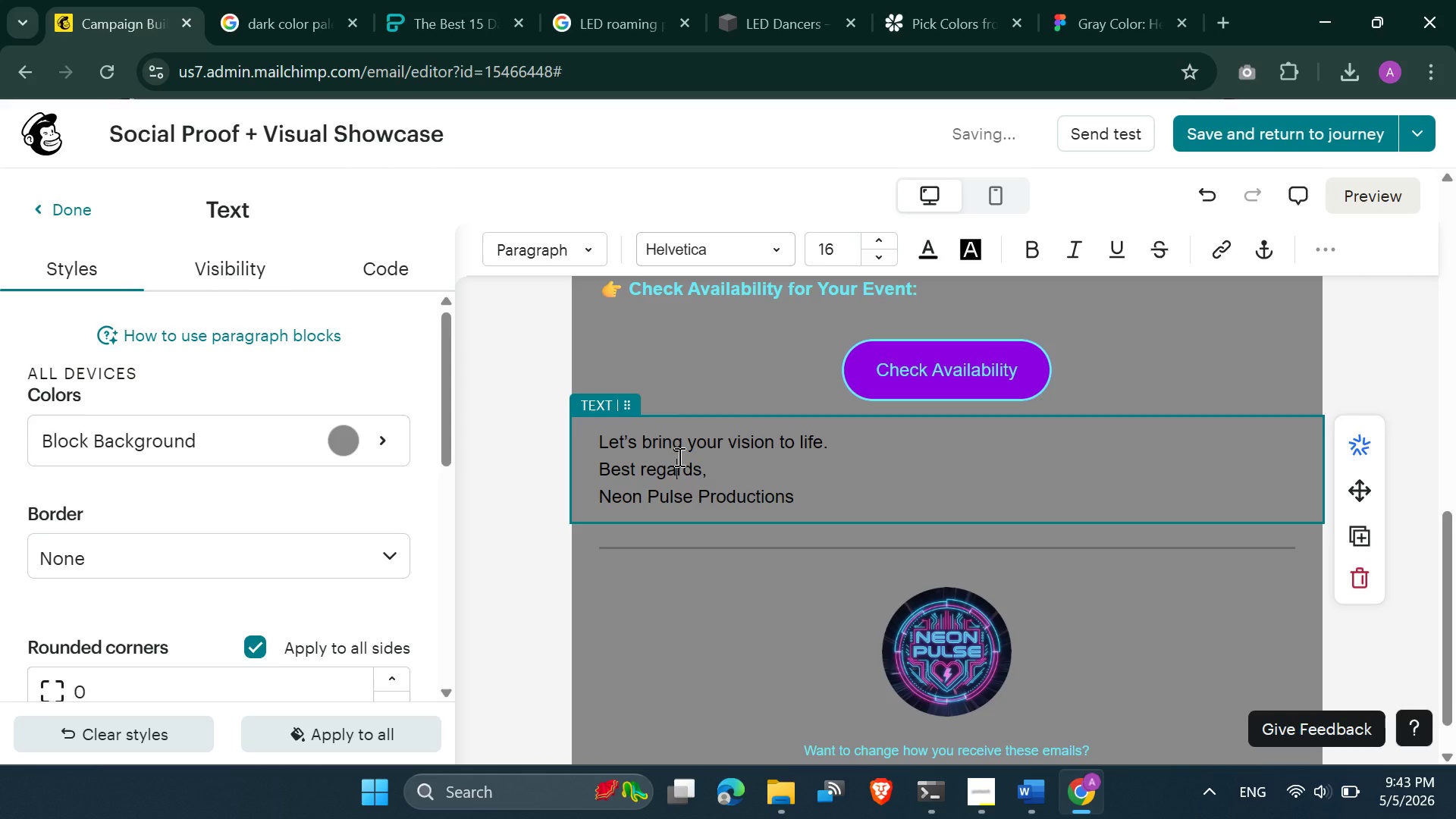 
key(Control+A)
 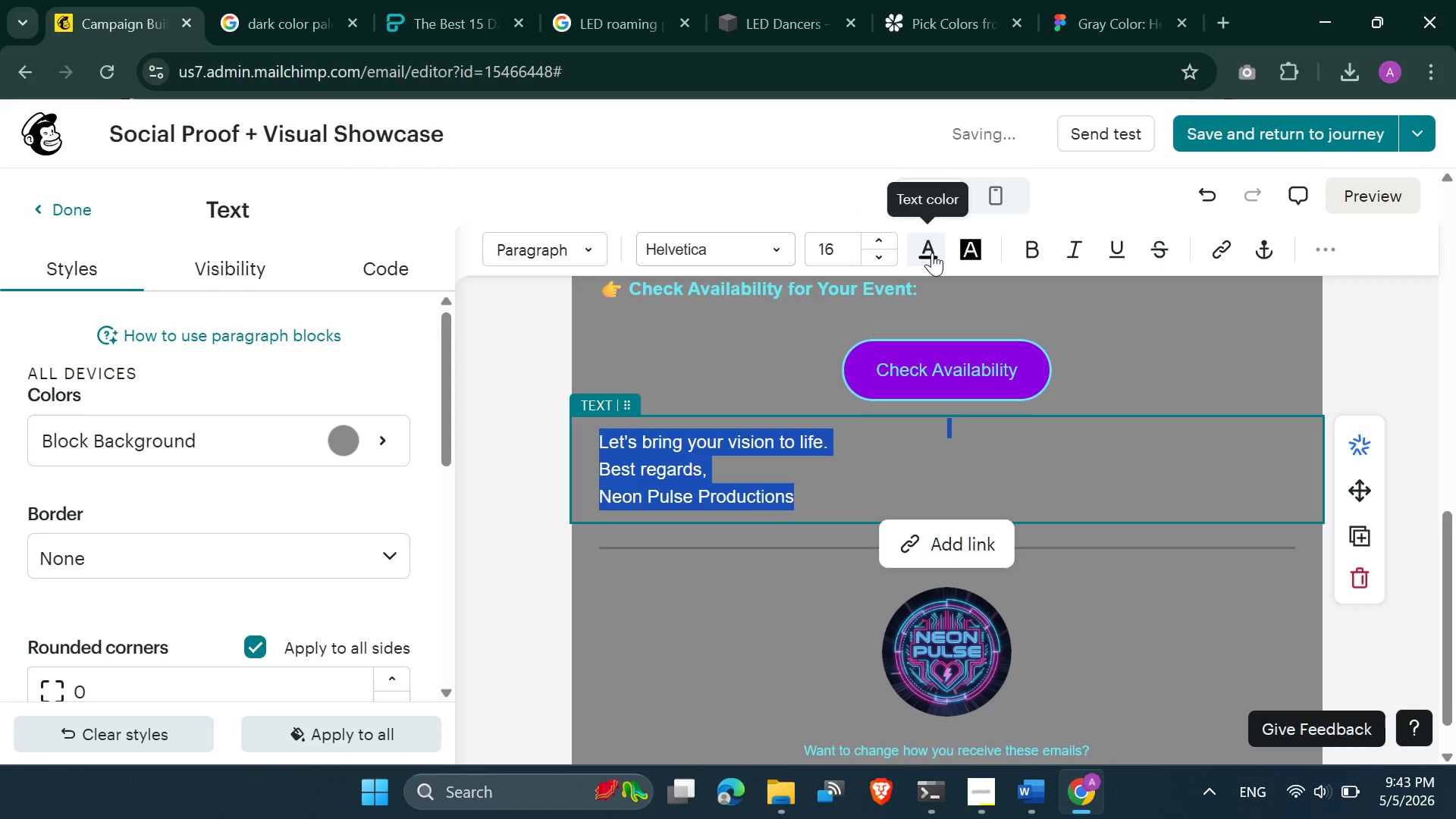 
left_click([932, 253])
 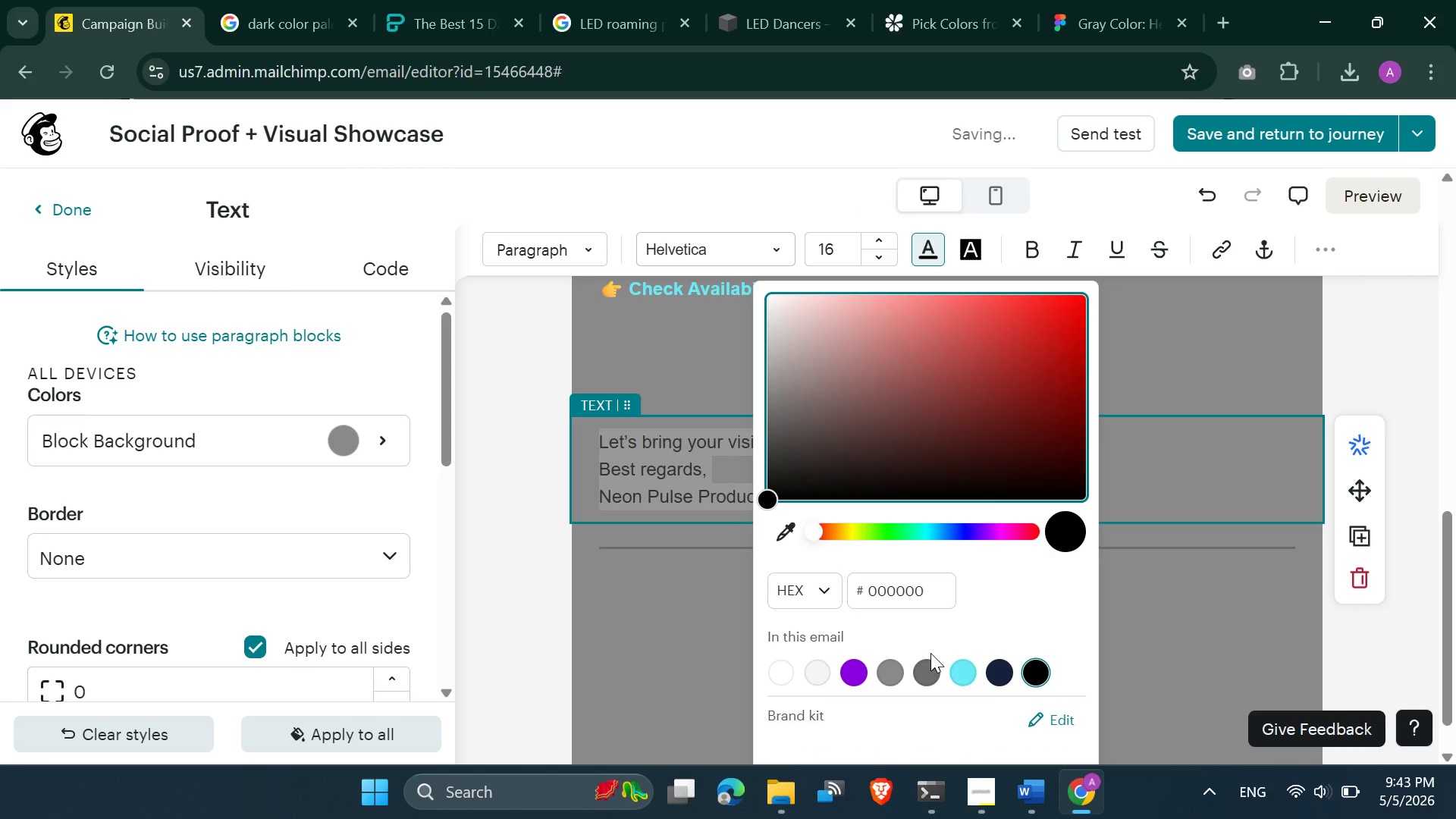 
left_click([967, 682])
 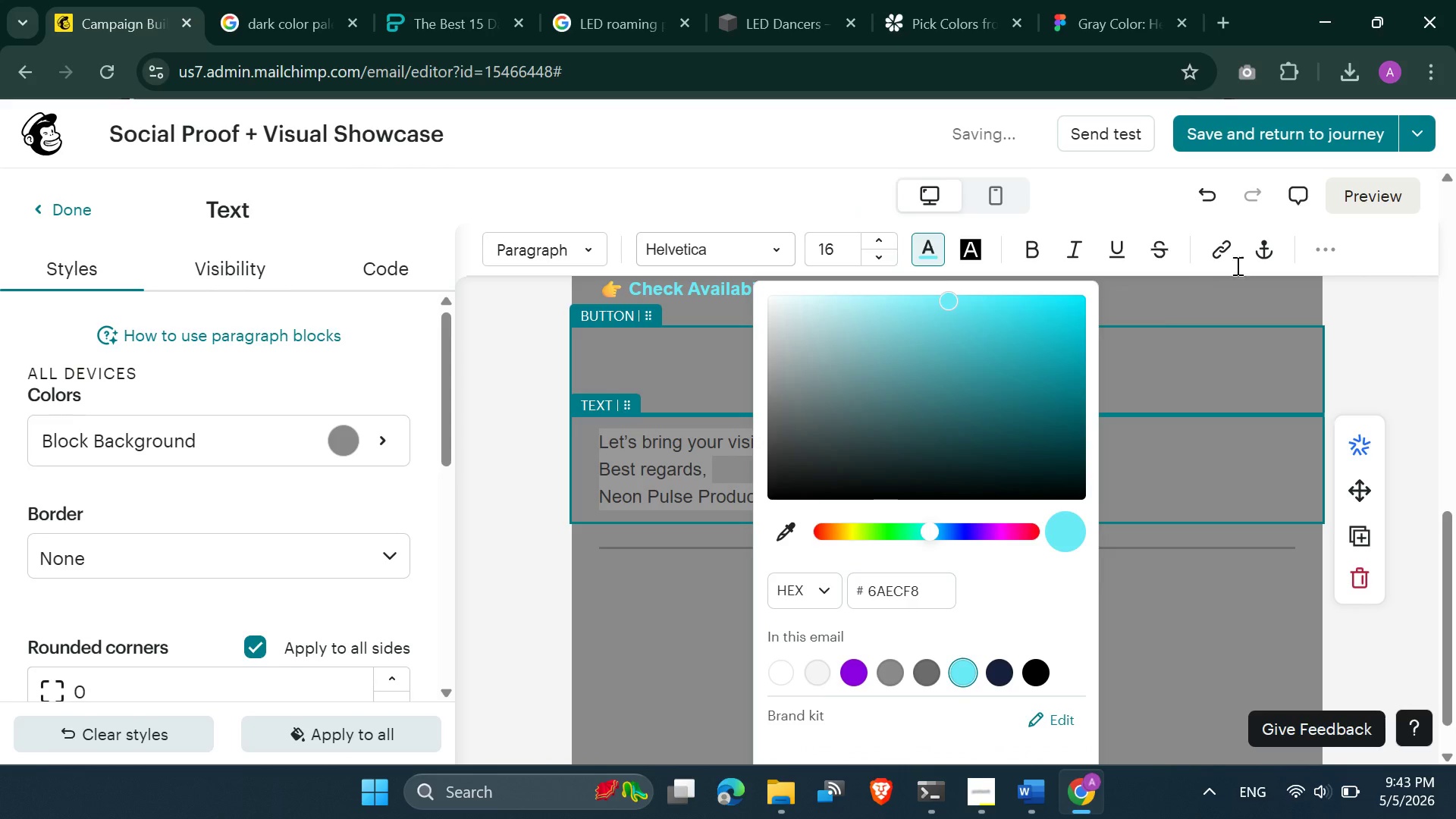 
left_click([1326, 253])
 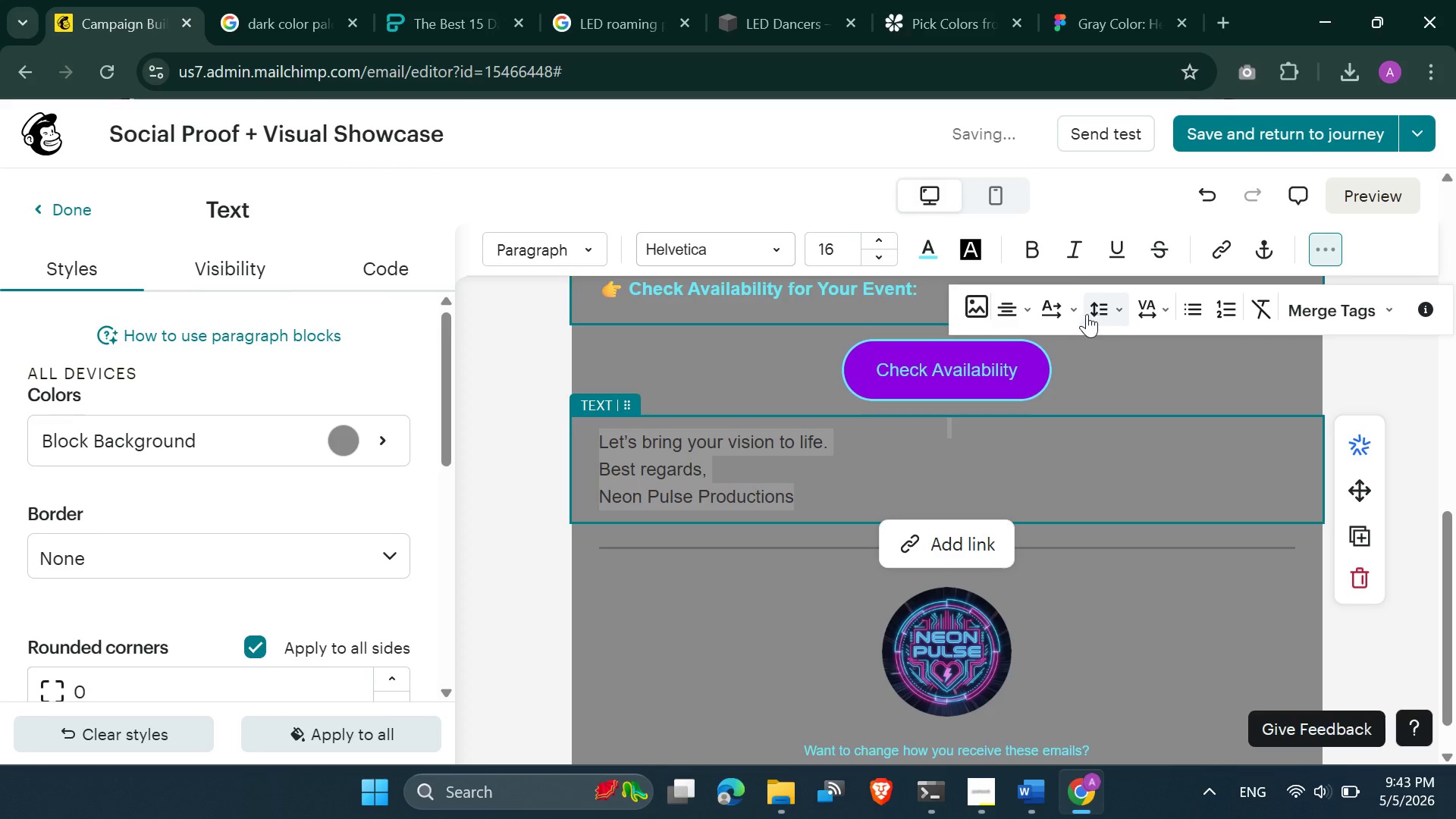 
left_click([1112, 312])
 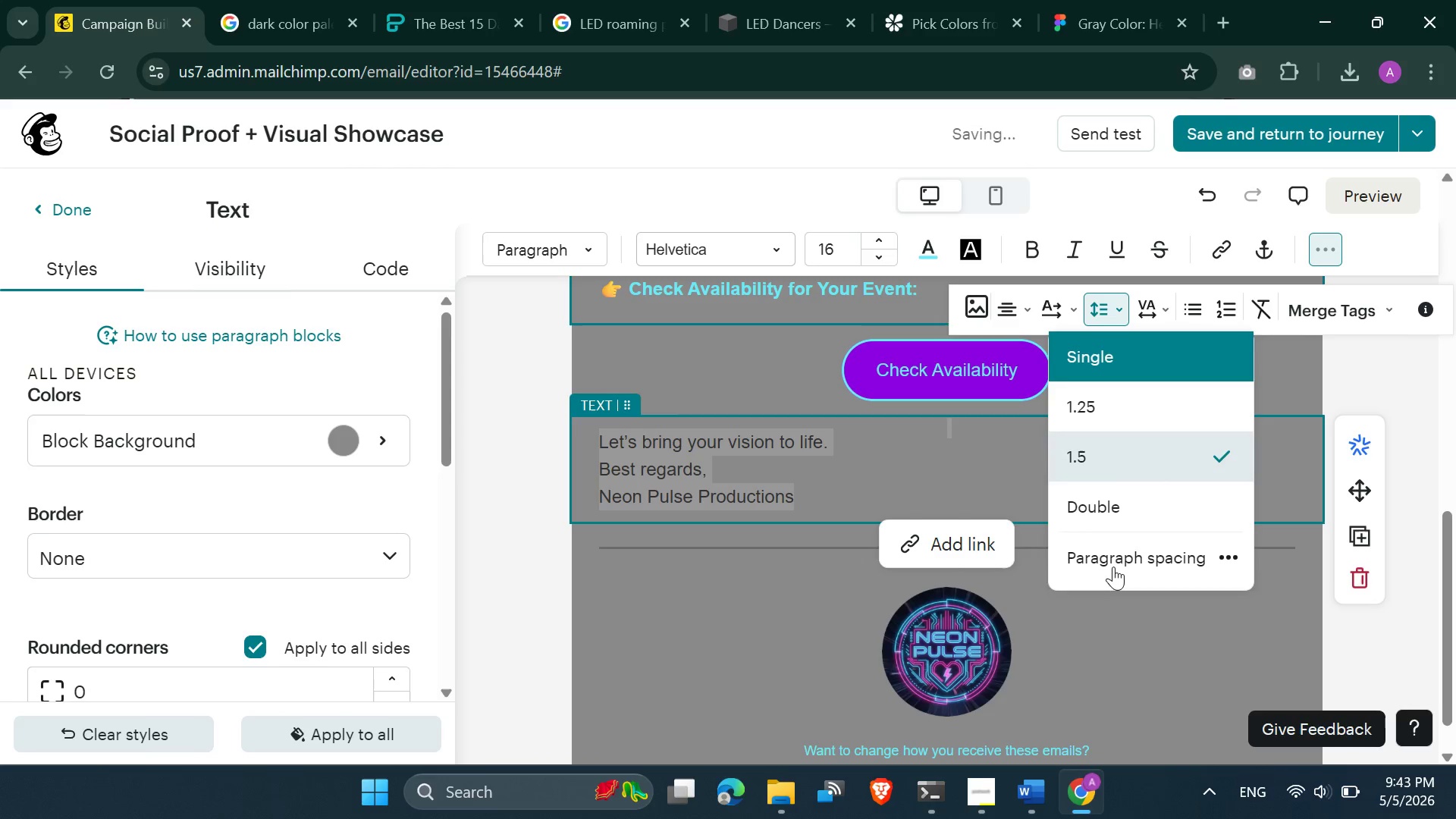 
left_click([1112, 568])
 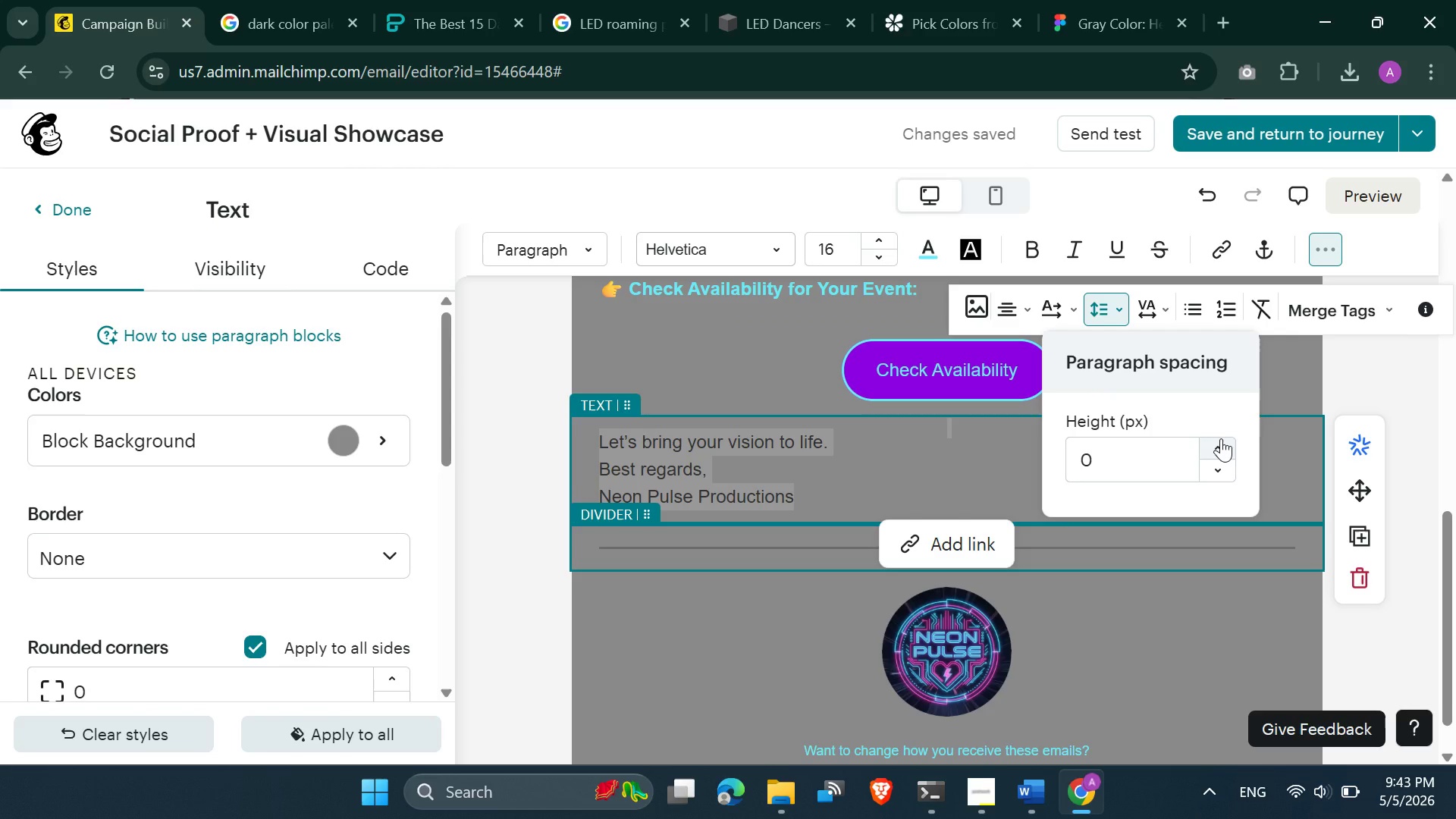 
double_click([1221, 438])
 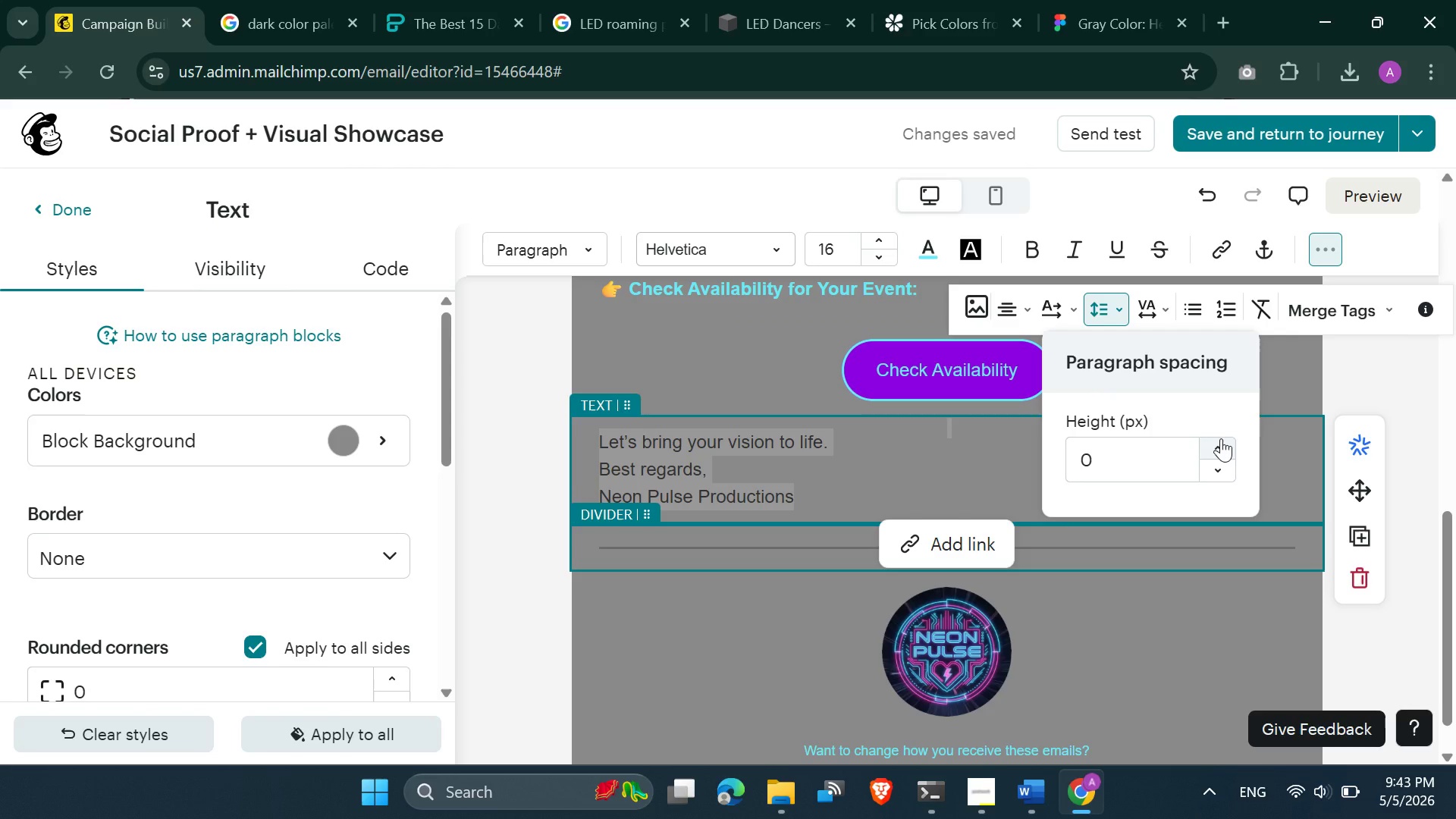 
triple_click([1221, 438])
 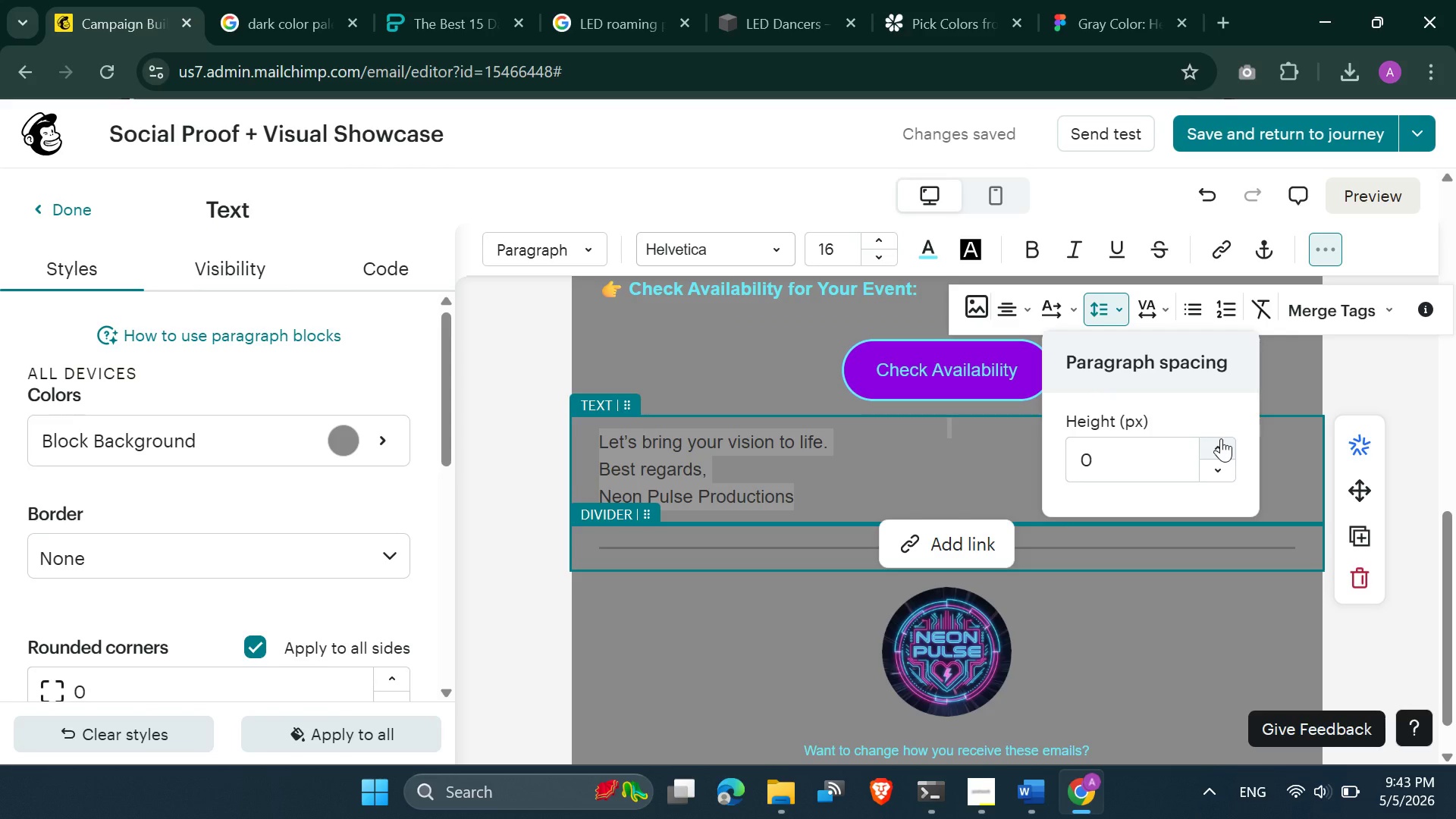 
triple_click([1221, 438])
 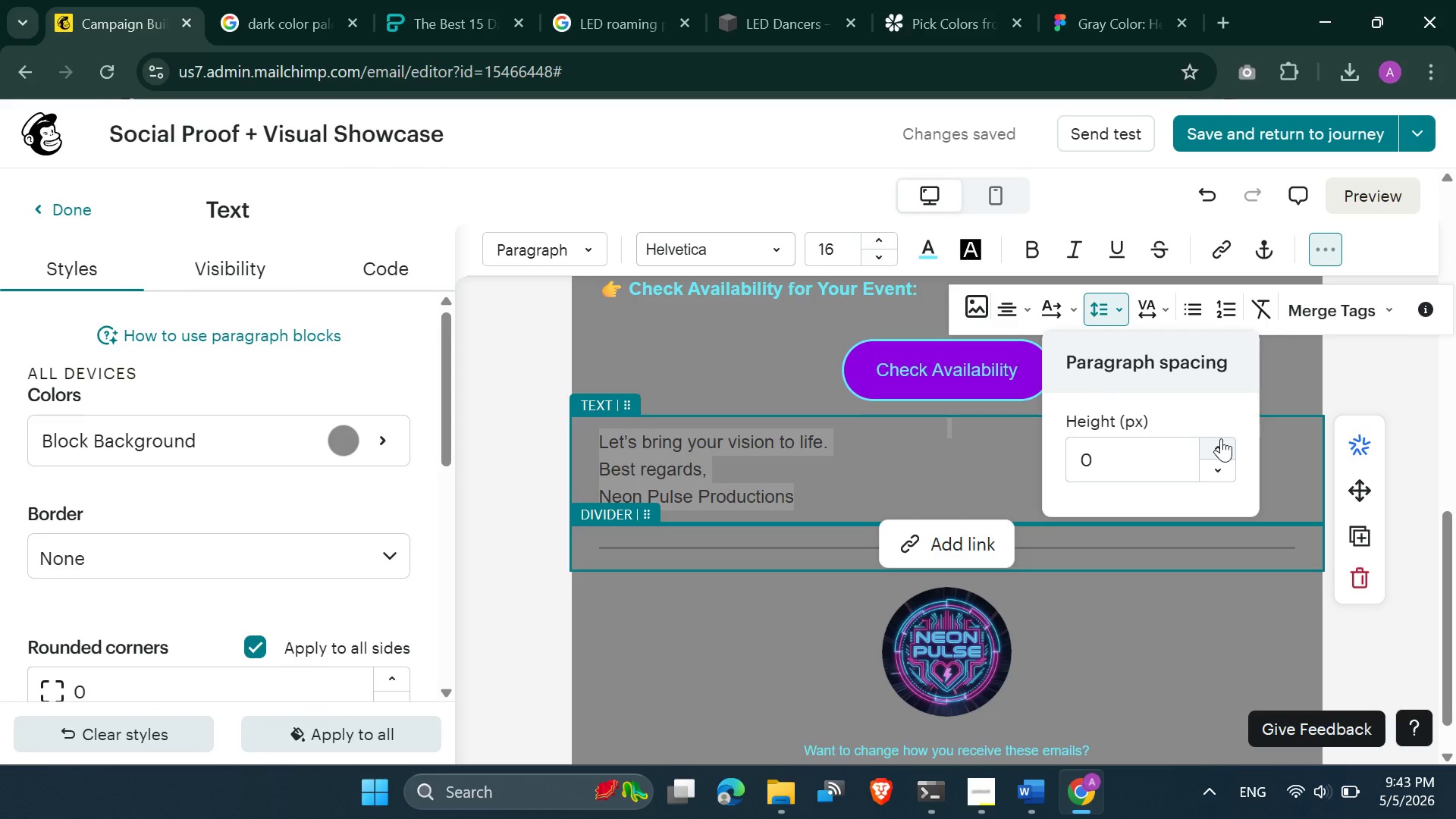 
triple_click([1221, 438])
 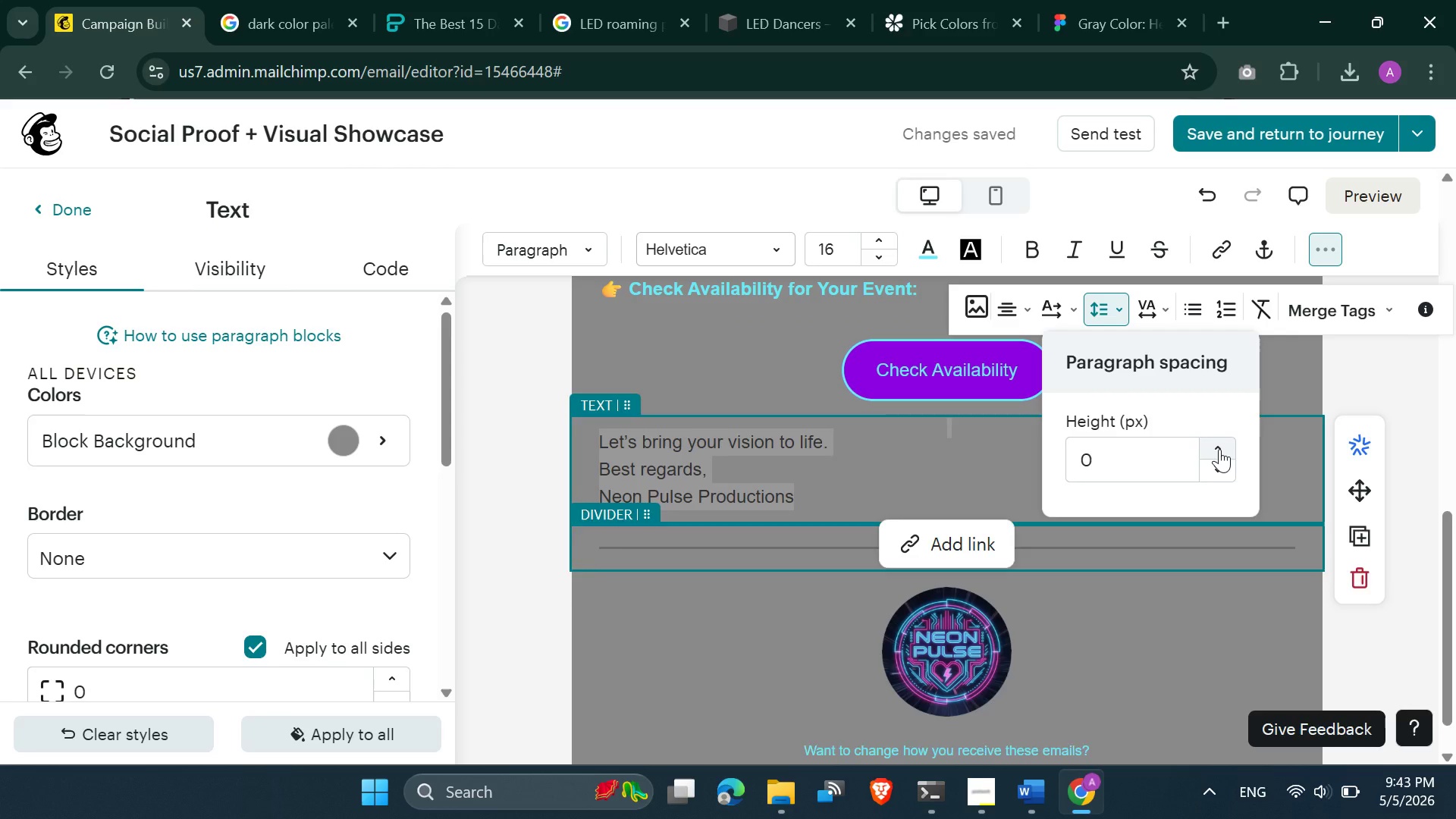 
double_click([1219, 450])
 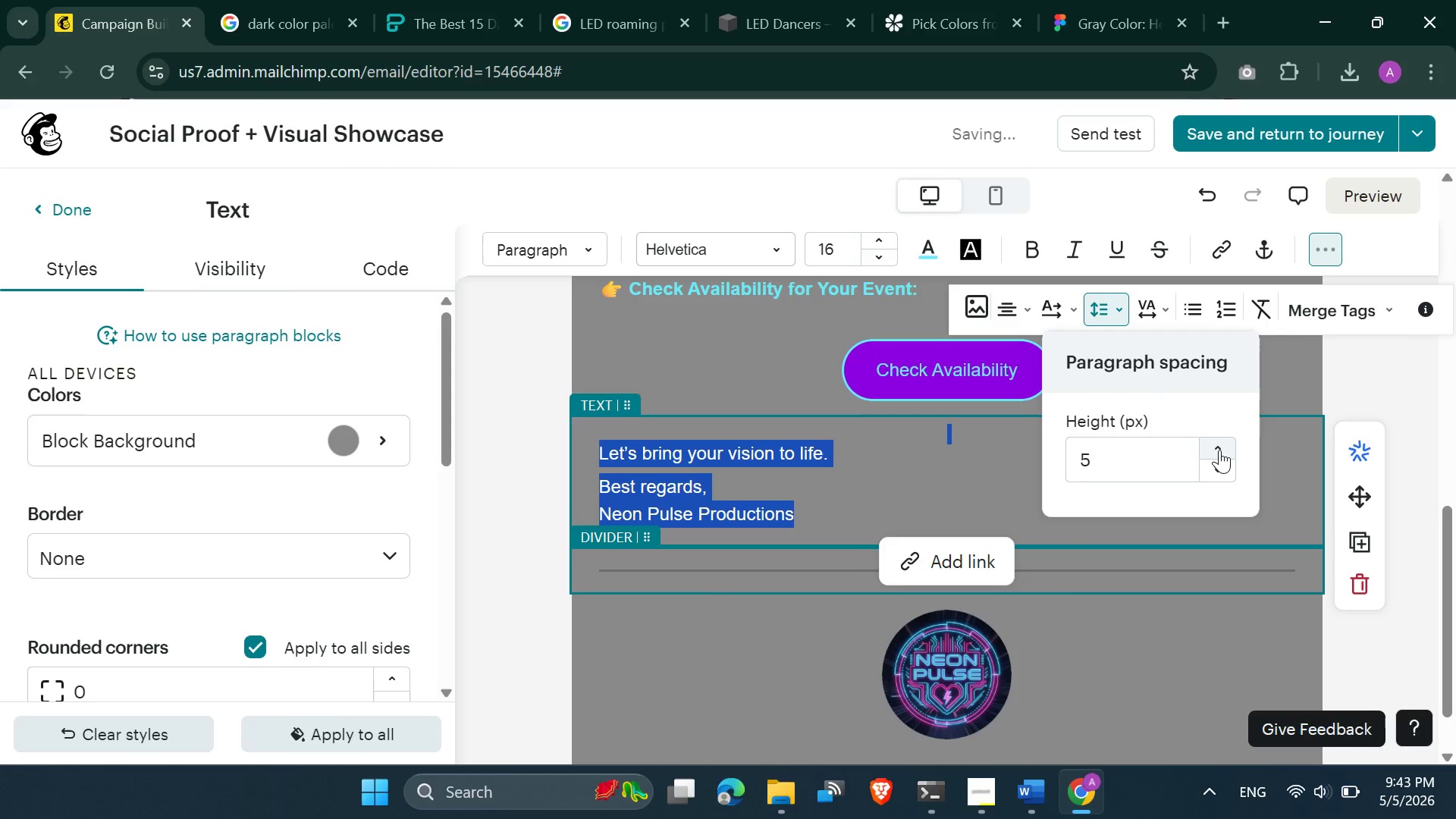 
triple_click([1219, 450])
 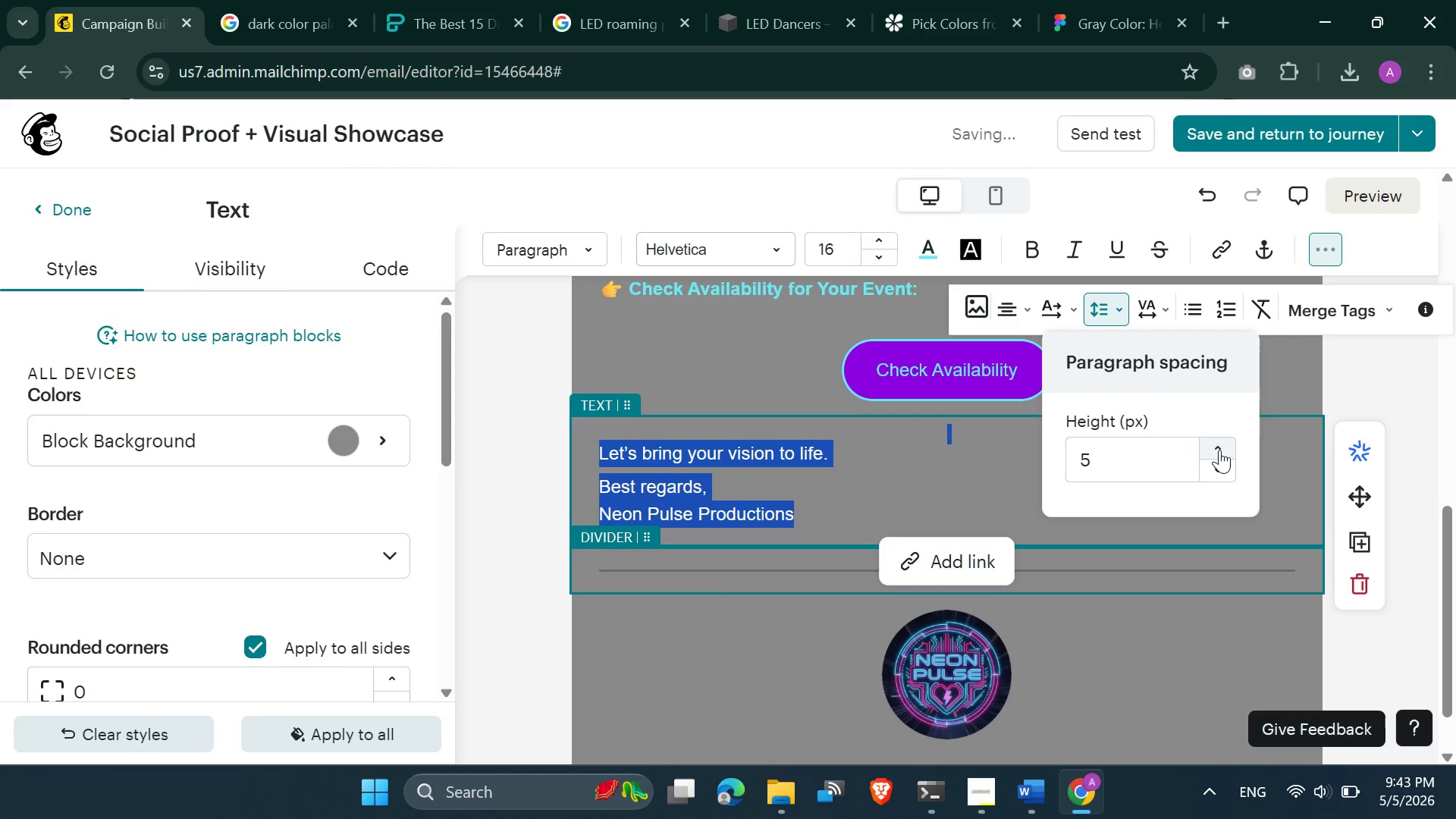 
triple_click([1219, 450])
 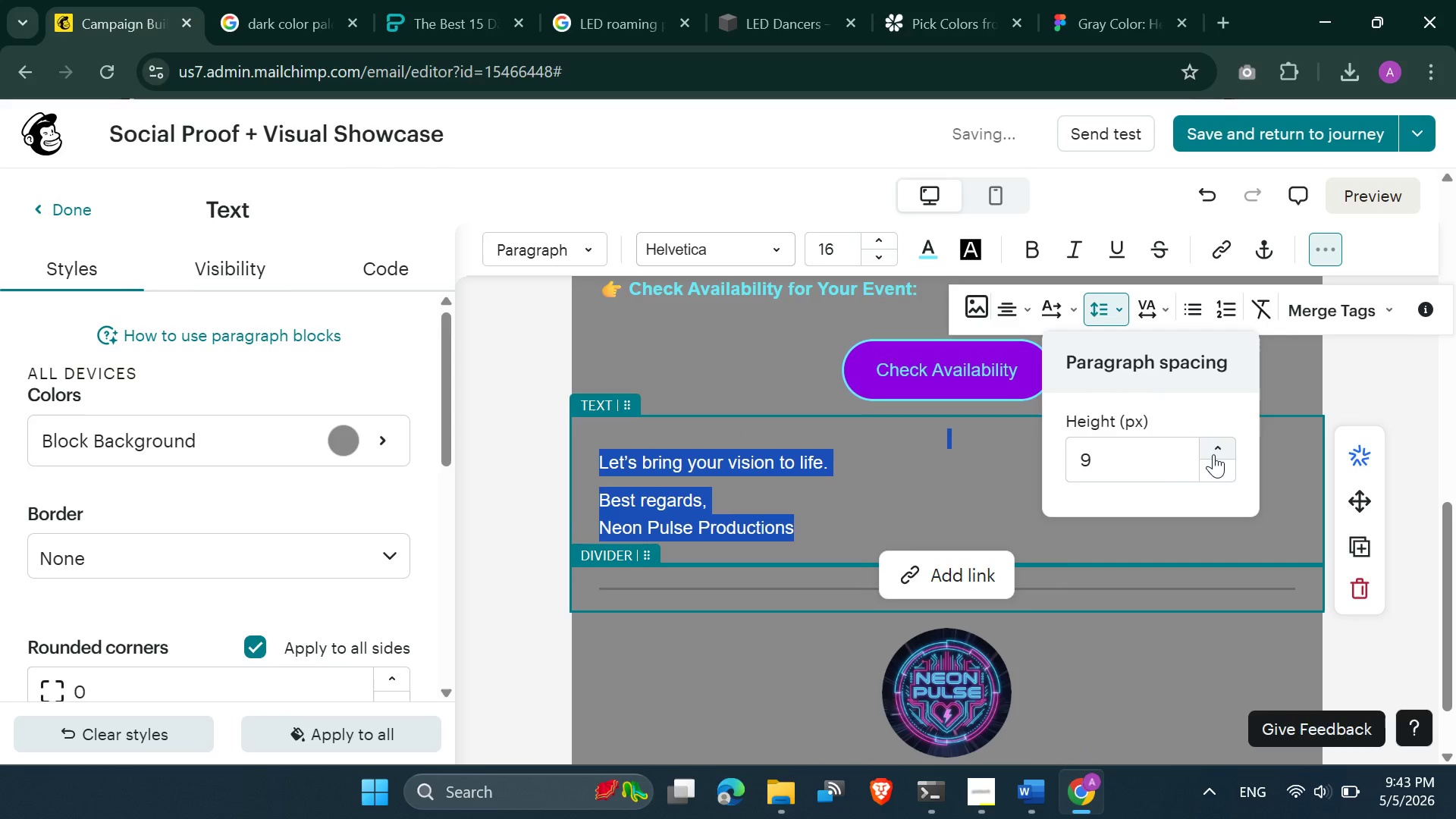 
left_click([1028, 441])
 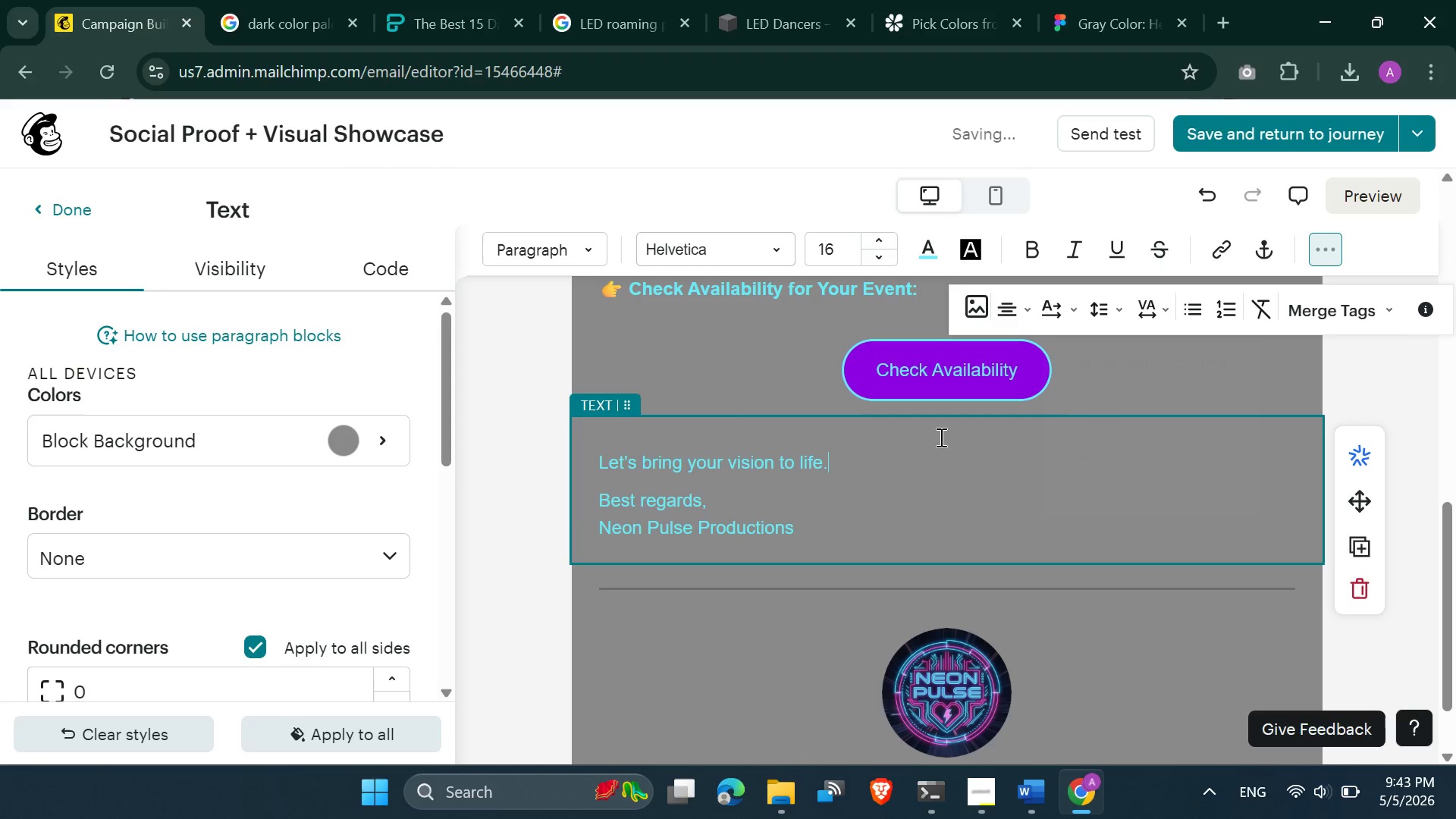 
left_click([938, 437])
 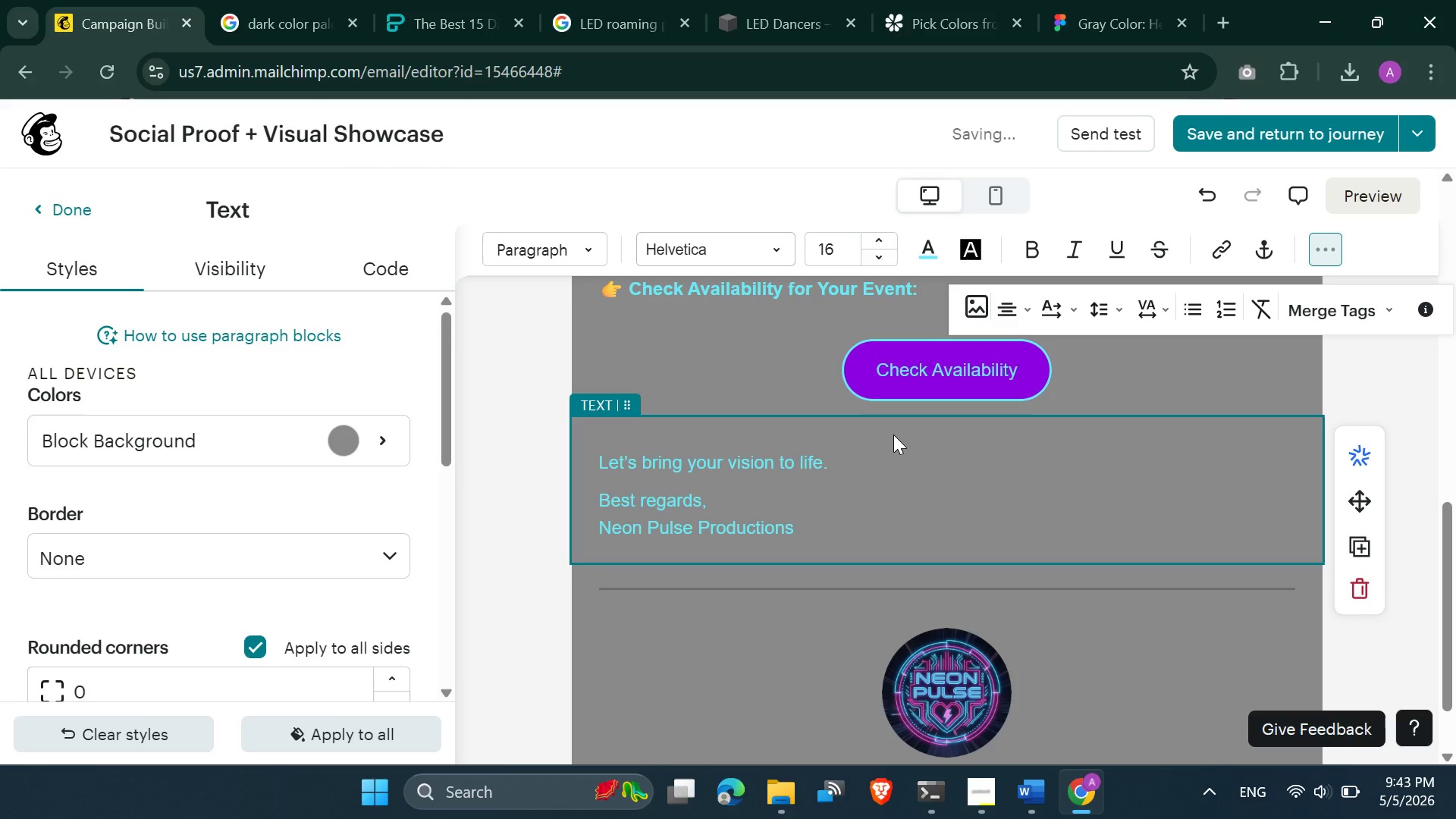 
left_click([880, 435])
 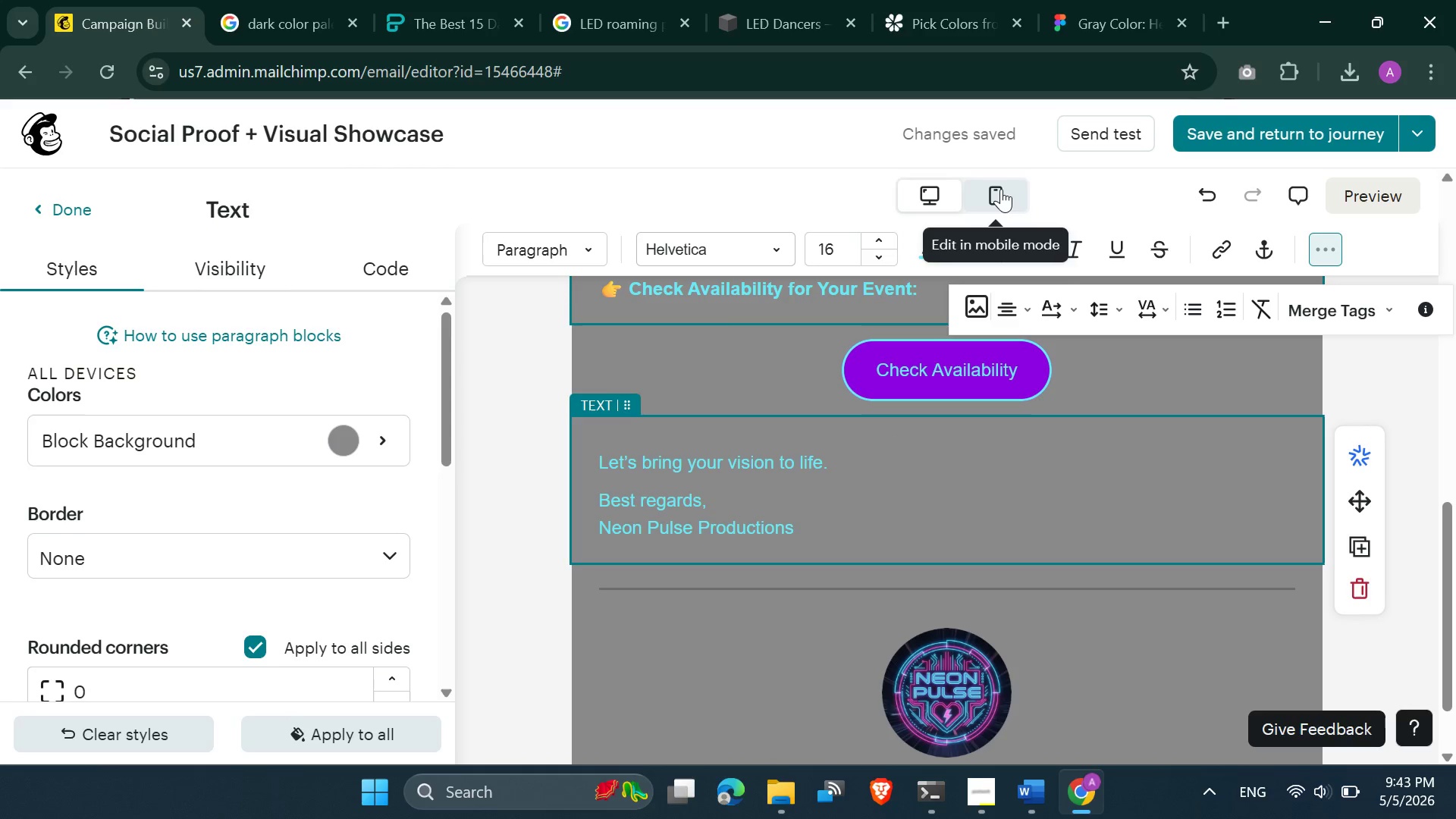 
left_click([1001, 189])
 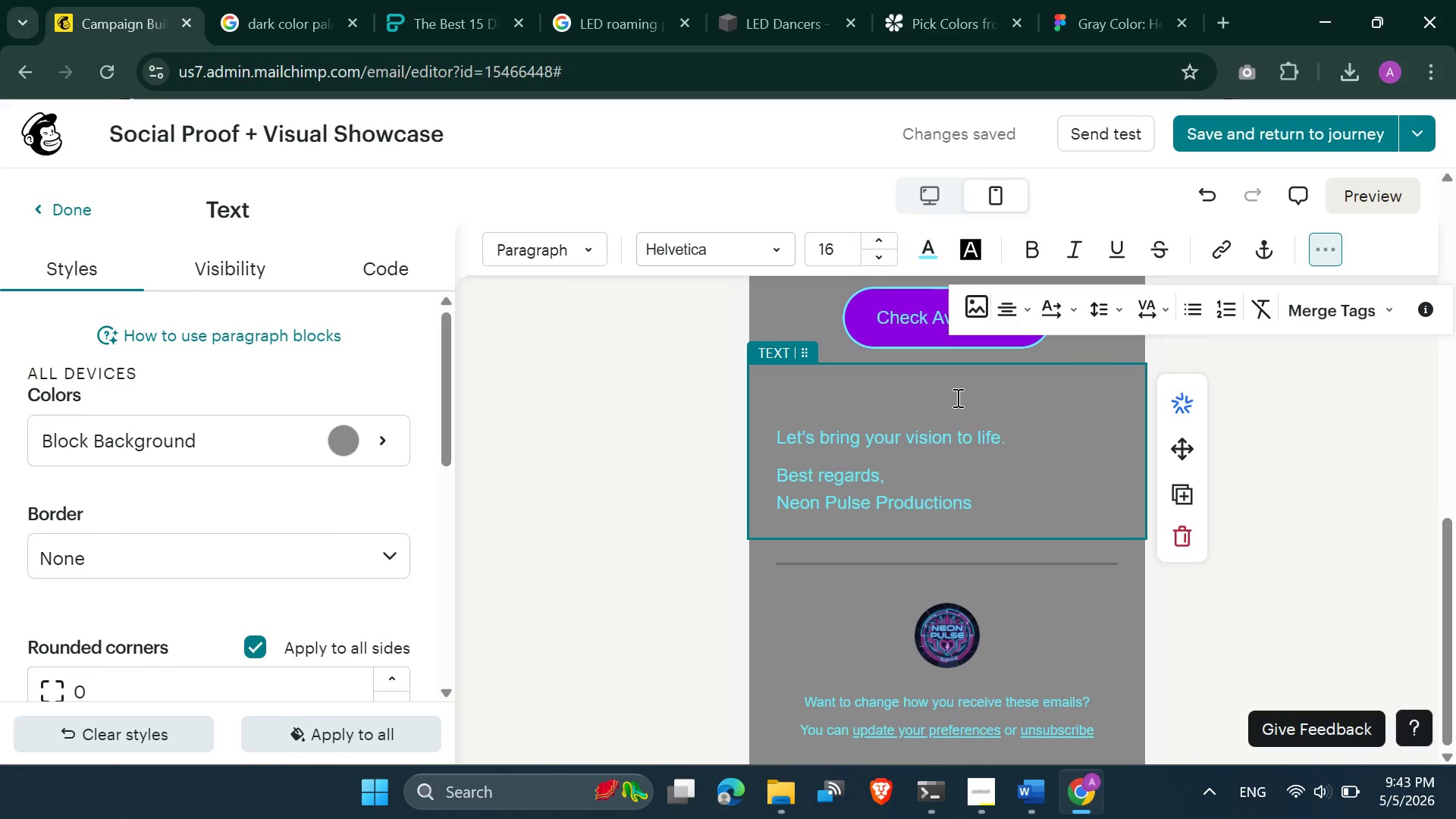 
left_click([954, 391])
 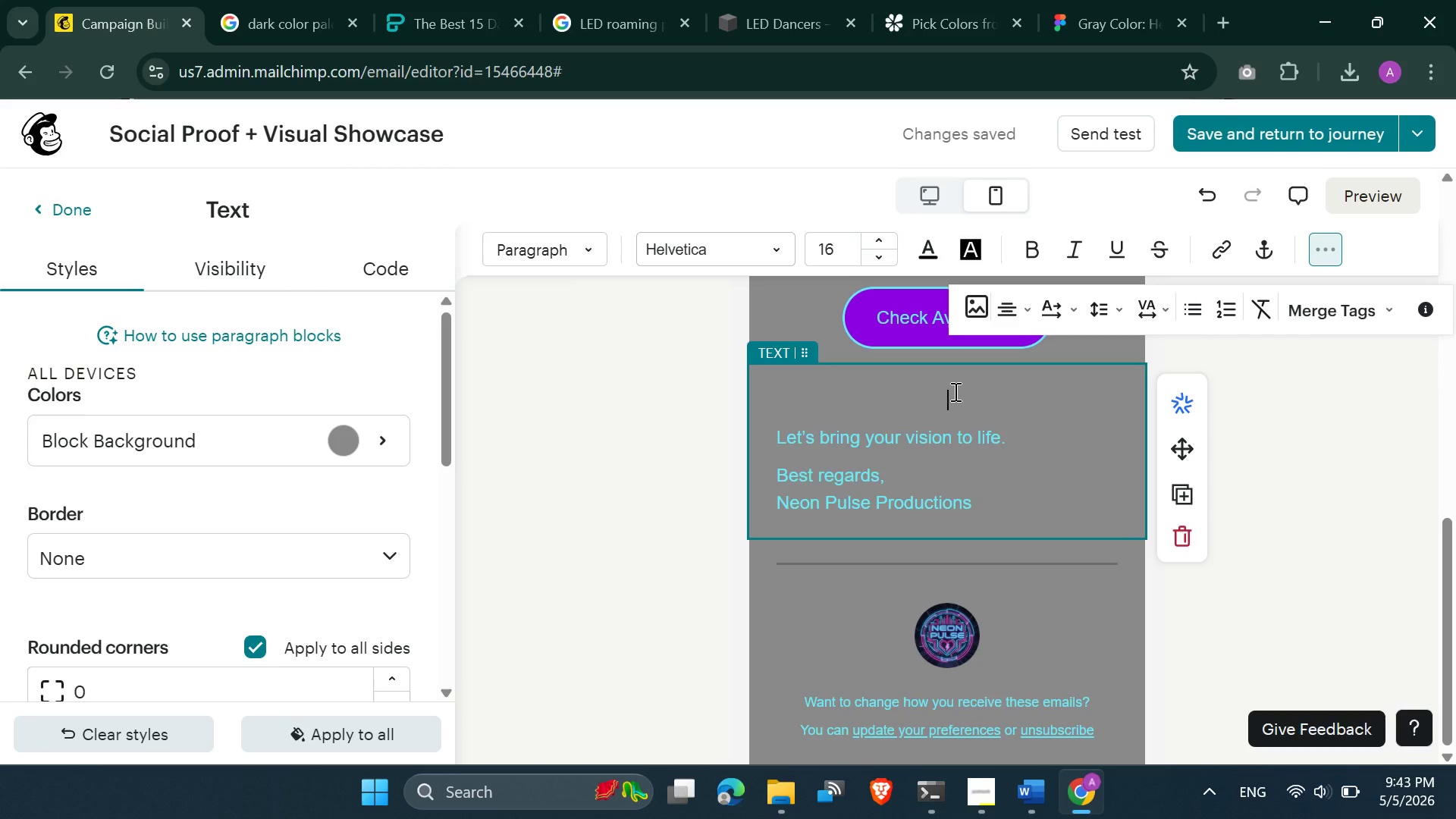 
key(Delete)
 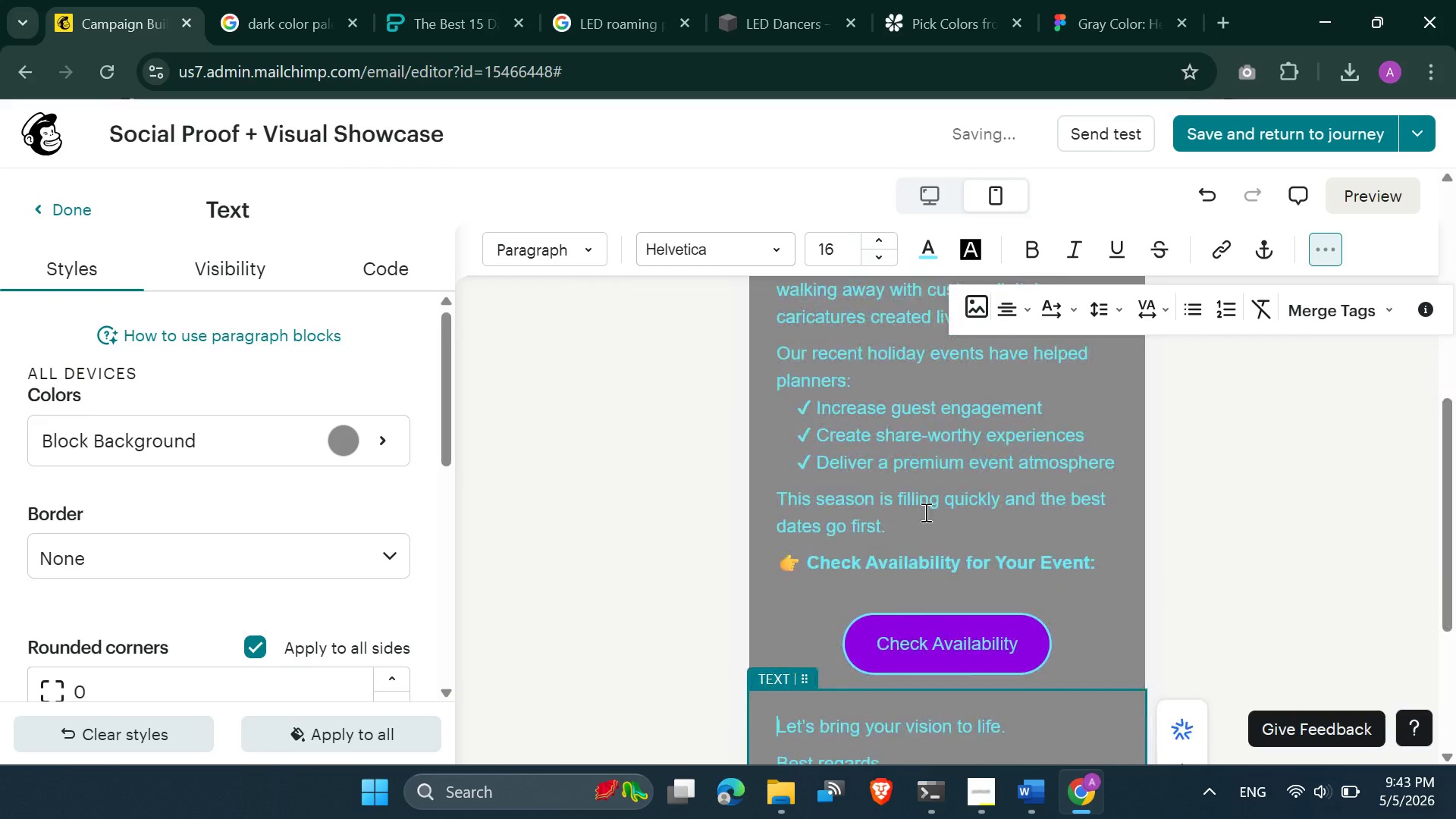 
left_click([893, 619])
 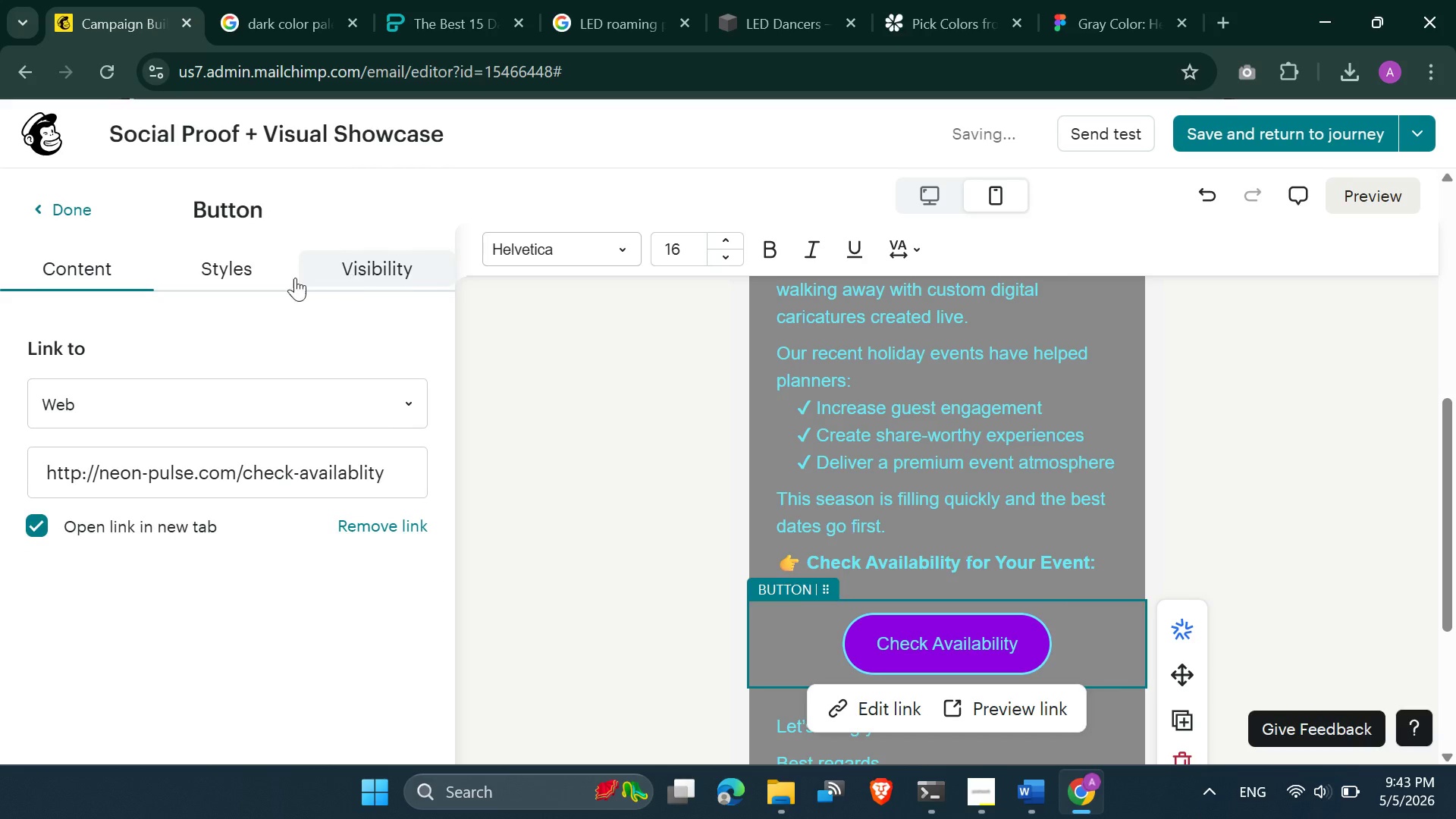 
left_click([243, 273])
 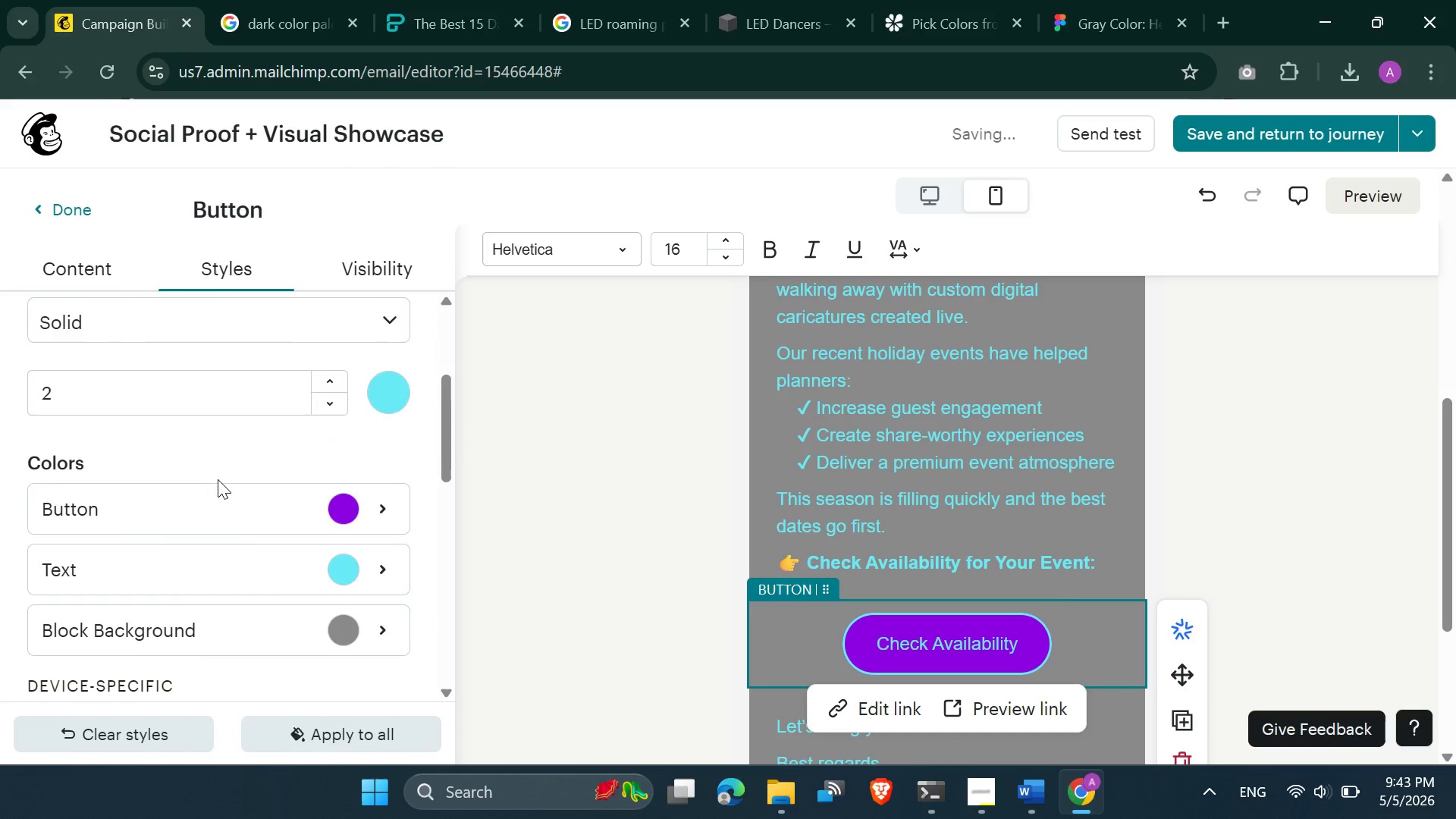 
mouse_move([237, 609])
 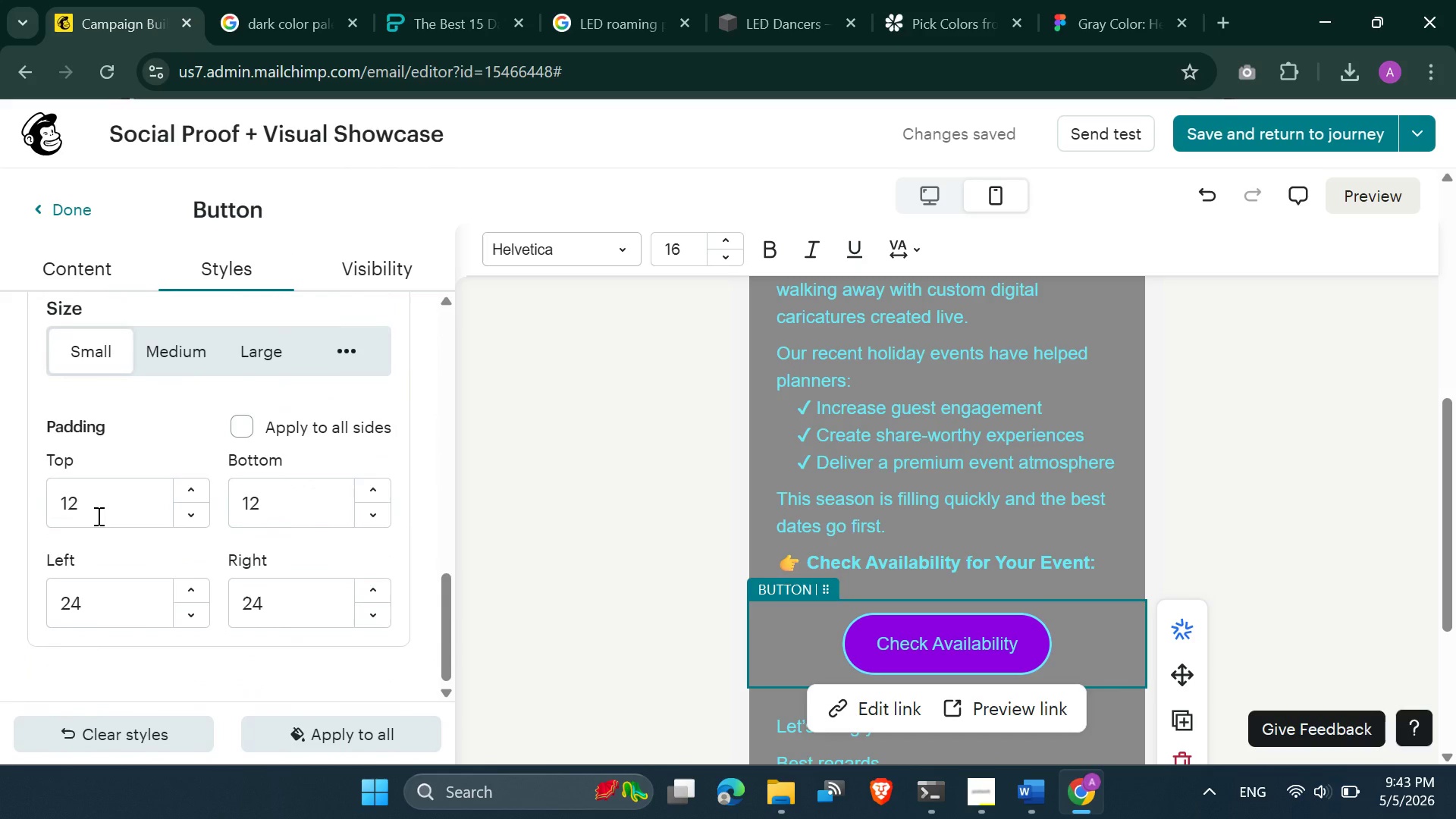 
left_click_drag(start_coordinate=[97, 516], to_coordinate=[54, 499])
 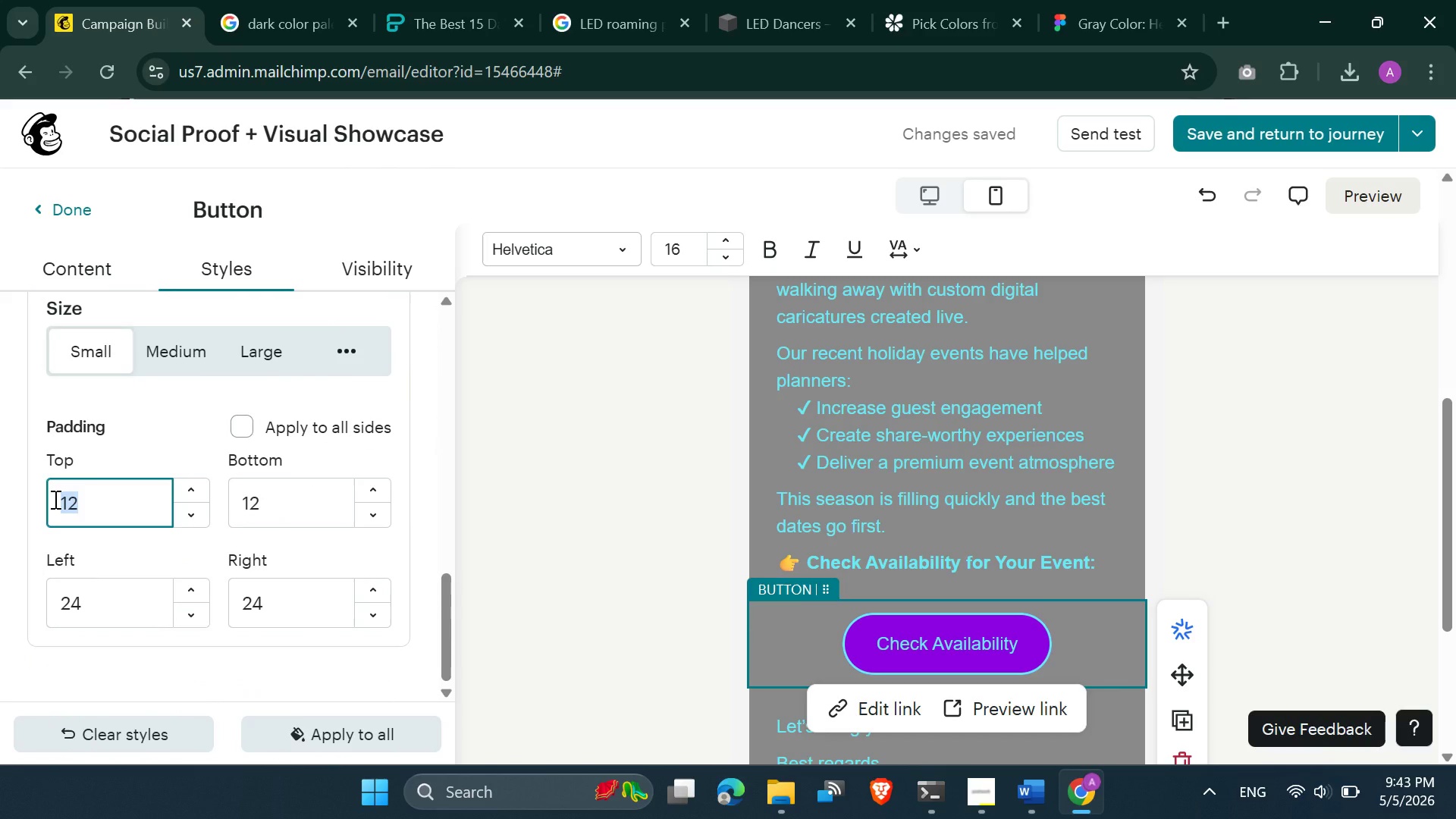 
key(5)
 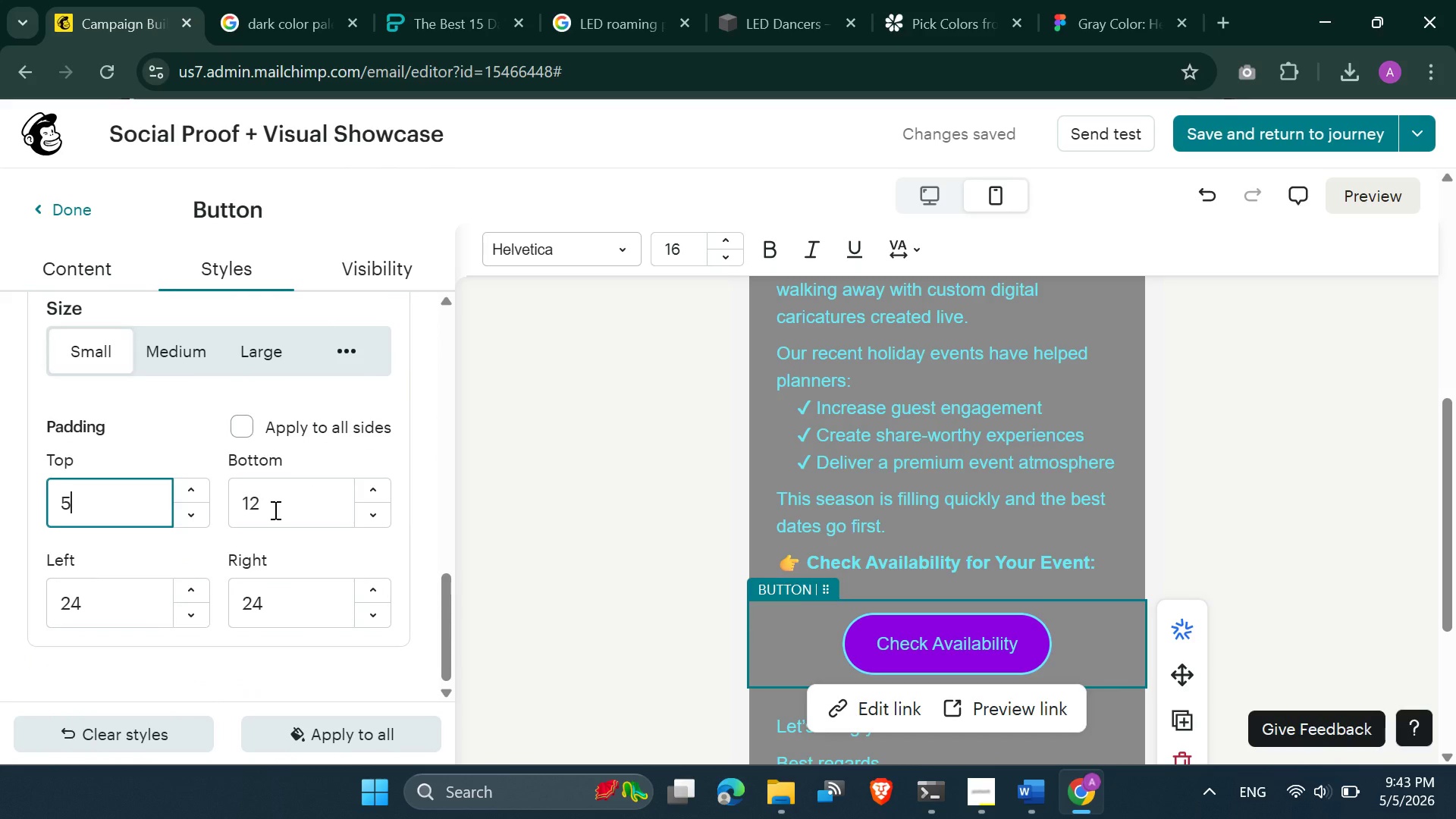 
left_click_drag(start_coordinate=[275, 504], to_coordinate=[232, 495])
 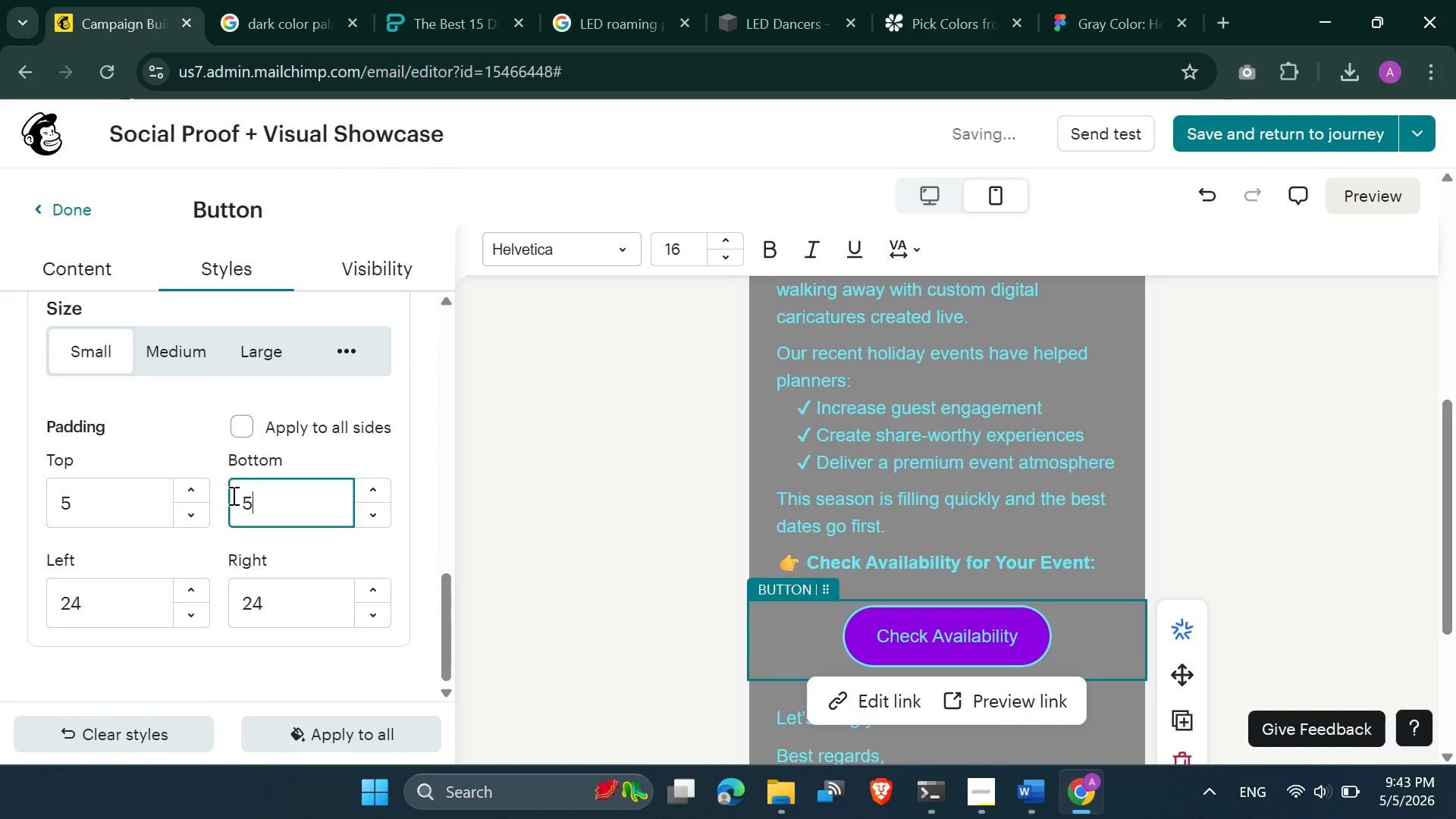 
key(5)
 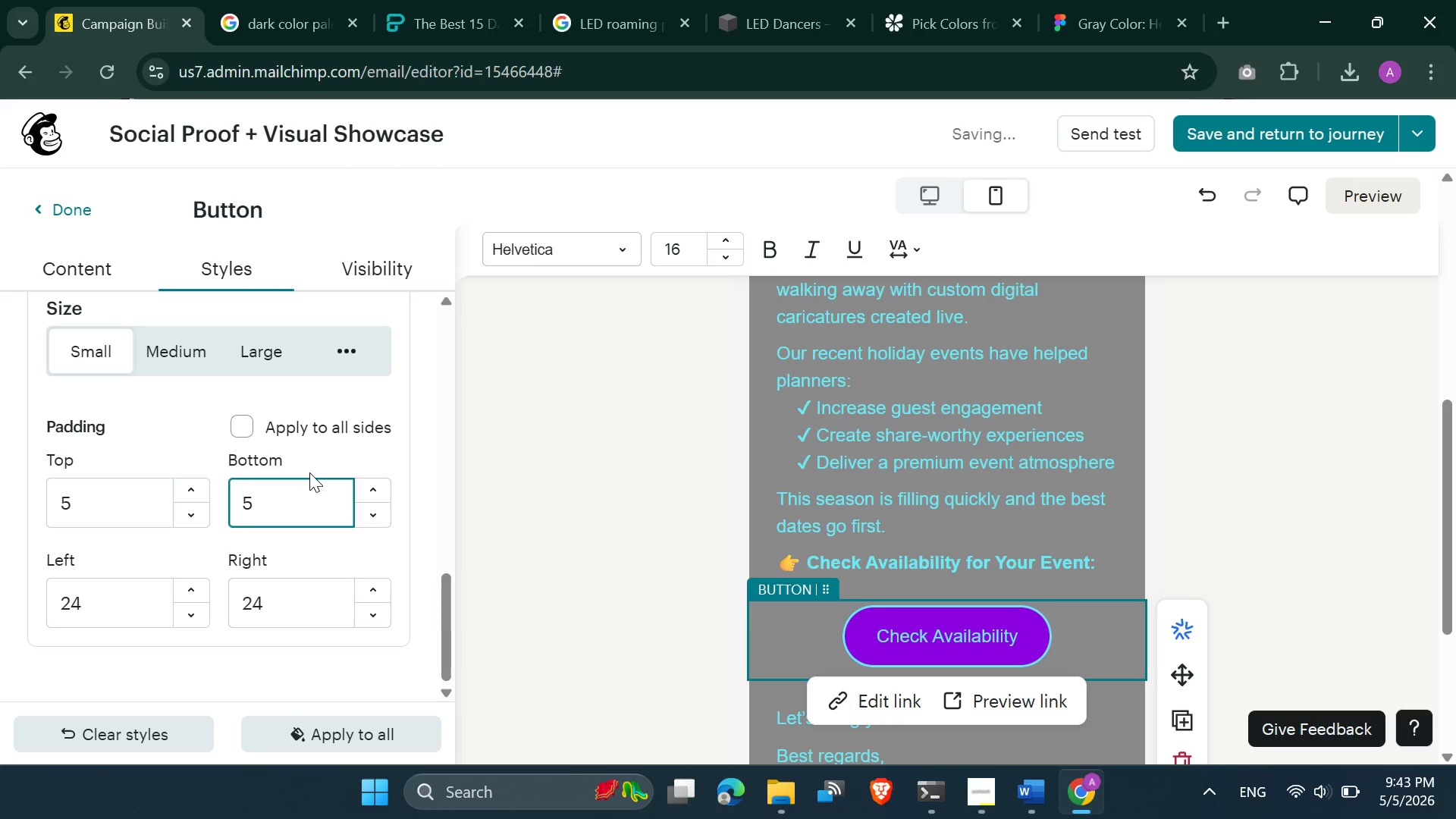 
left_click([309, 472])
 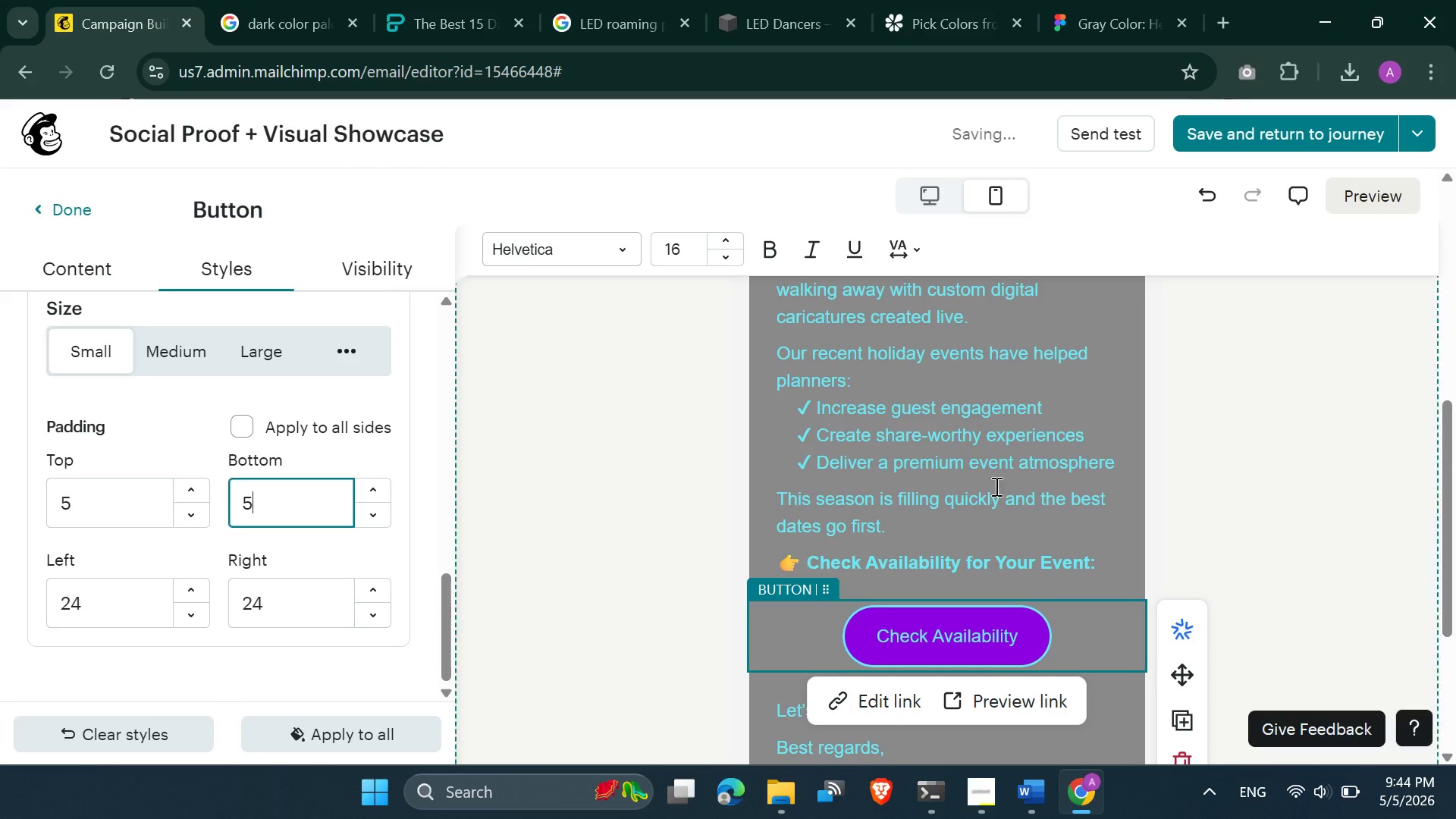 
left_click([1034, 478])
 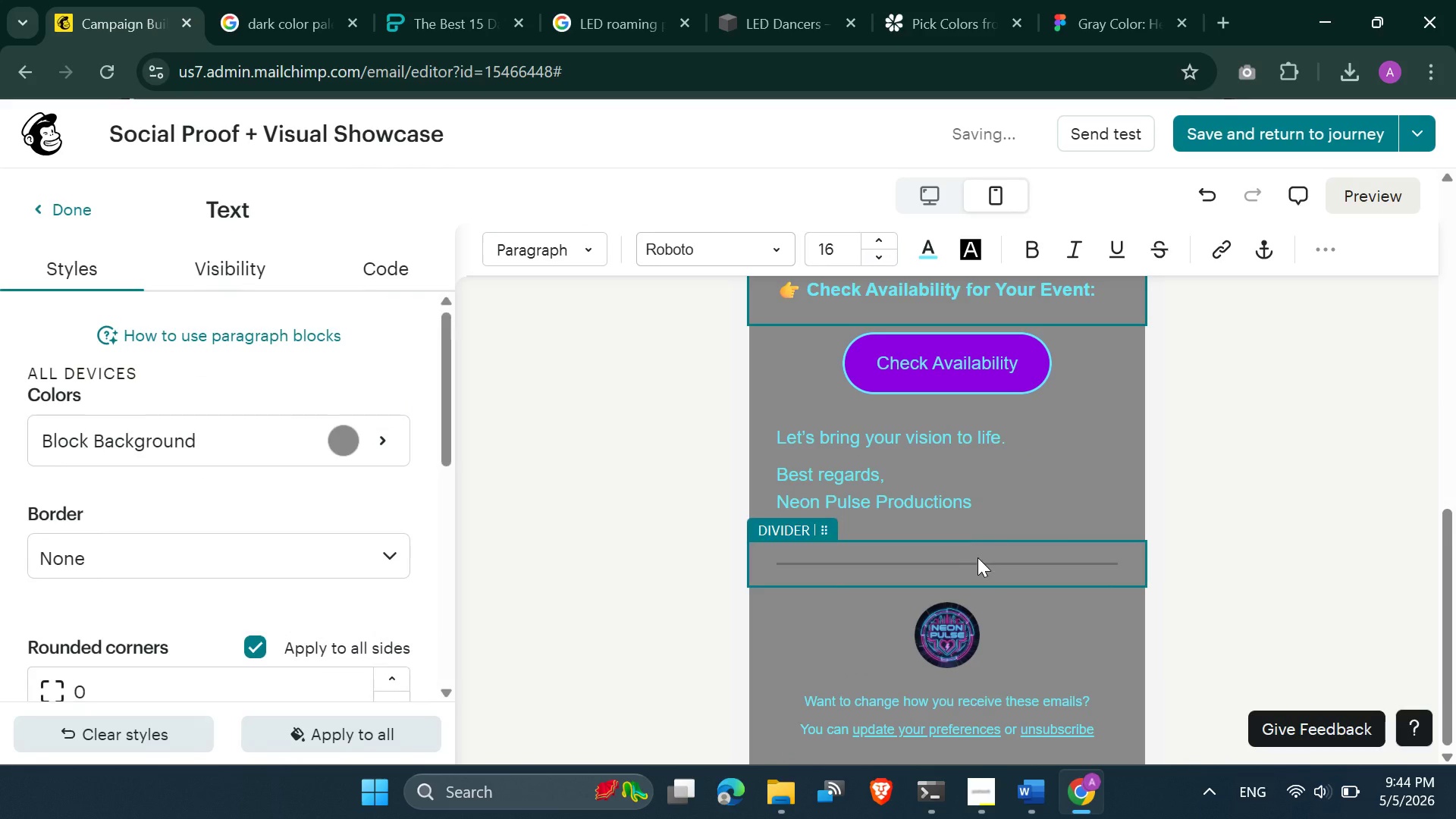 
left_click([937, 568])
 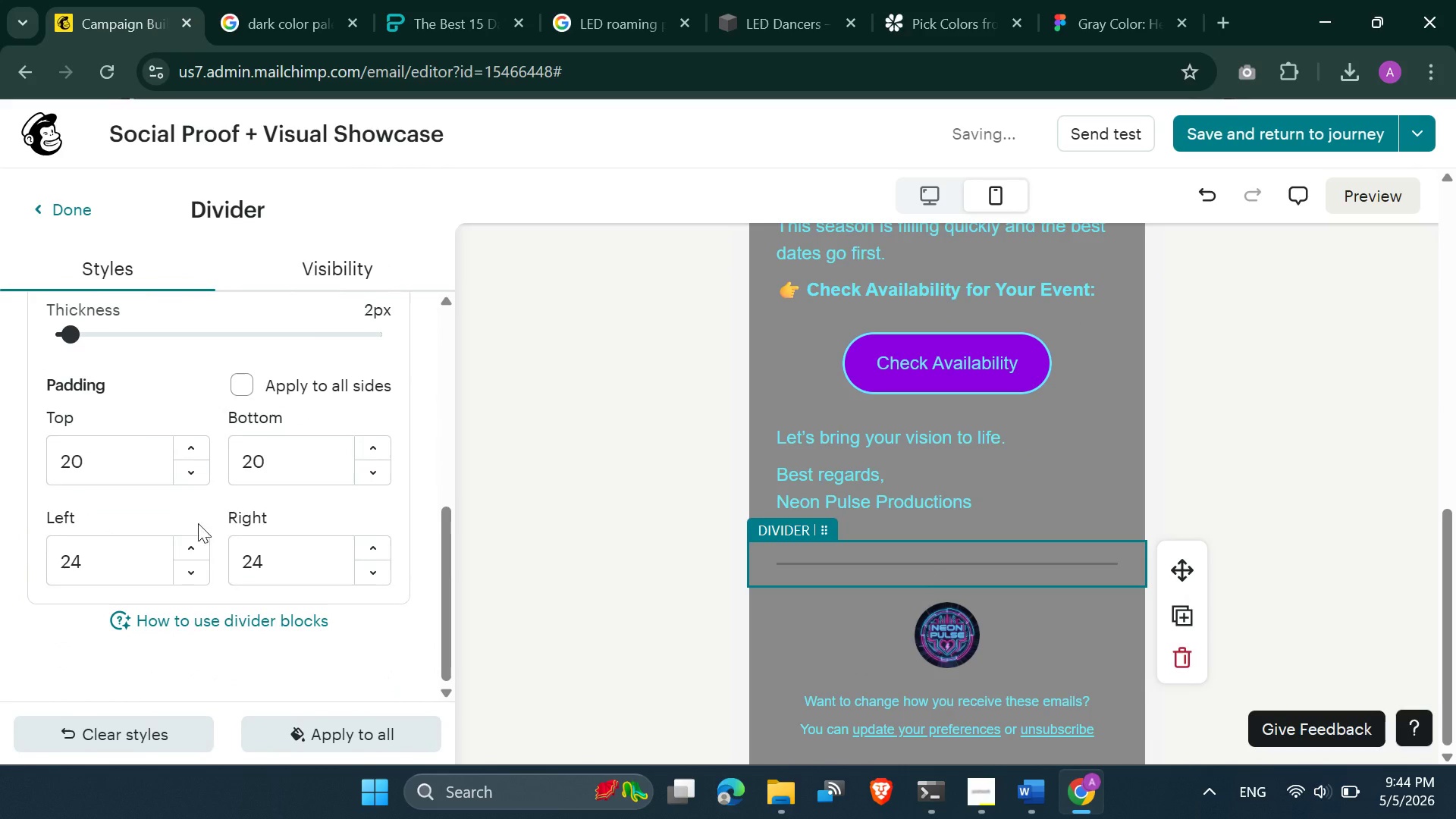 
left_click_drag(start_coordinate=[105, 465], to_coordinate=[47, 451])
 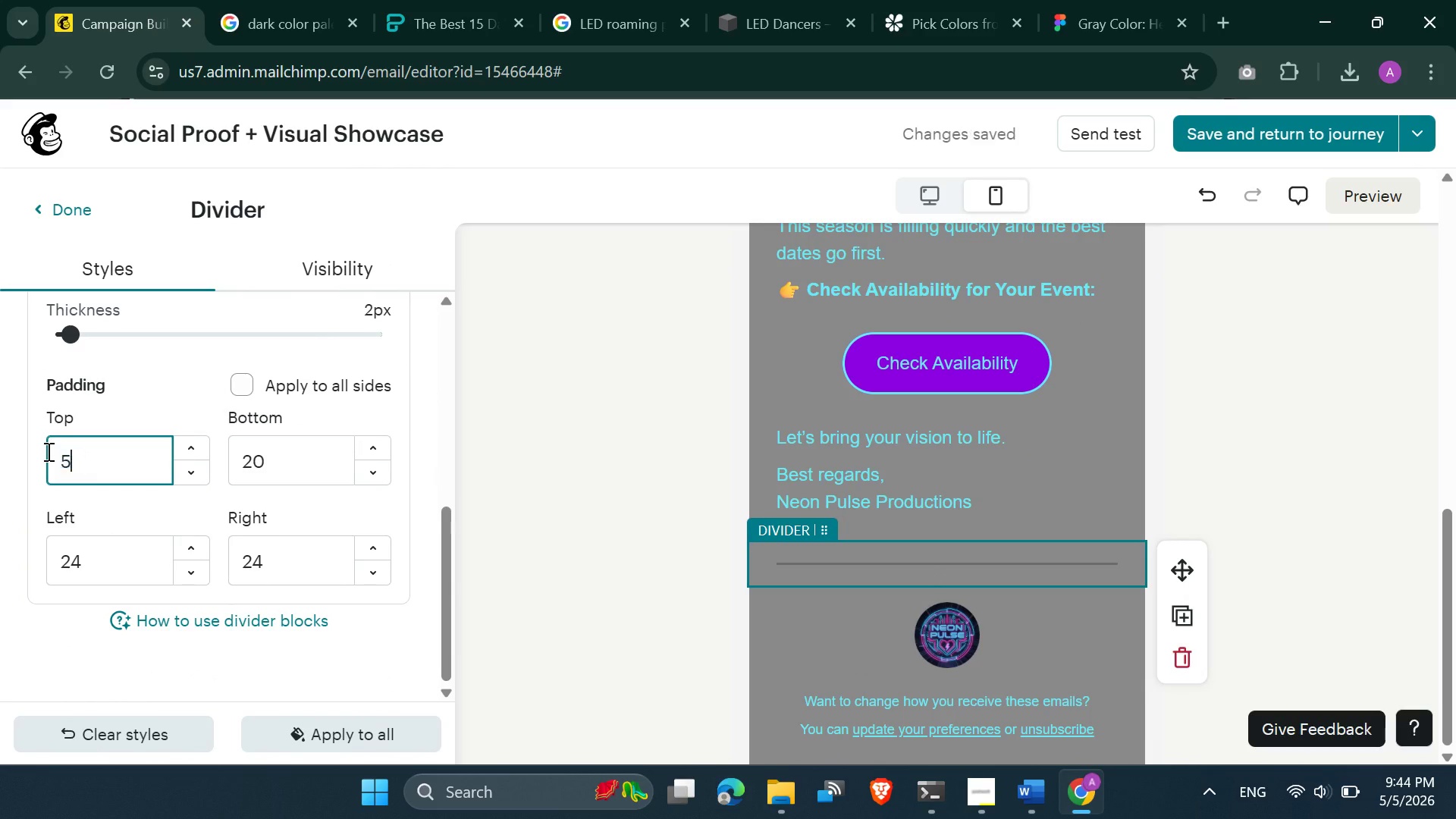 
type(55)
 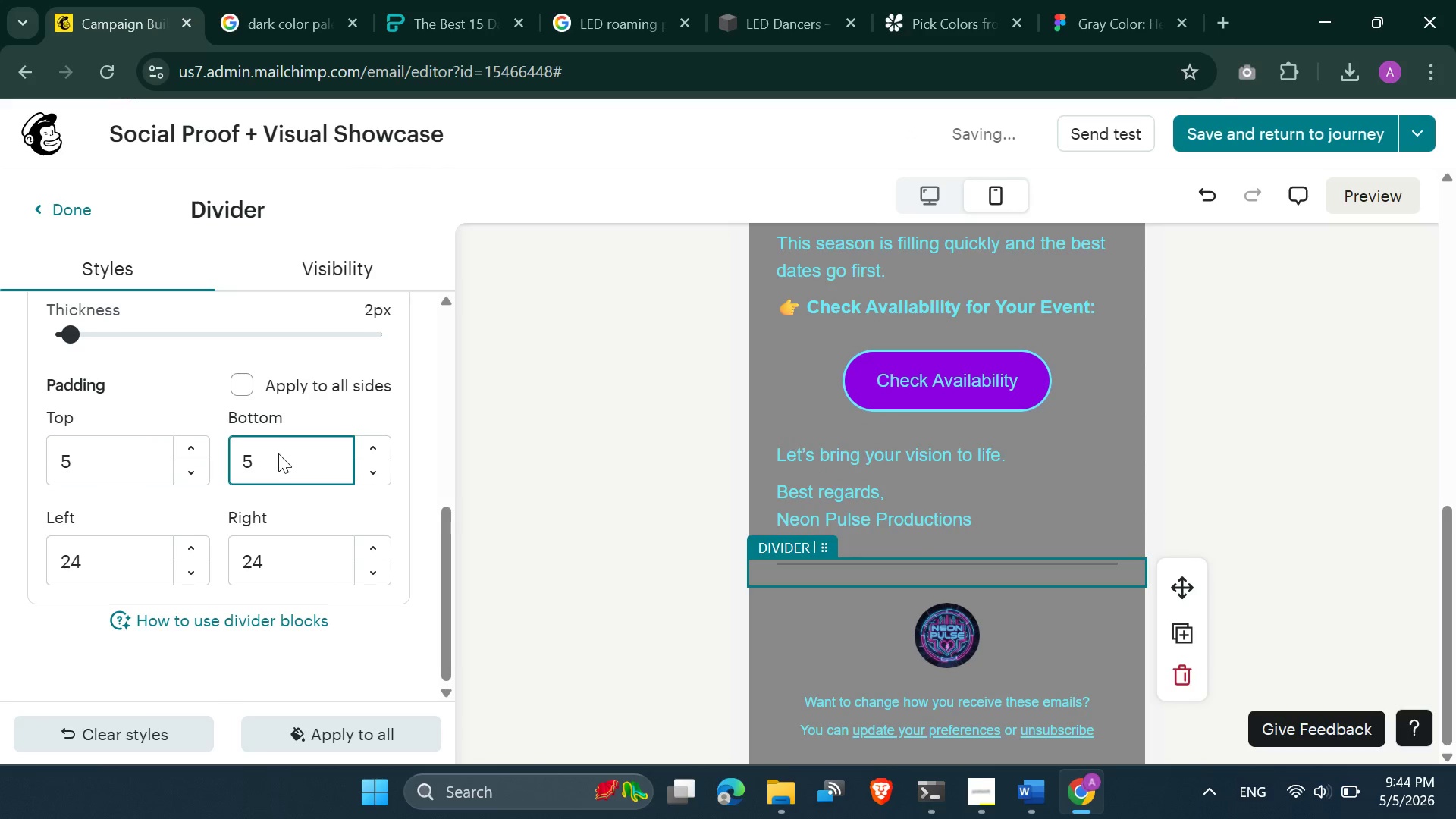 
left_click_drag(start_coordinate=[305, 463], to_coordinate=[223, 455])
 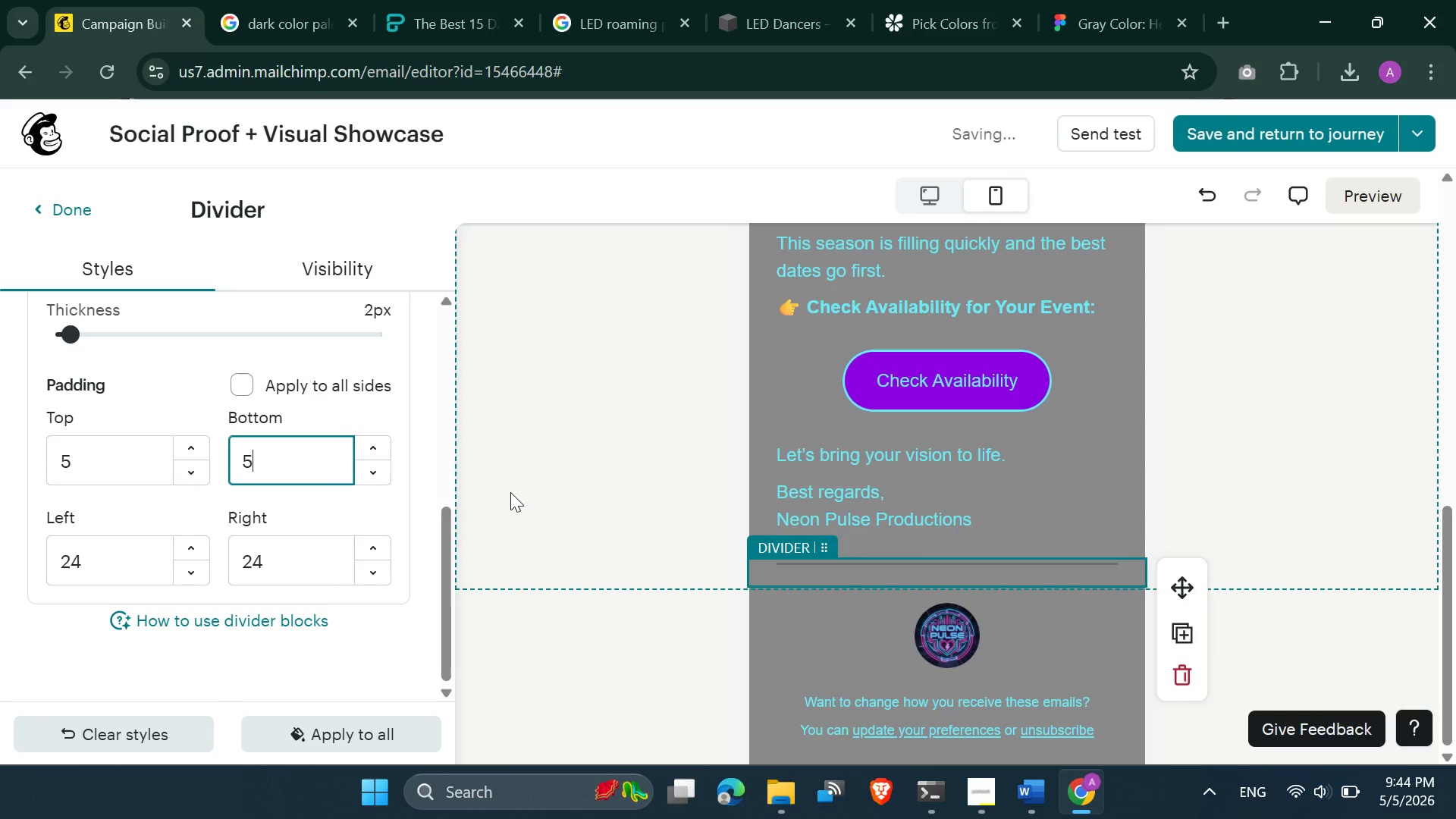 
left_click([381, 418])
 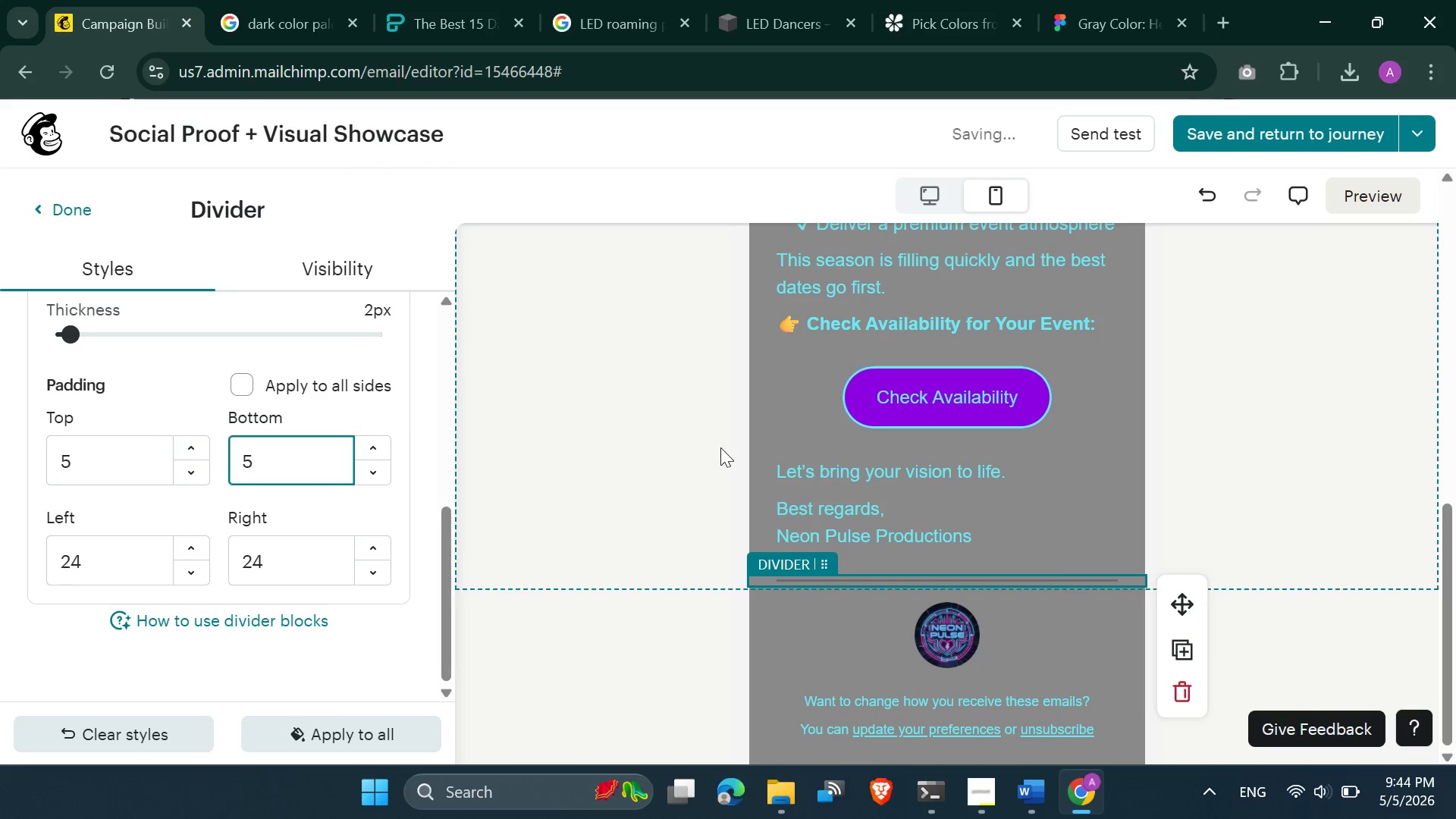 
left_click([720, 447])
 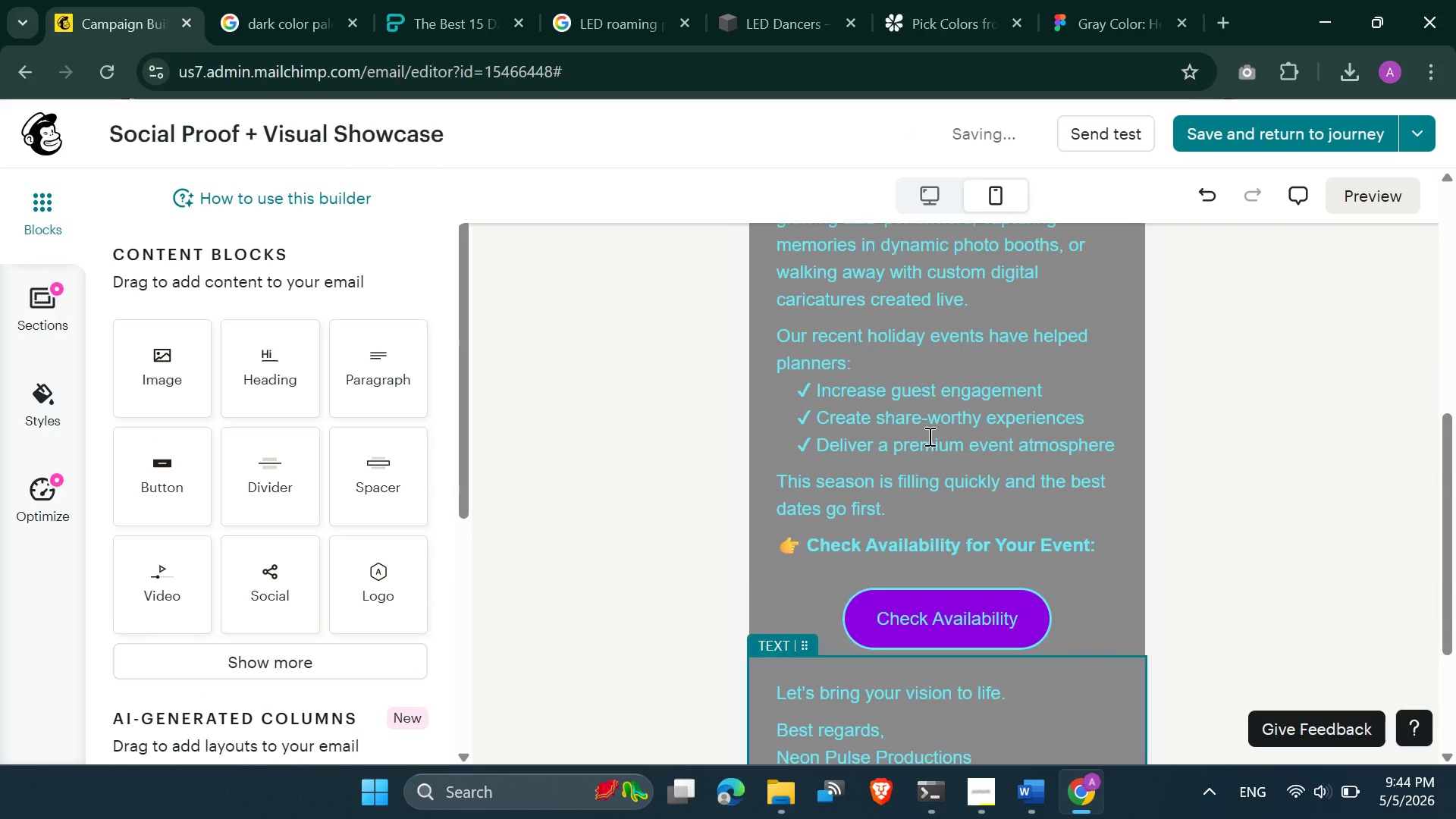 
mouse_move([943, 391])
 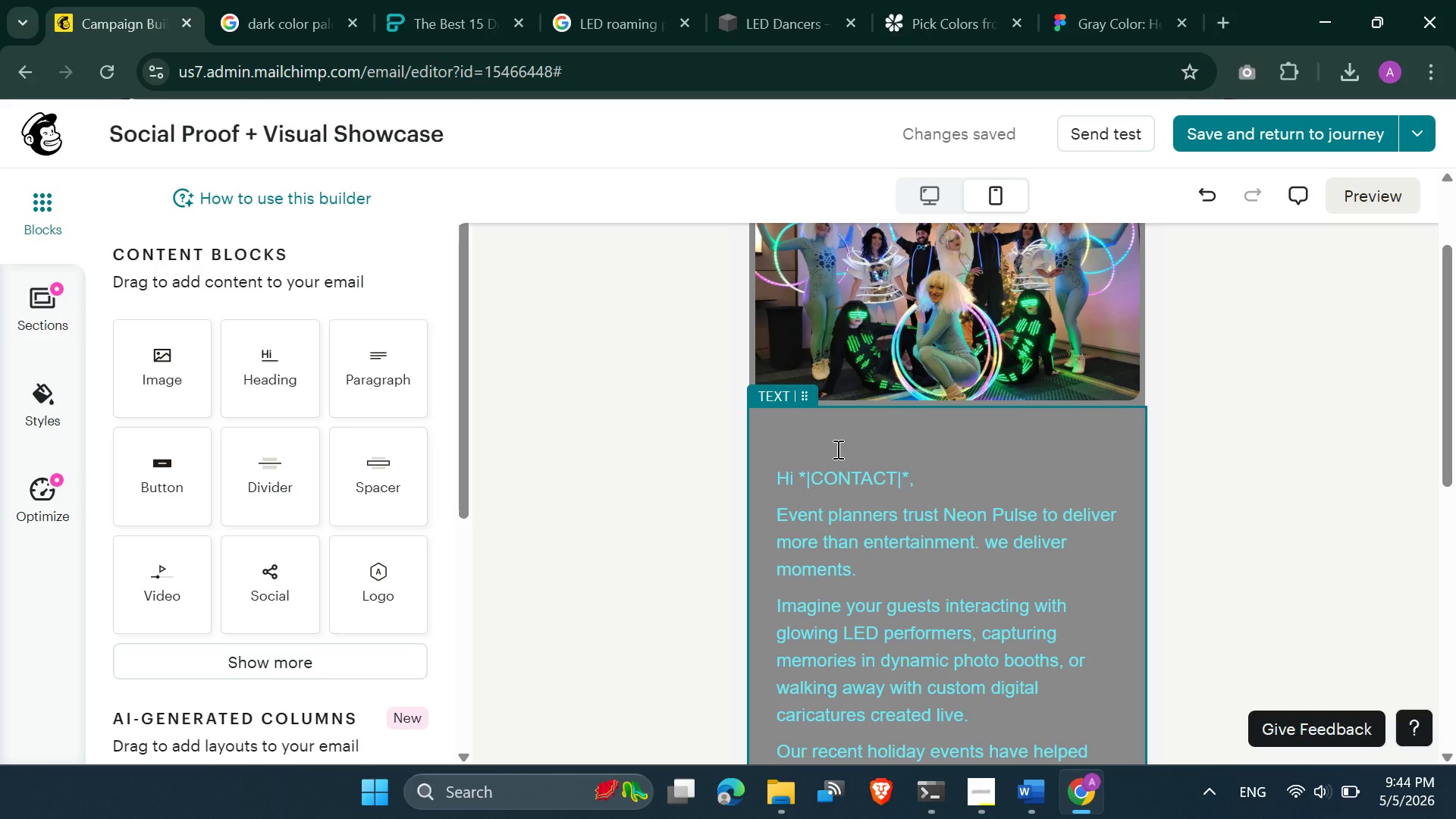 
left_click([836, 449])
 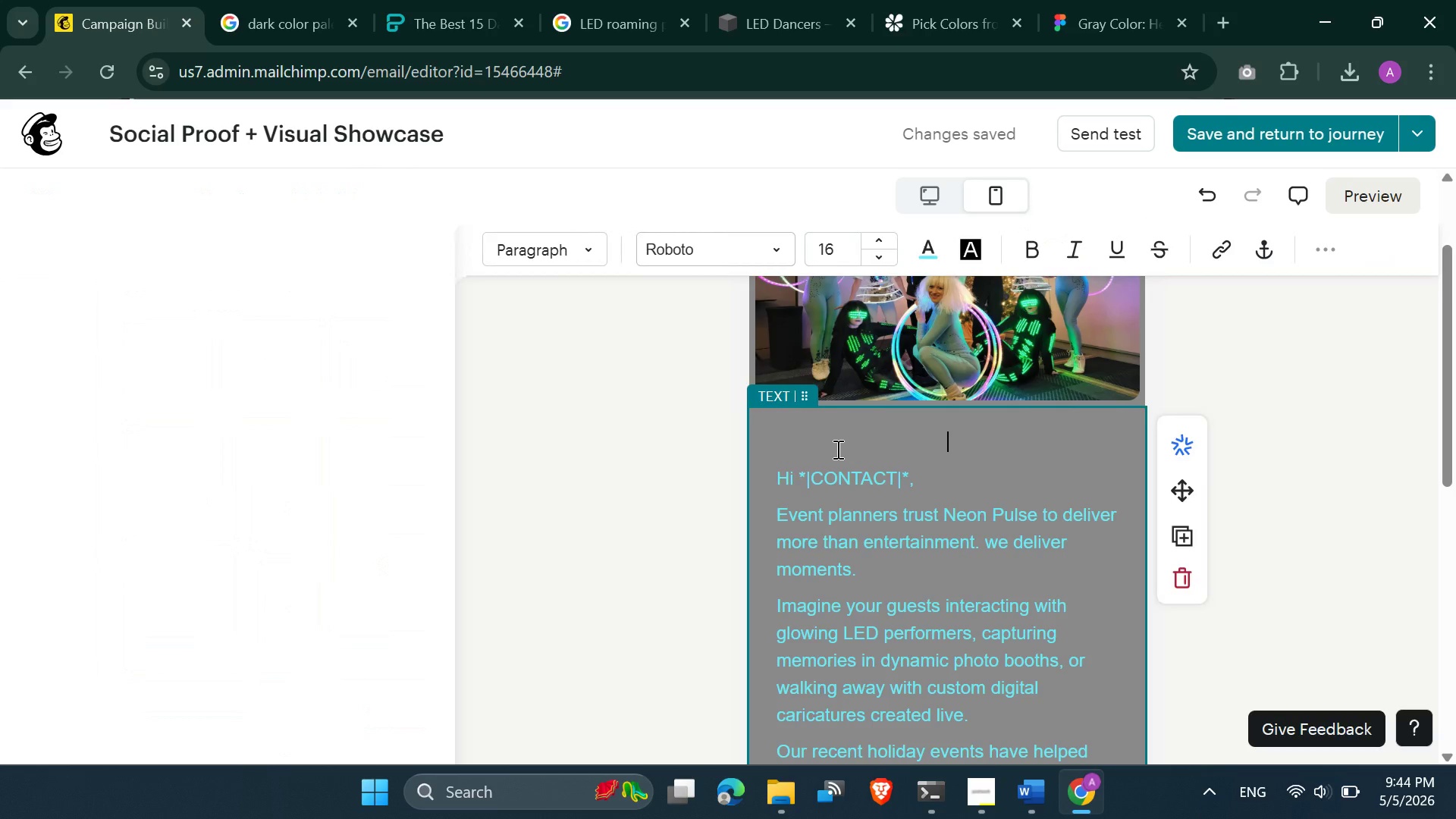 
key(Delete)
 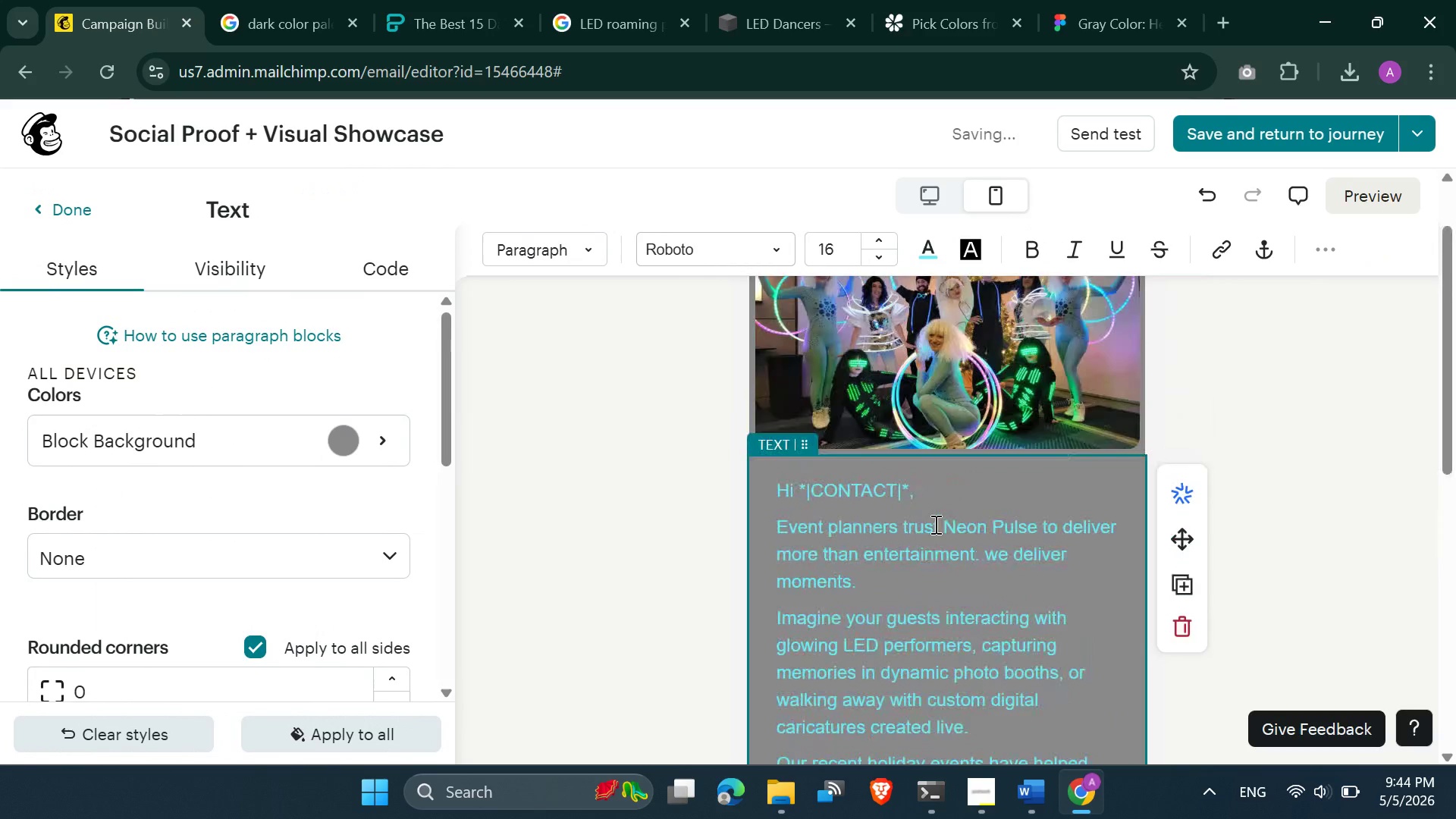 
left_click_drag(start_coordinate=[908, 493], to_coordinate=[801, 495])
 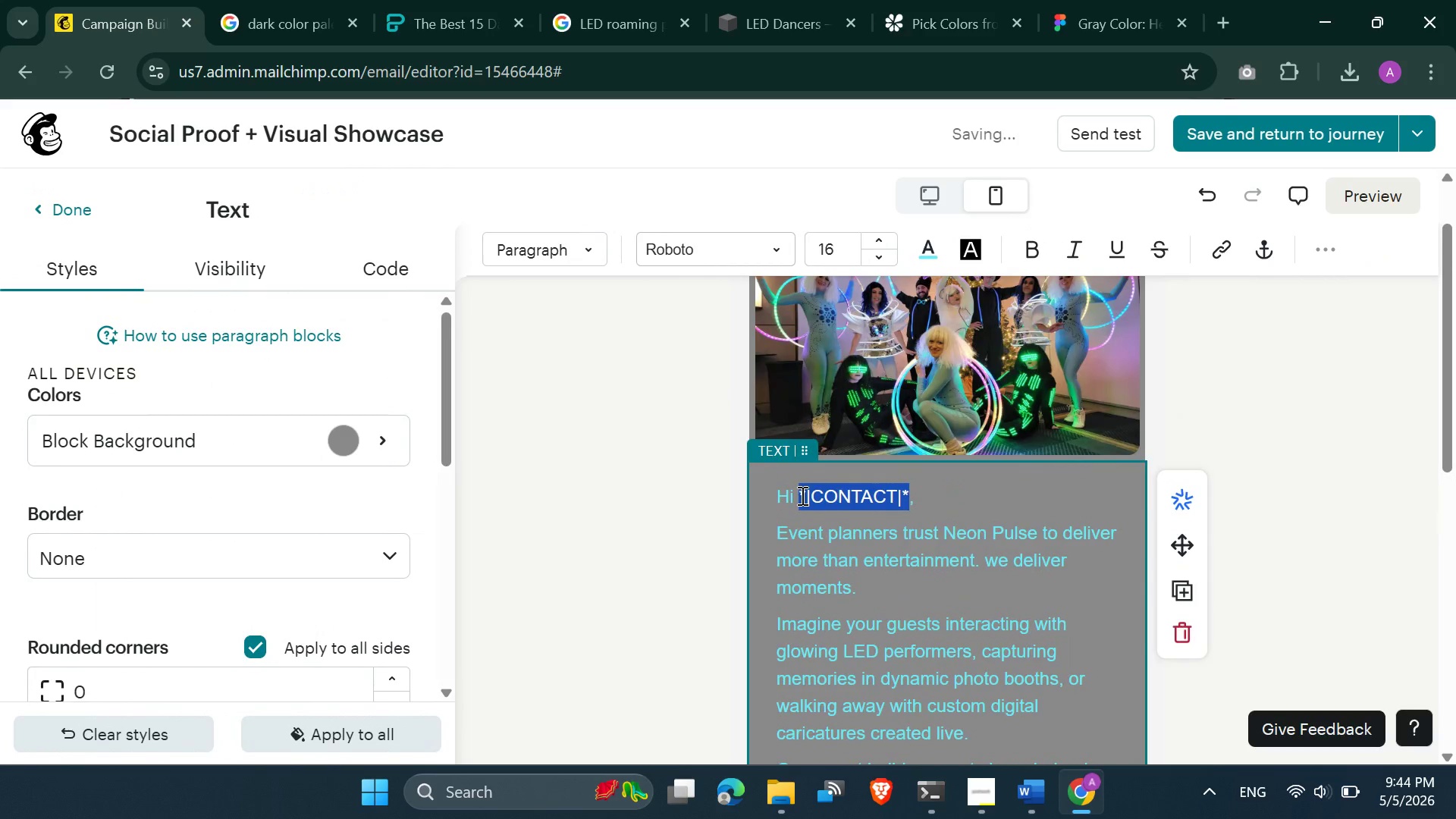 
key(Control+B)
 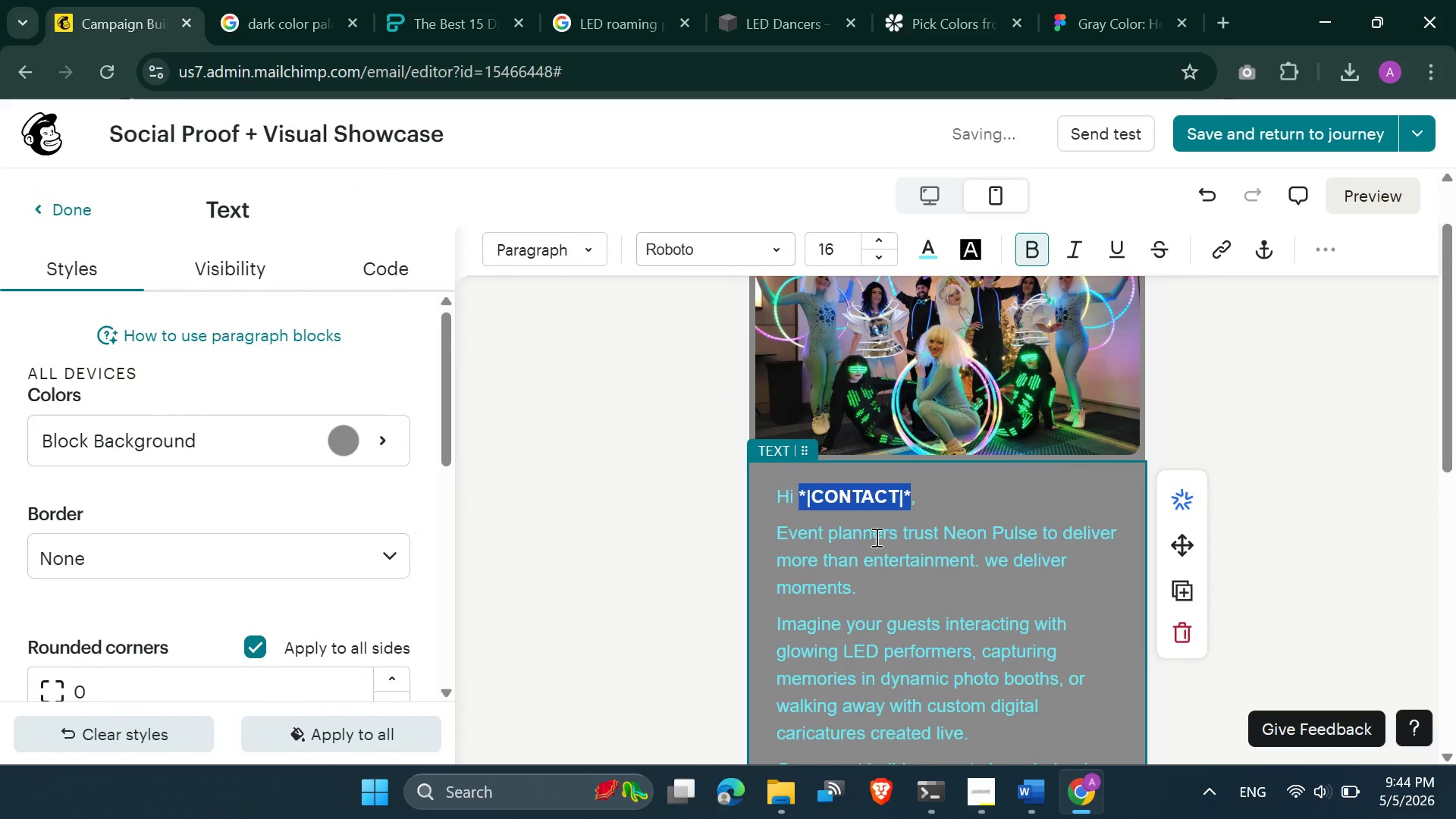 
mouse_move([893, 541])
 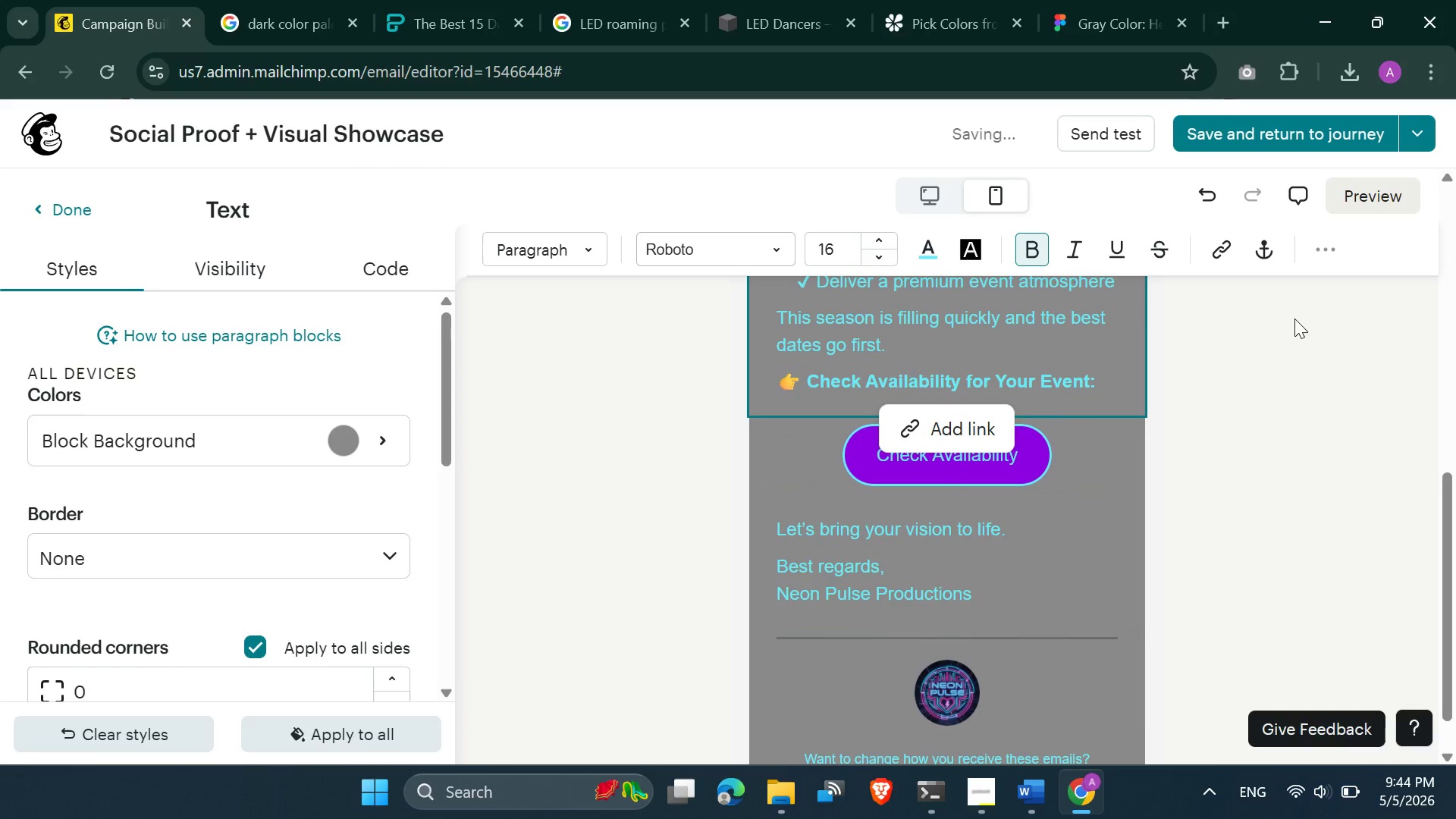 
left_click([1361, 191])
 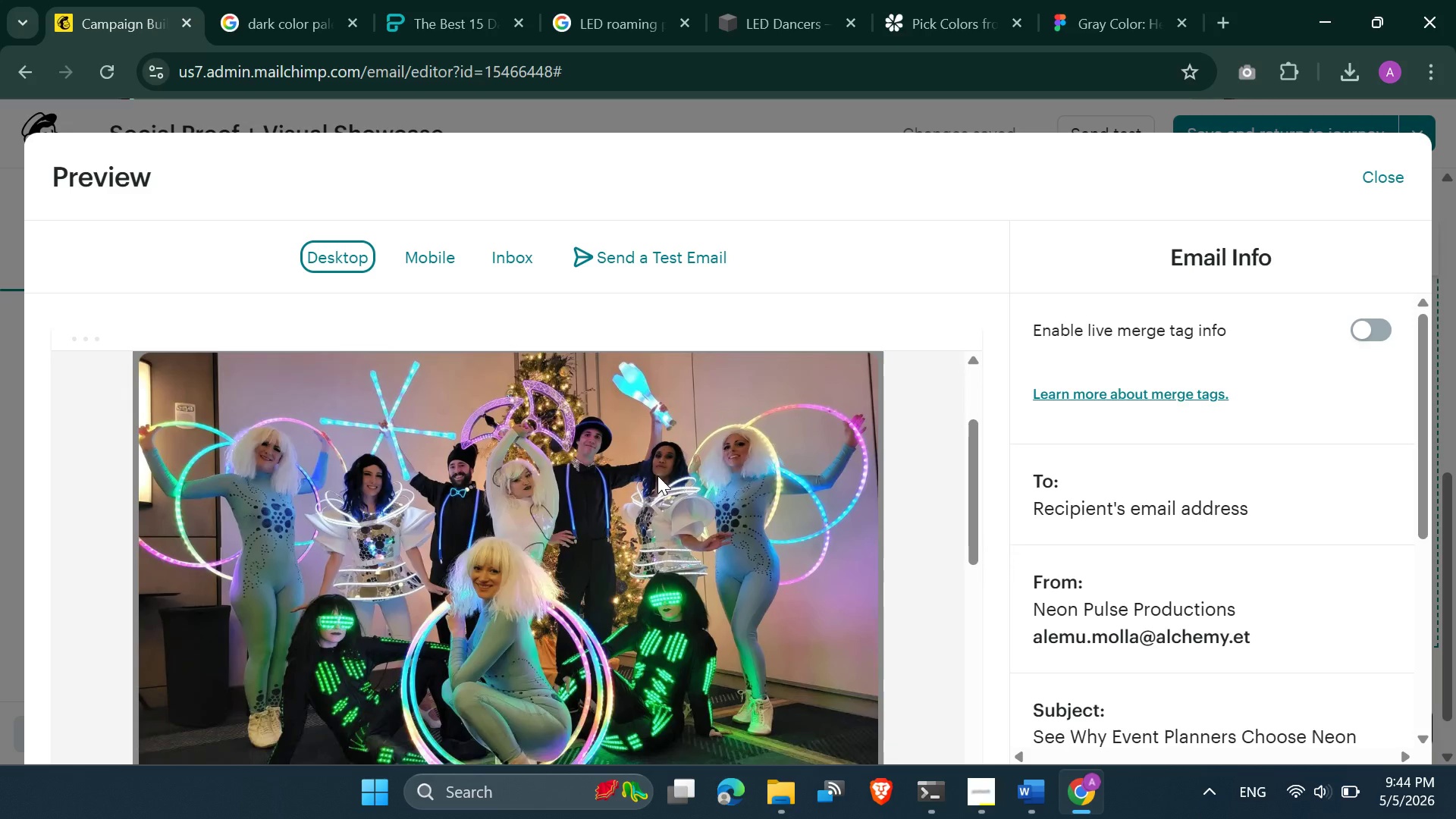 
wait(9.88)
 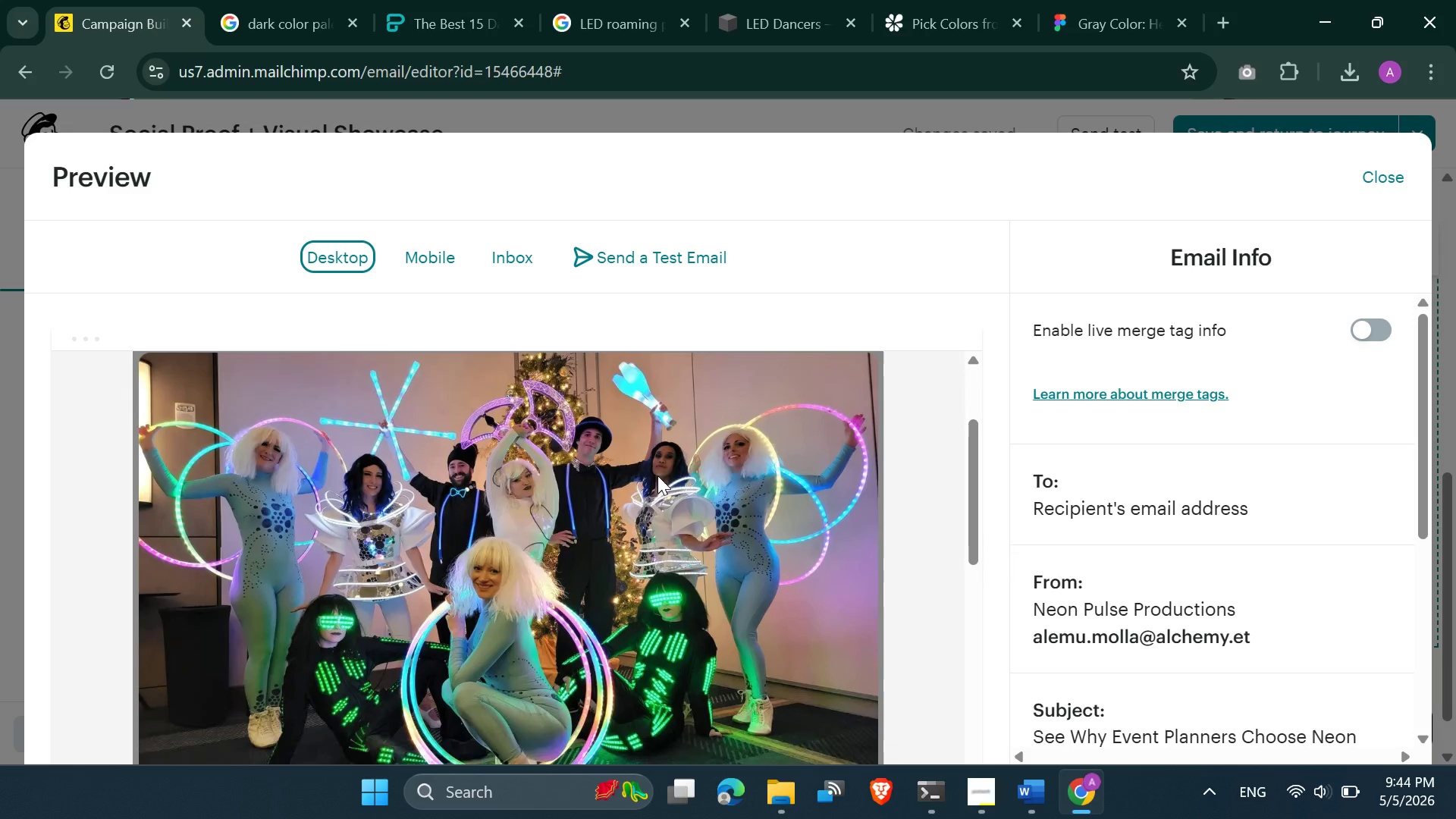 
left_click([1370, 326])
 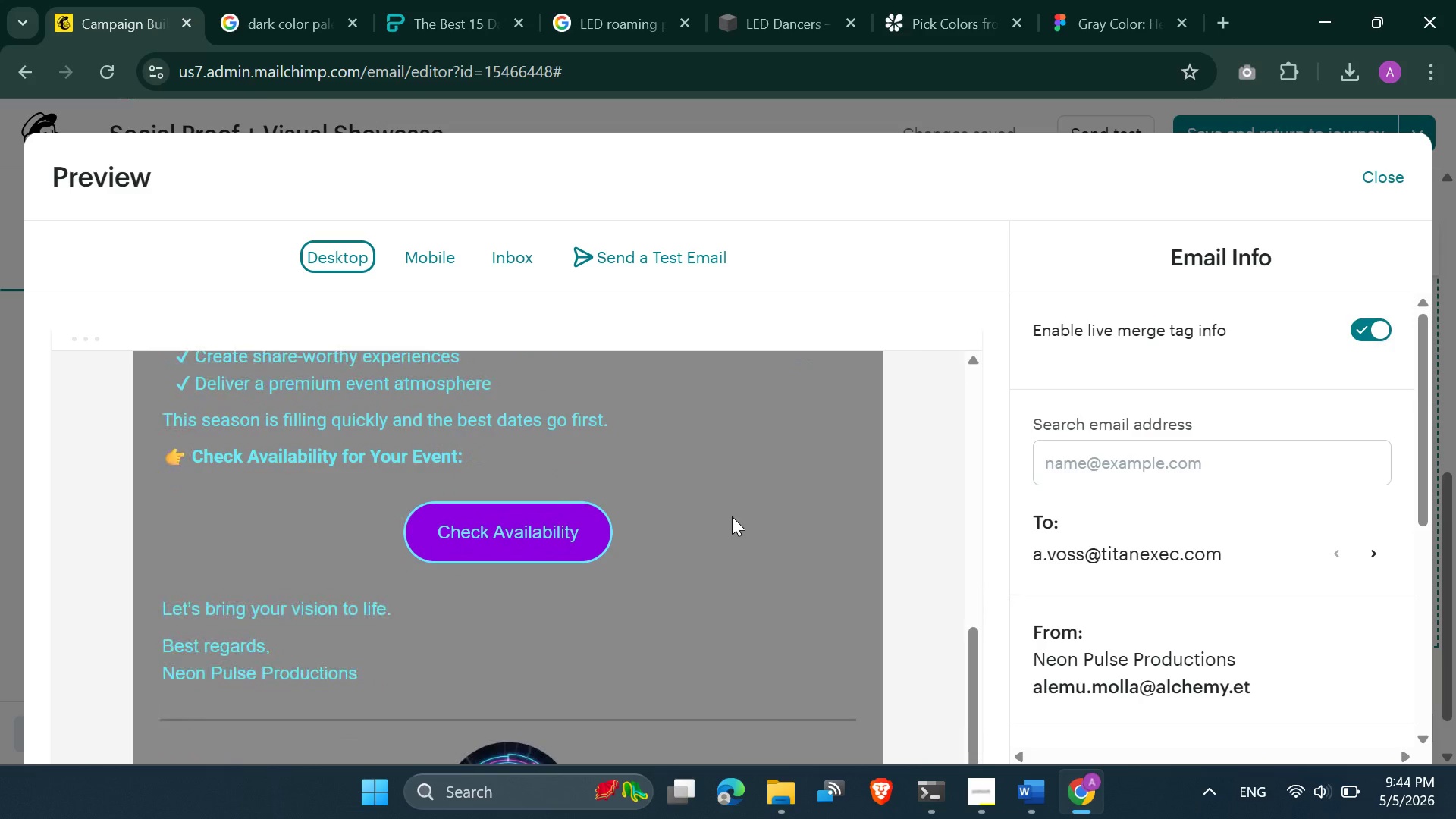 
wait(17.36)
 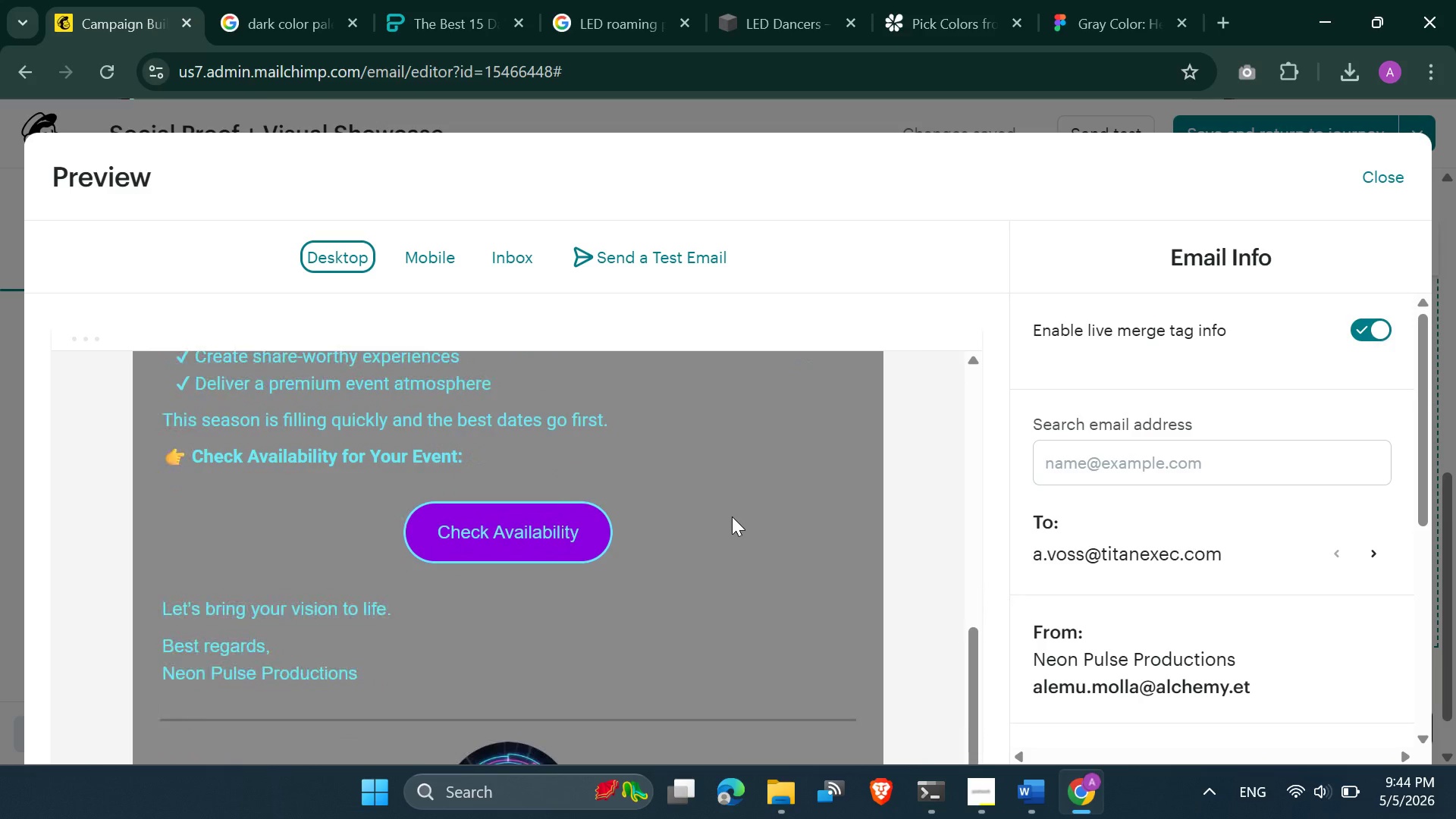 
left_click([444, 255])
 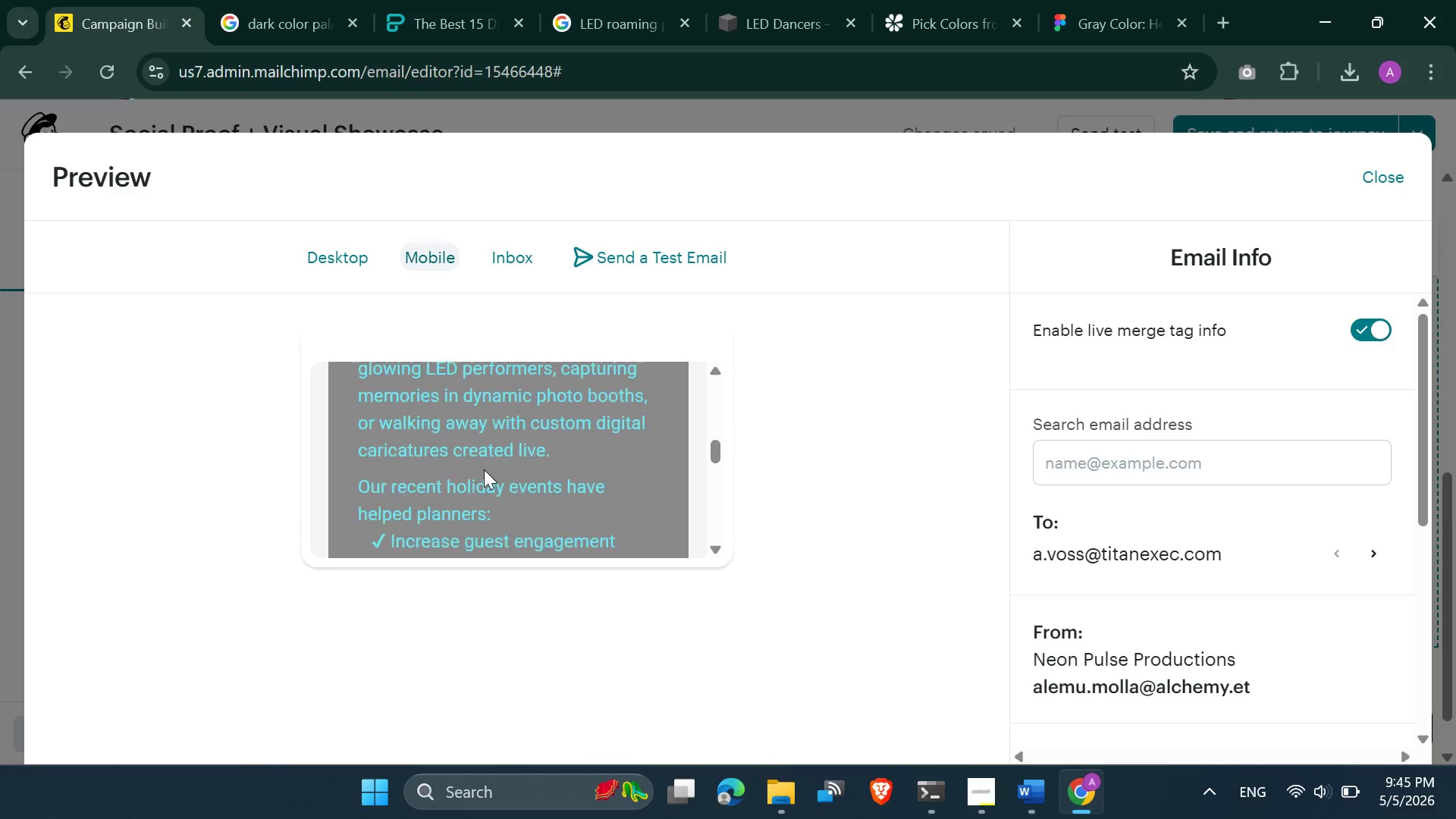 
wait(7.41)
 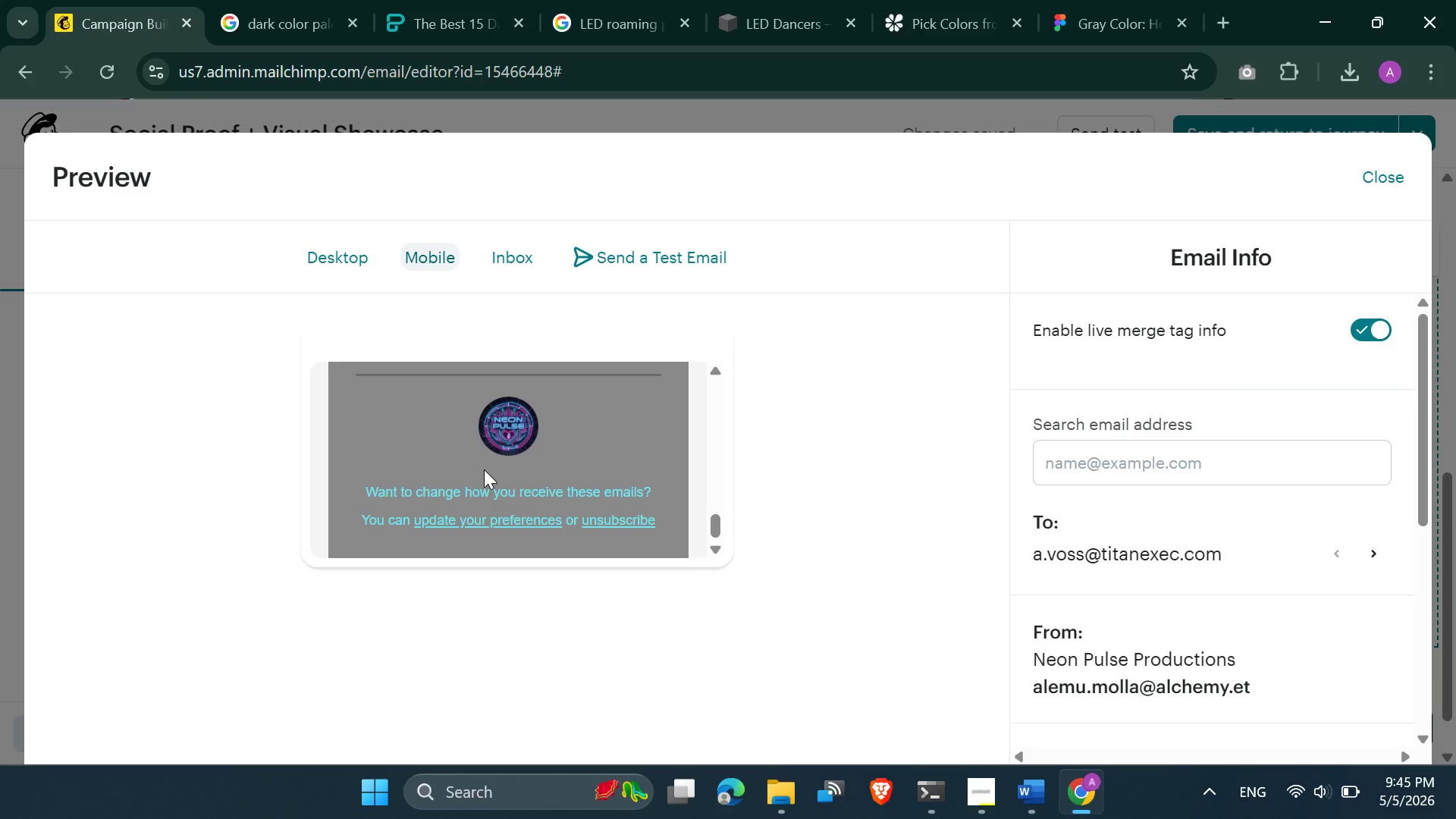 
left_click([1382, 189])
 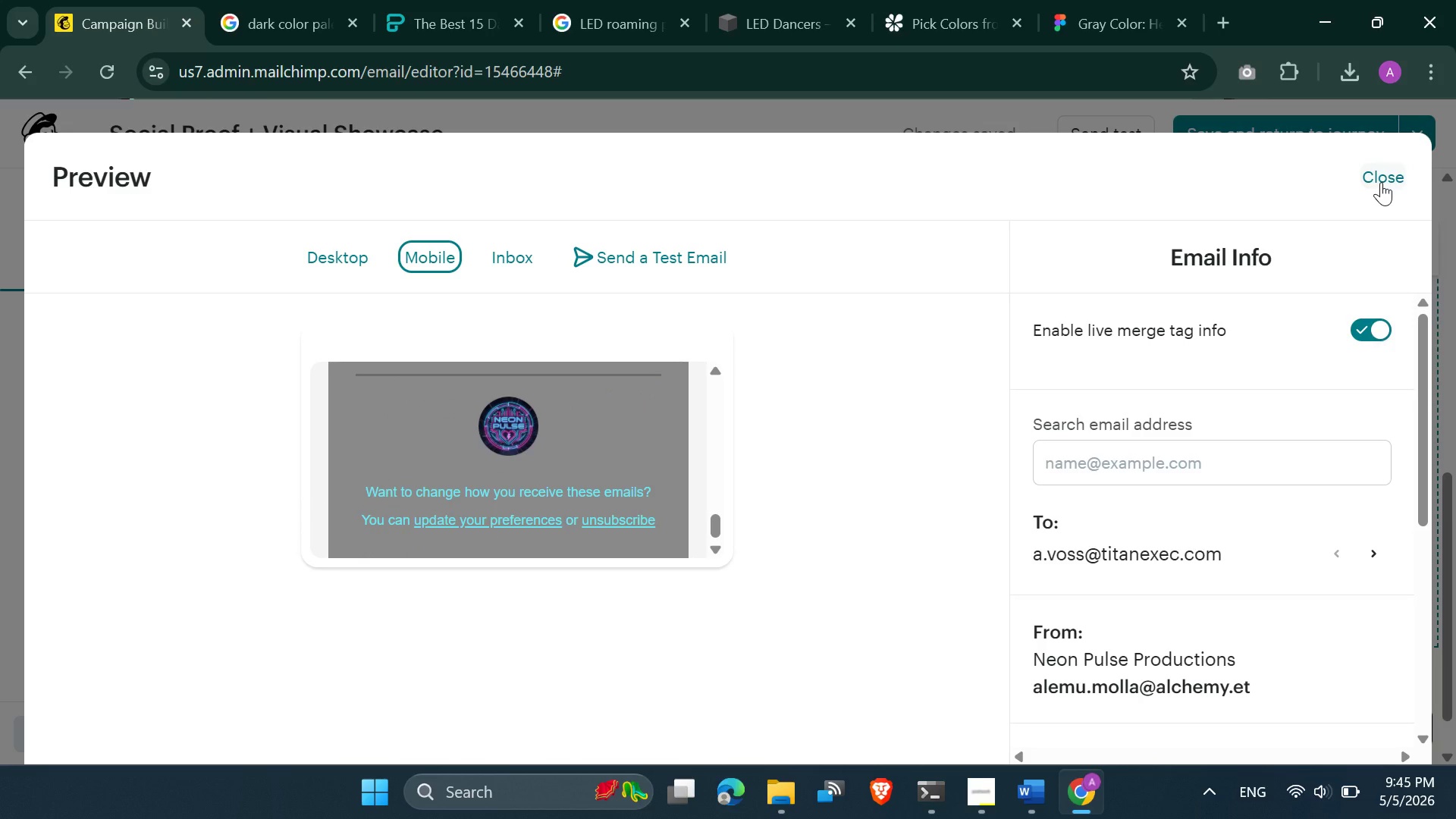 
left_click([1381, 182])
 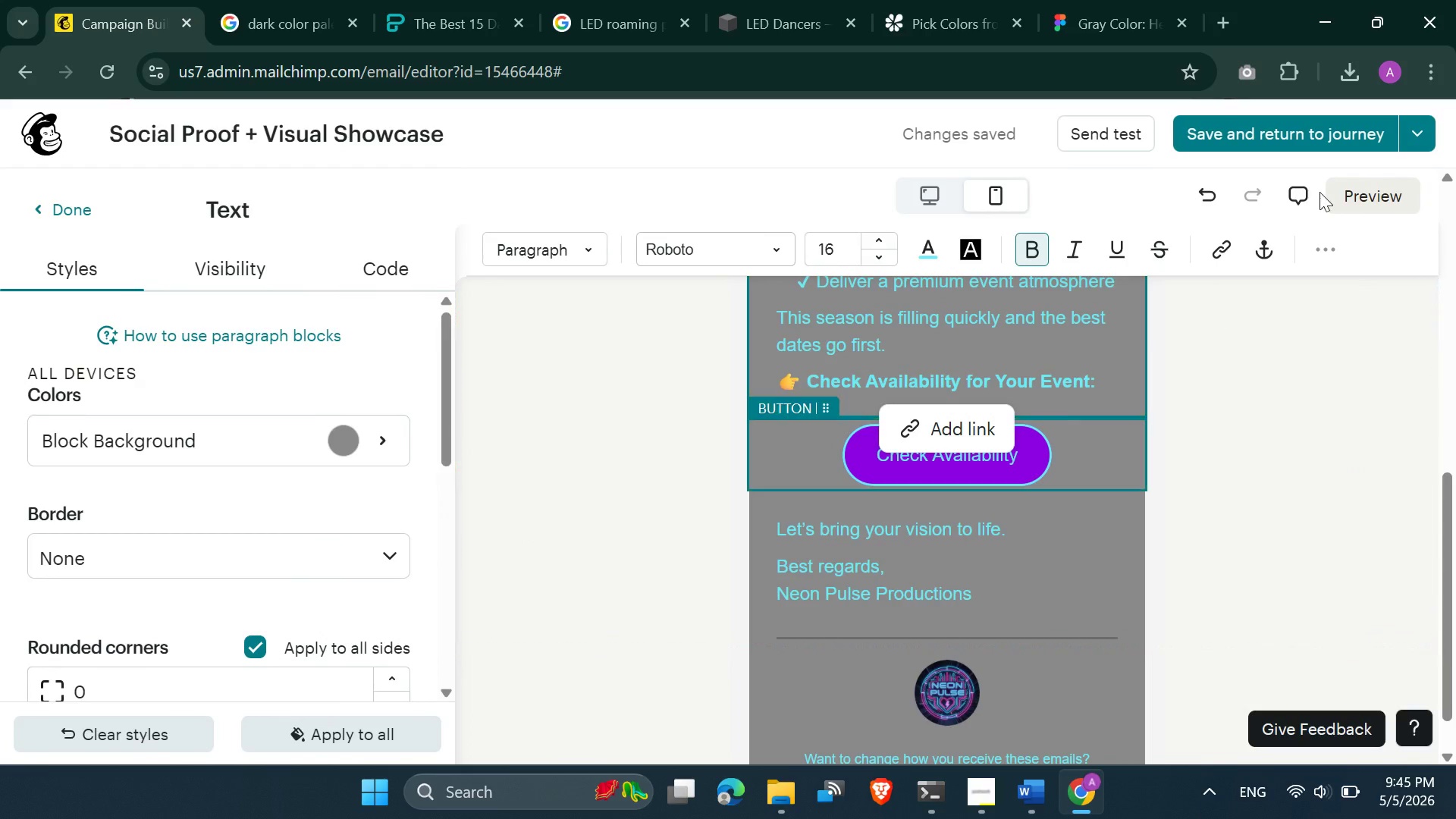 
left_click([1282, 146])
 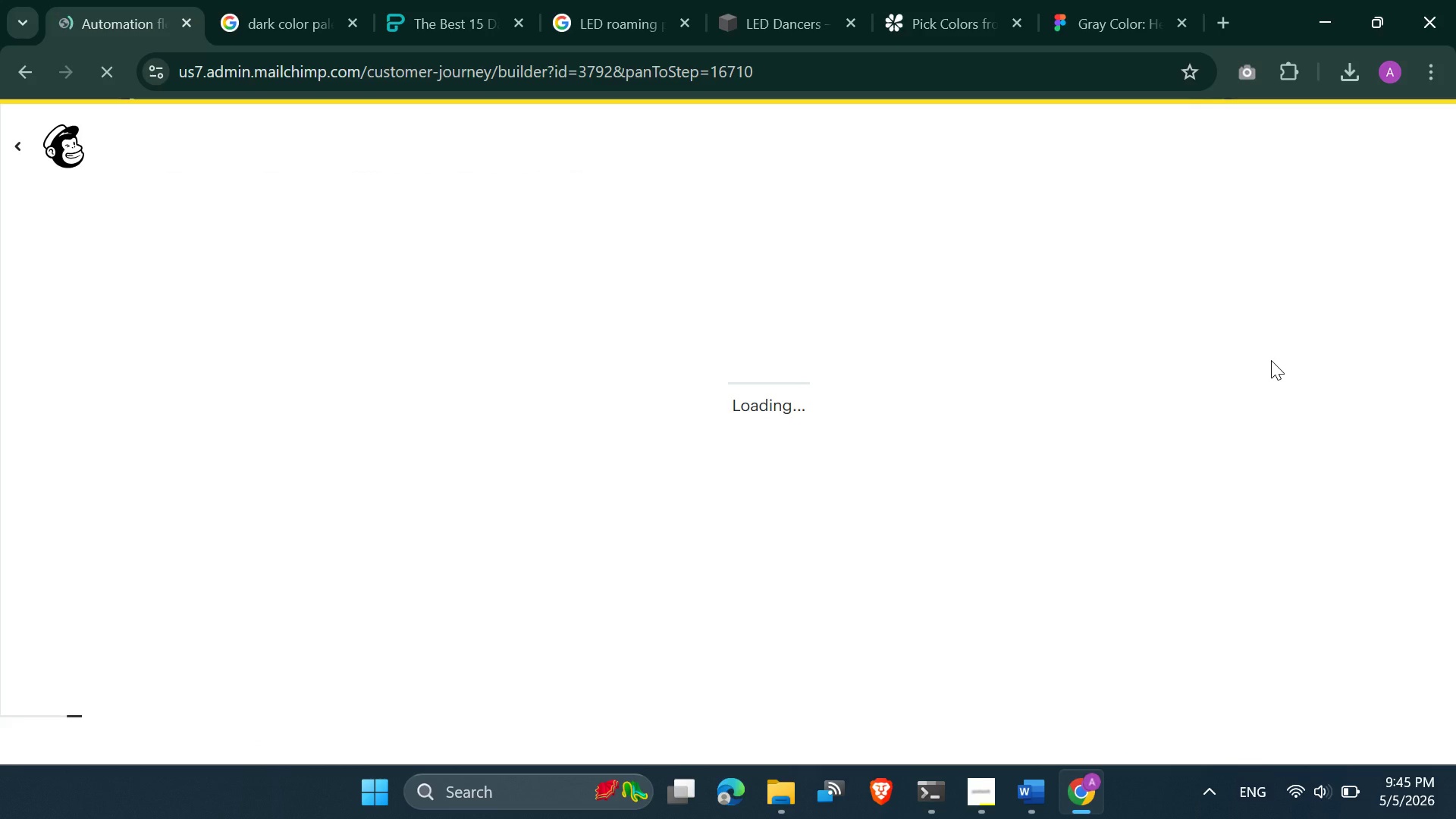 
wait(12.8)
 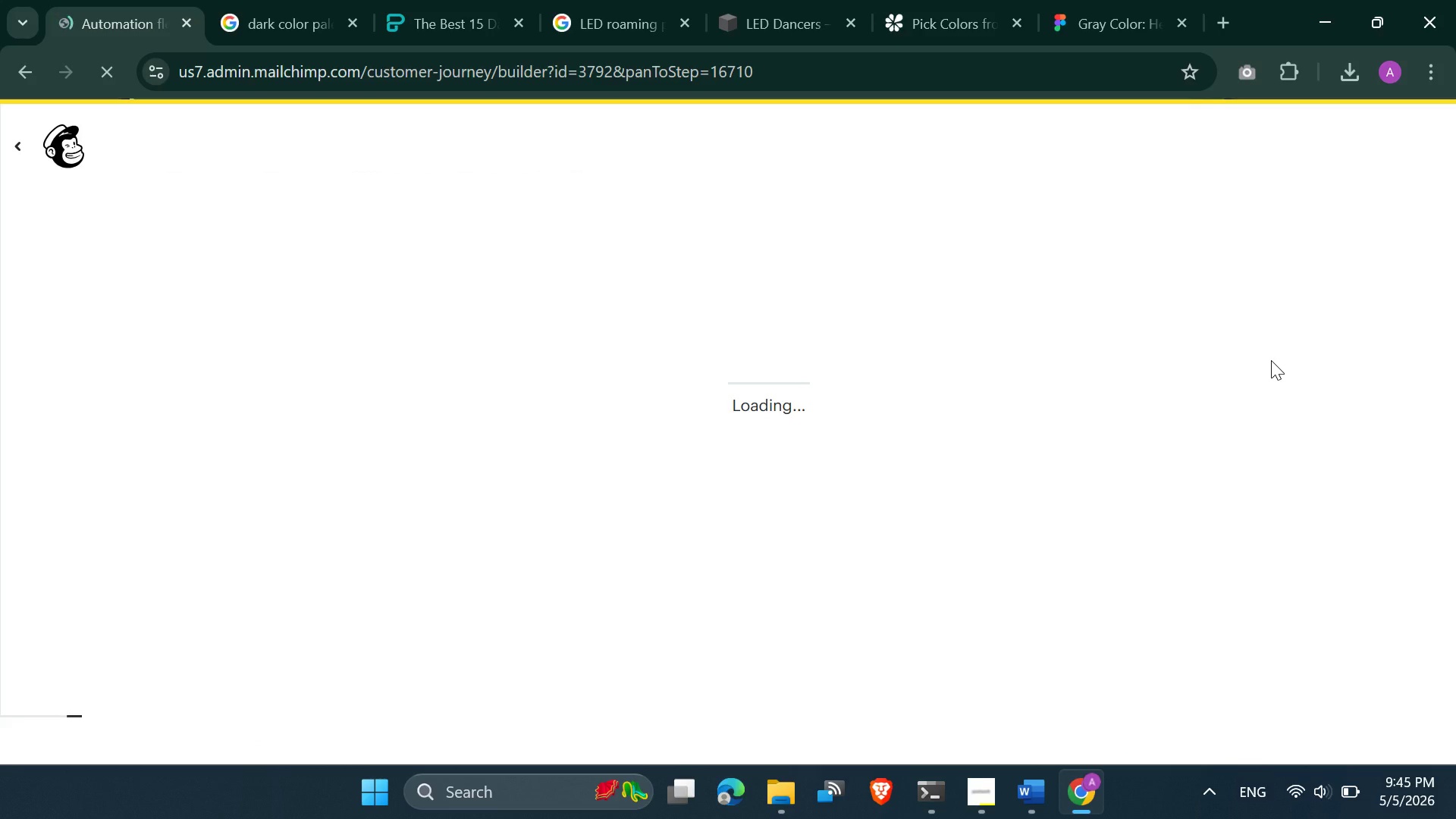 
left_click([1051, 497])
 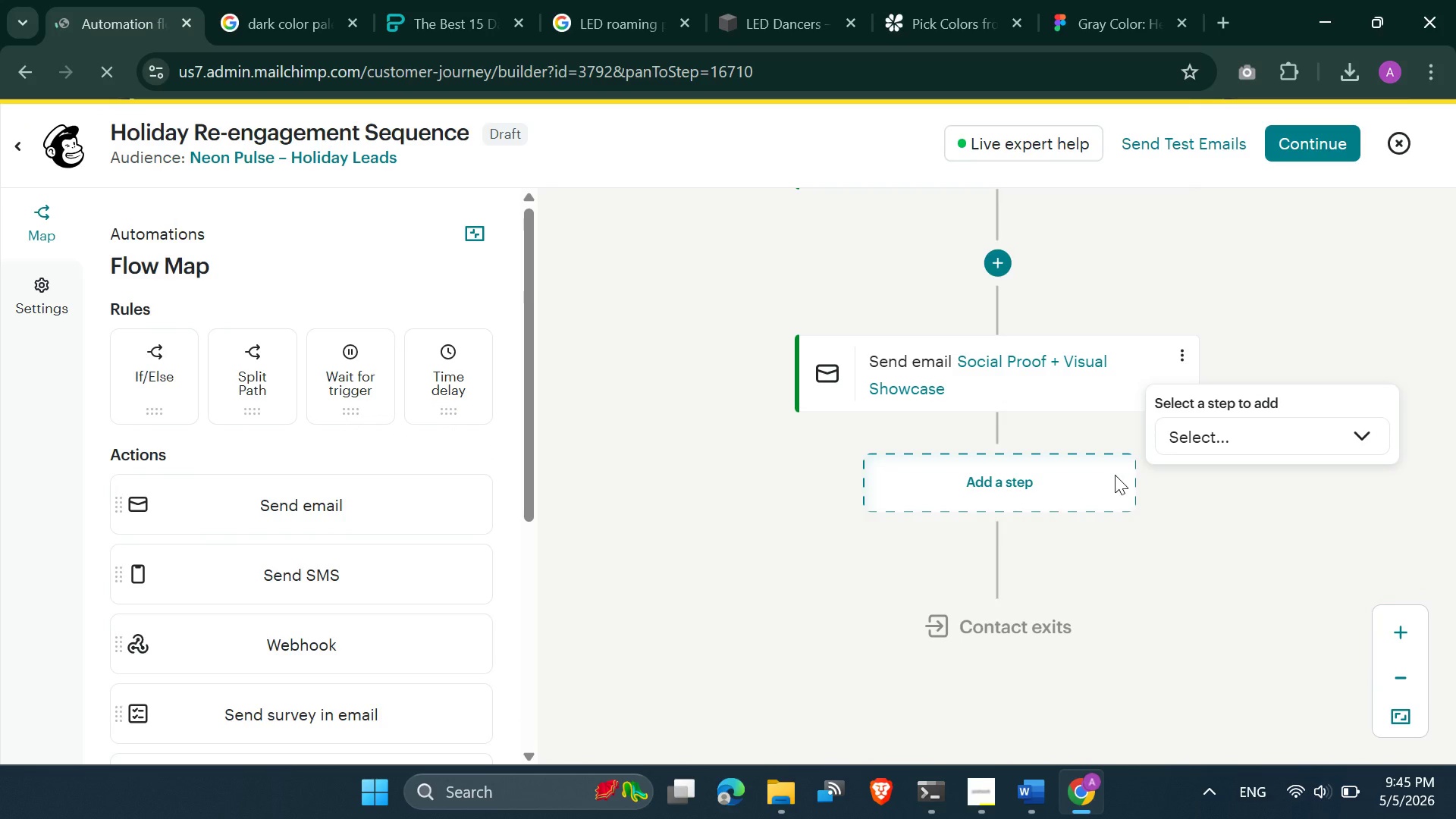 
left_click([1220, 437])
 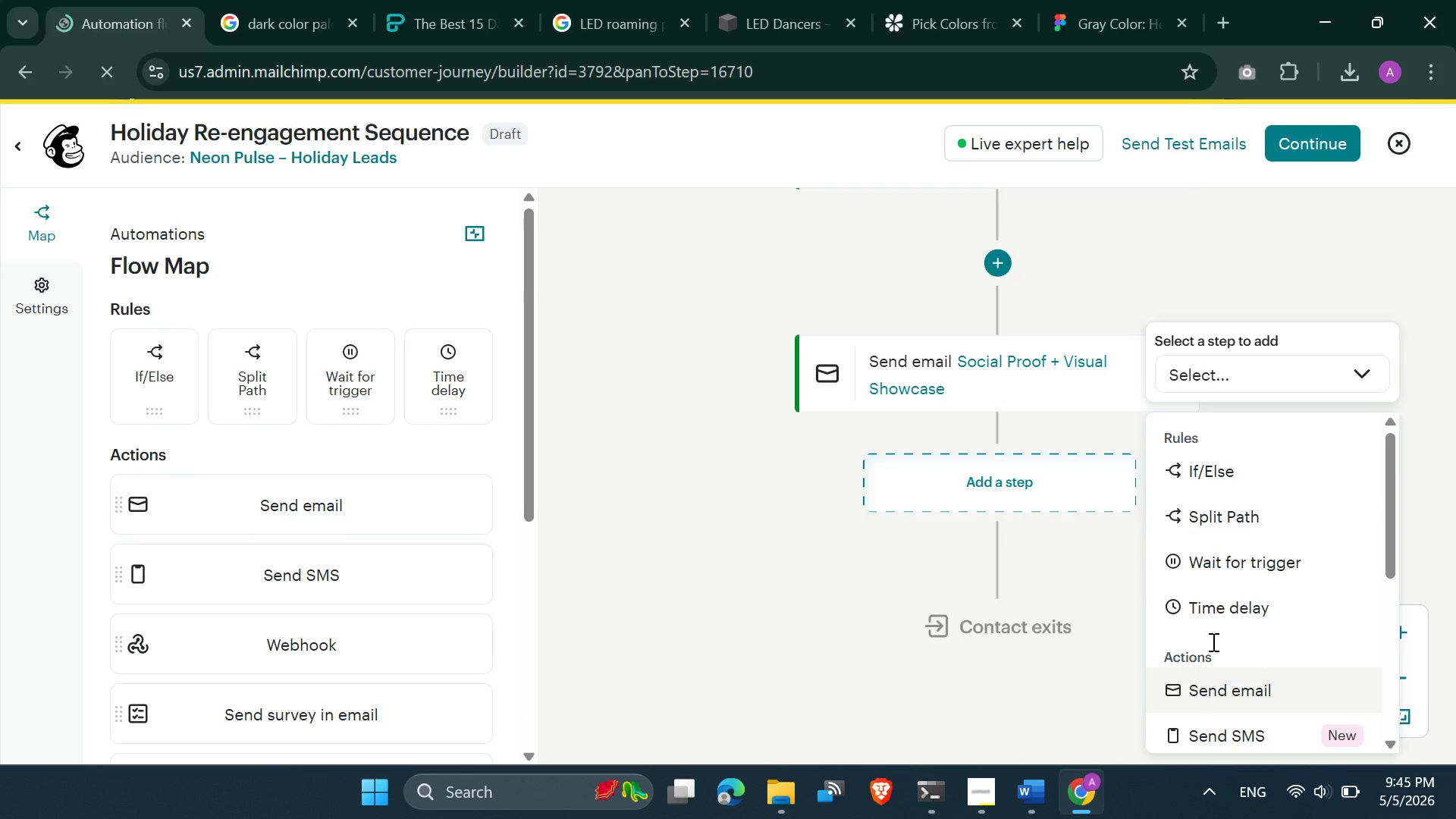 
left_click([1219, 617])
 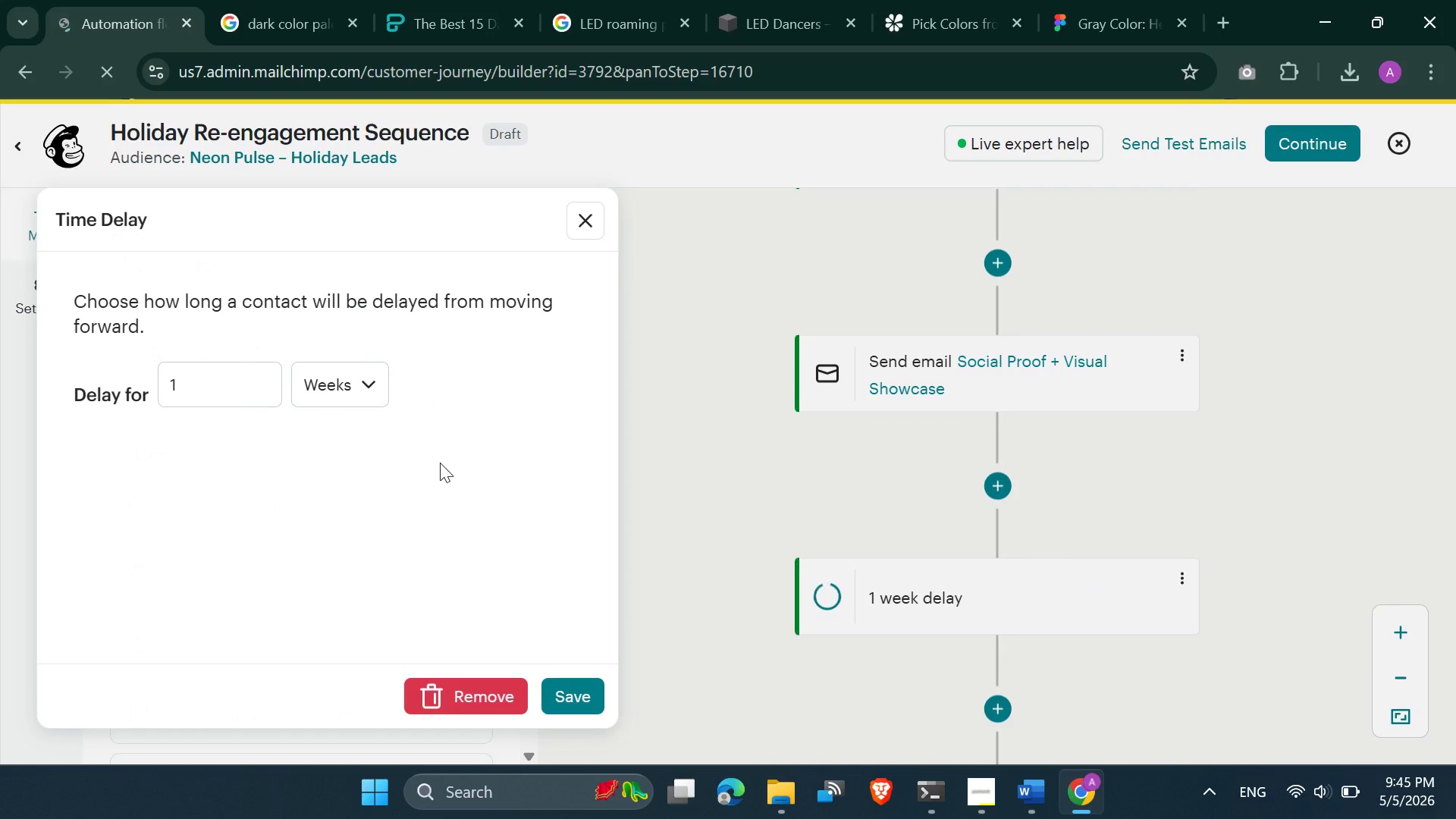 
left_click([193, 383])
 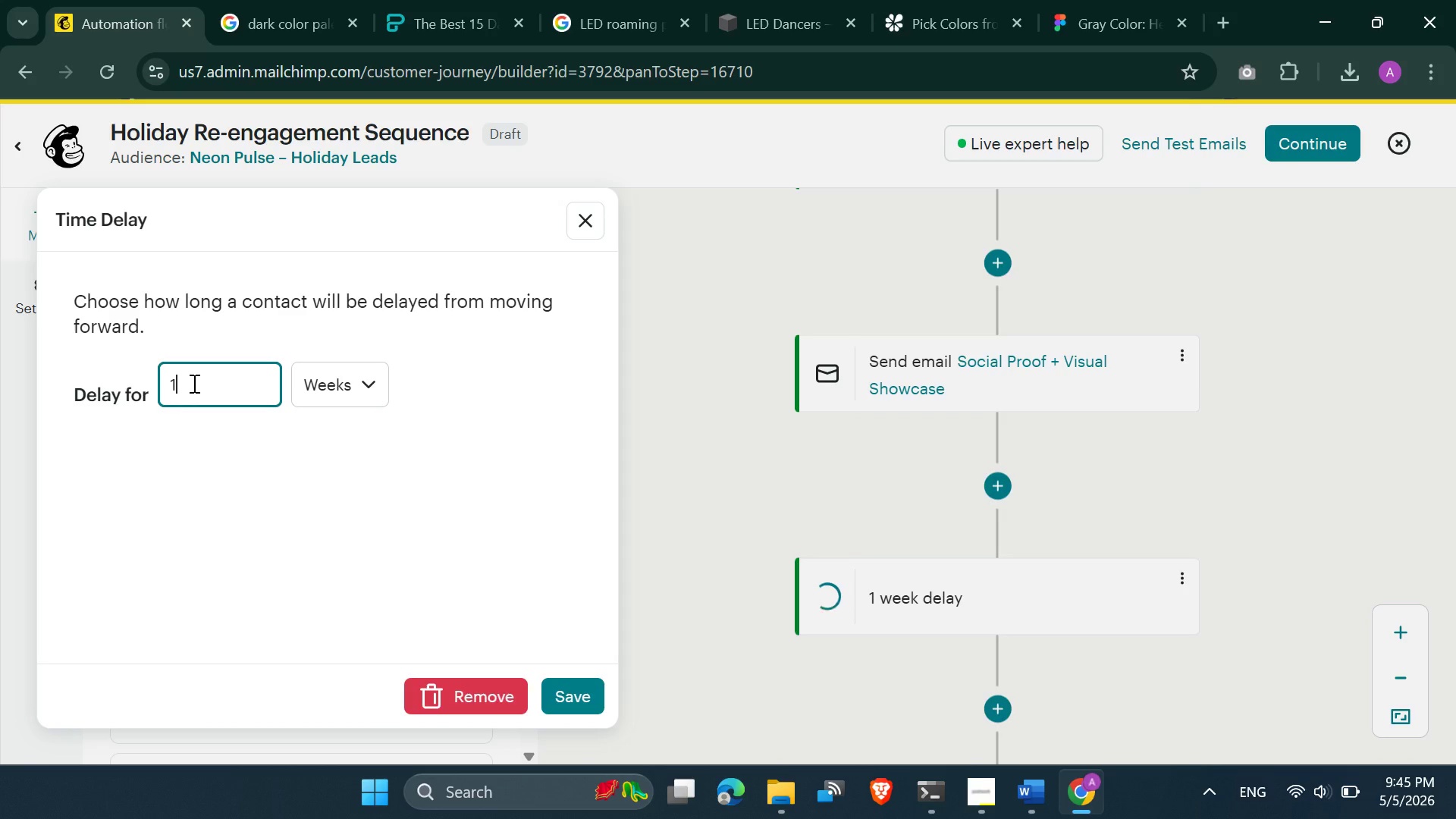 
scroll: coordinate [193, 384], scroll_direction: up, amount: 4.0
 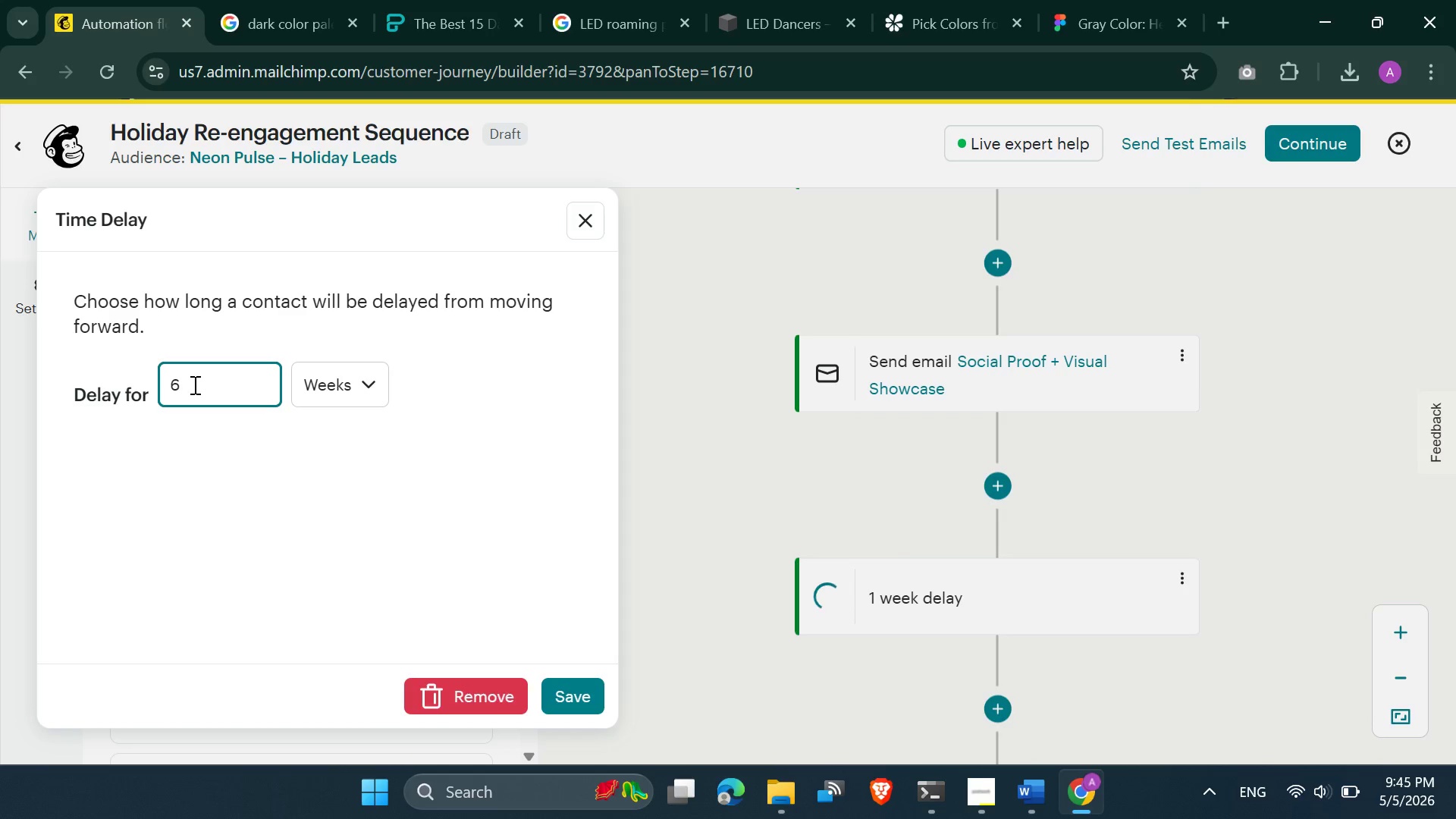 
scroll: coordinate [193, 384], scroll_direction: none, amount: 0.0
 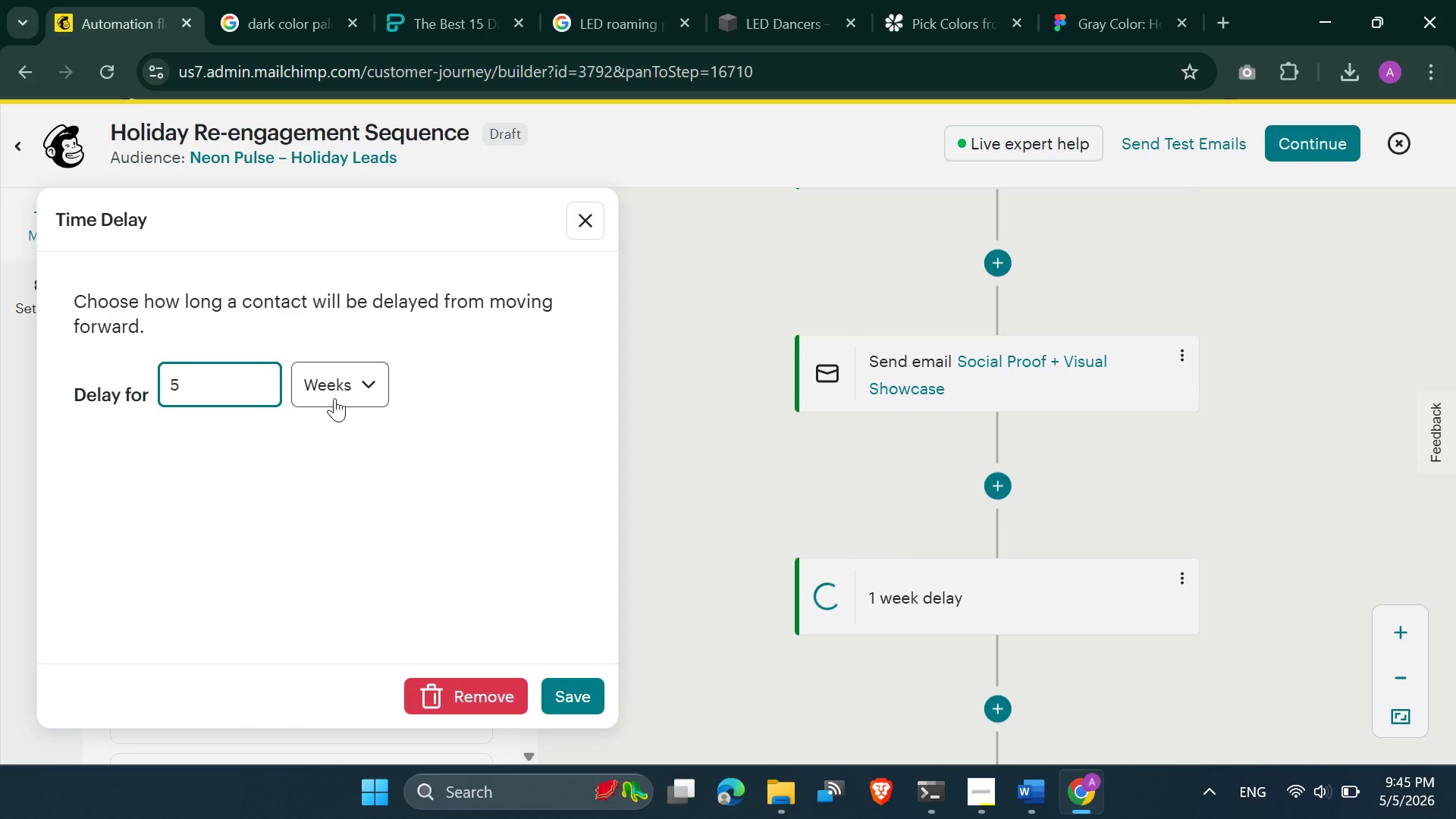 
left_click([334, 397])
 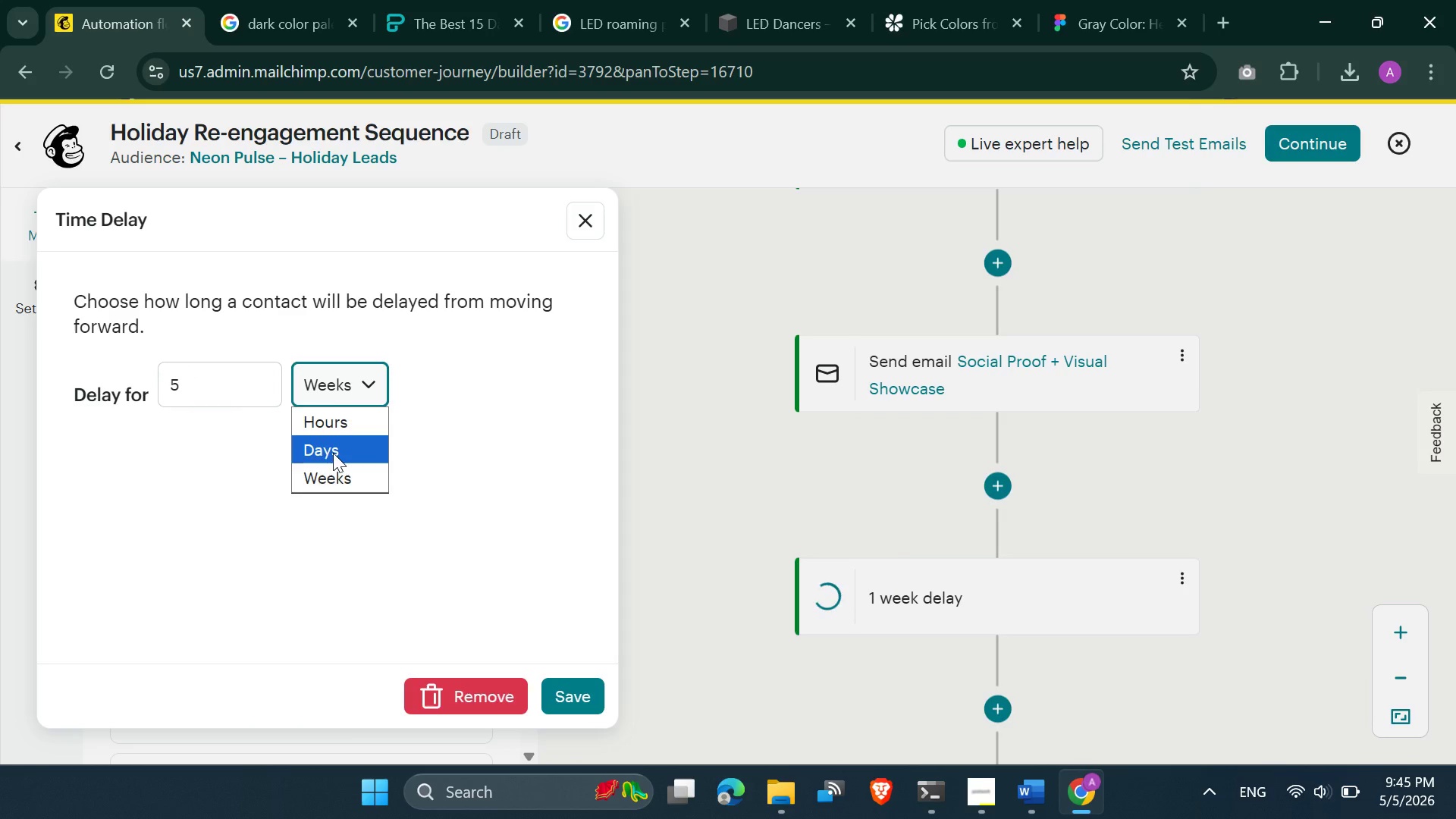 
left_click([333, 453])
 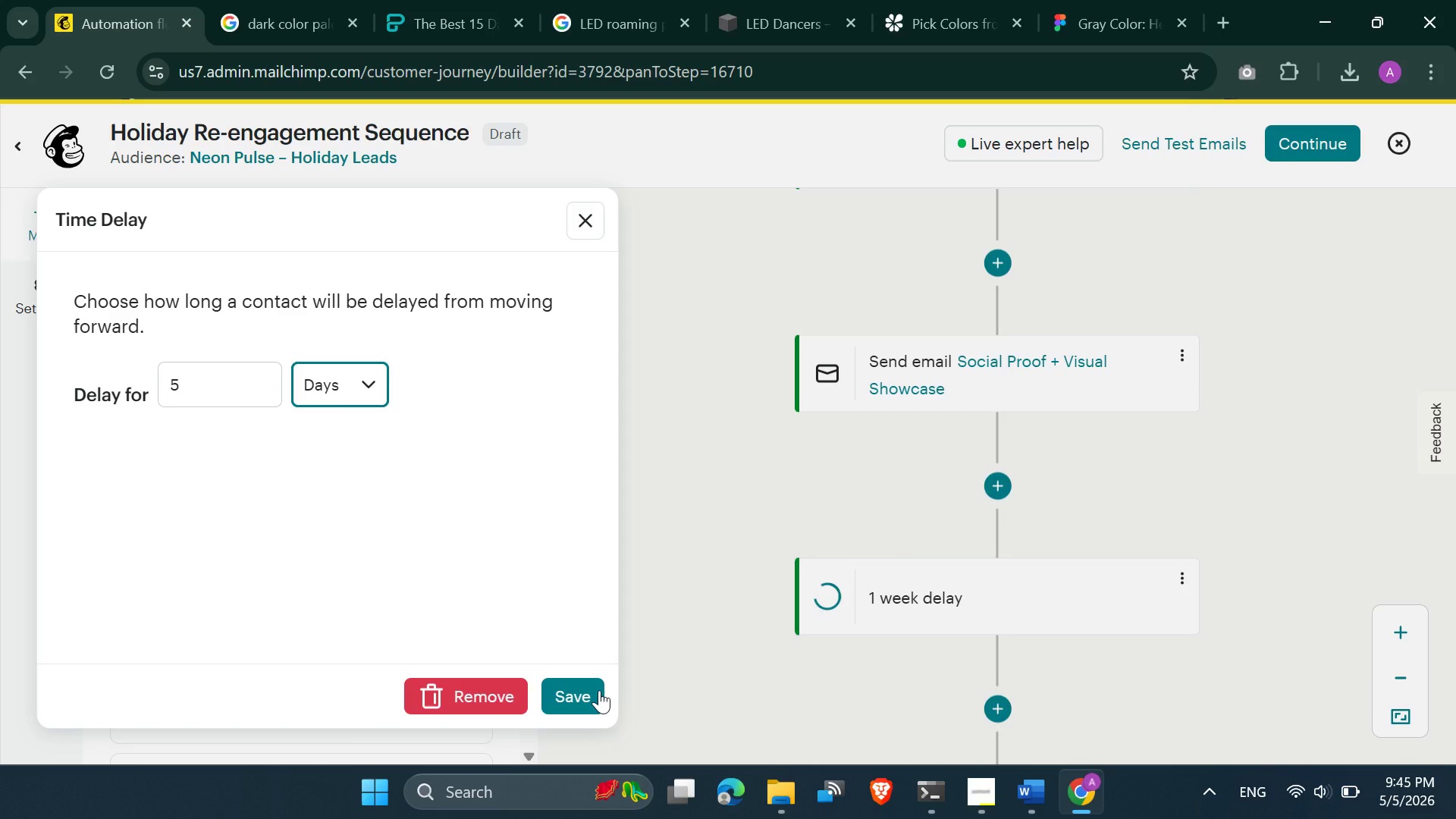 
left_click([595, 692])
 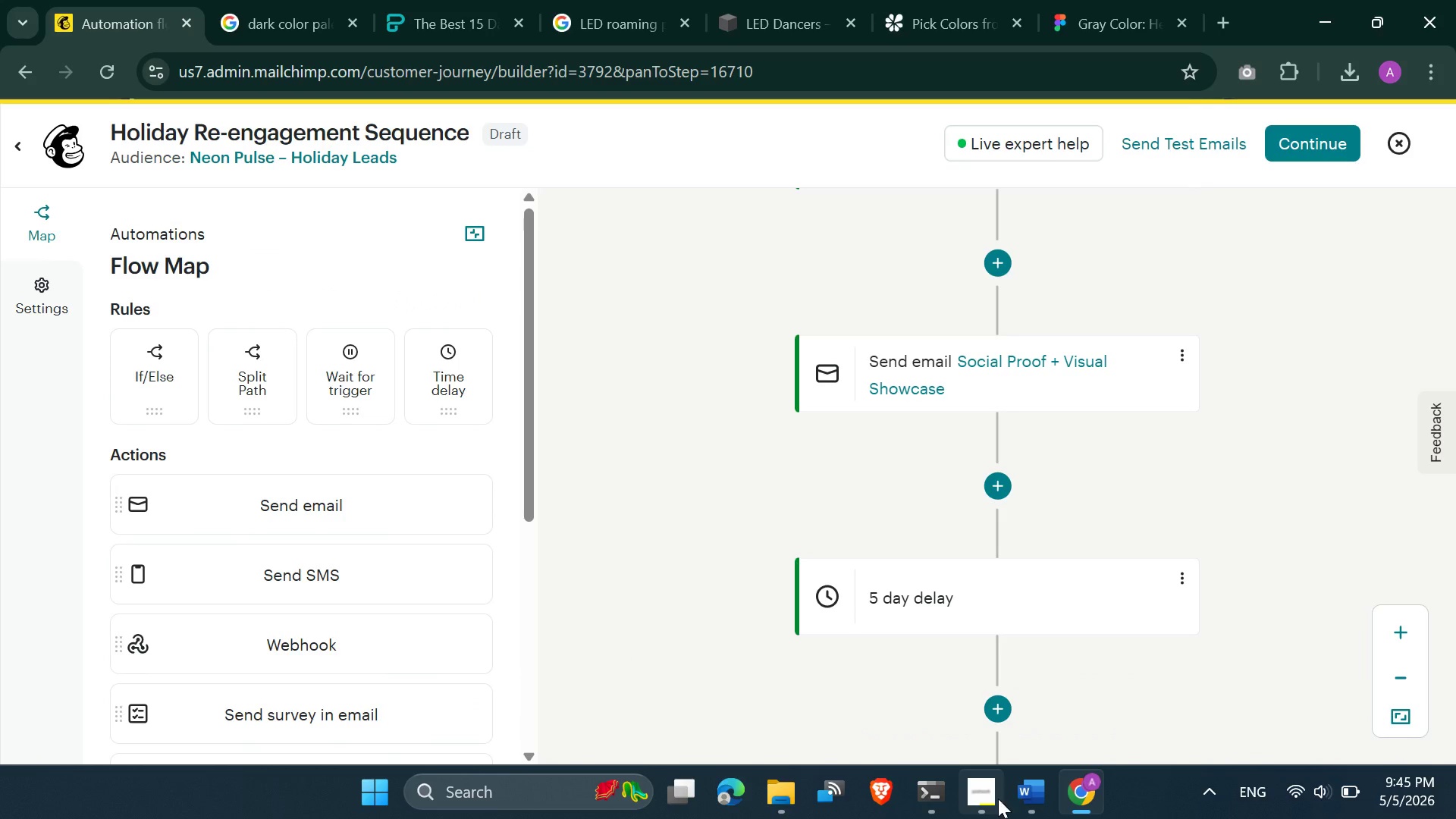 
left_click([996, 801])